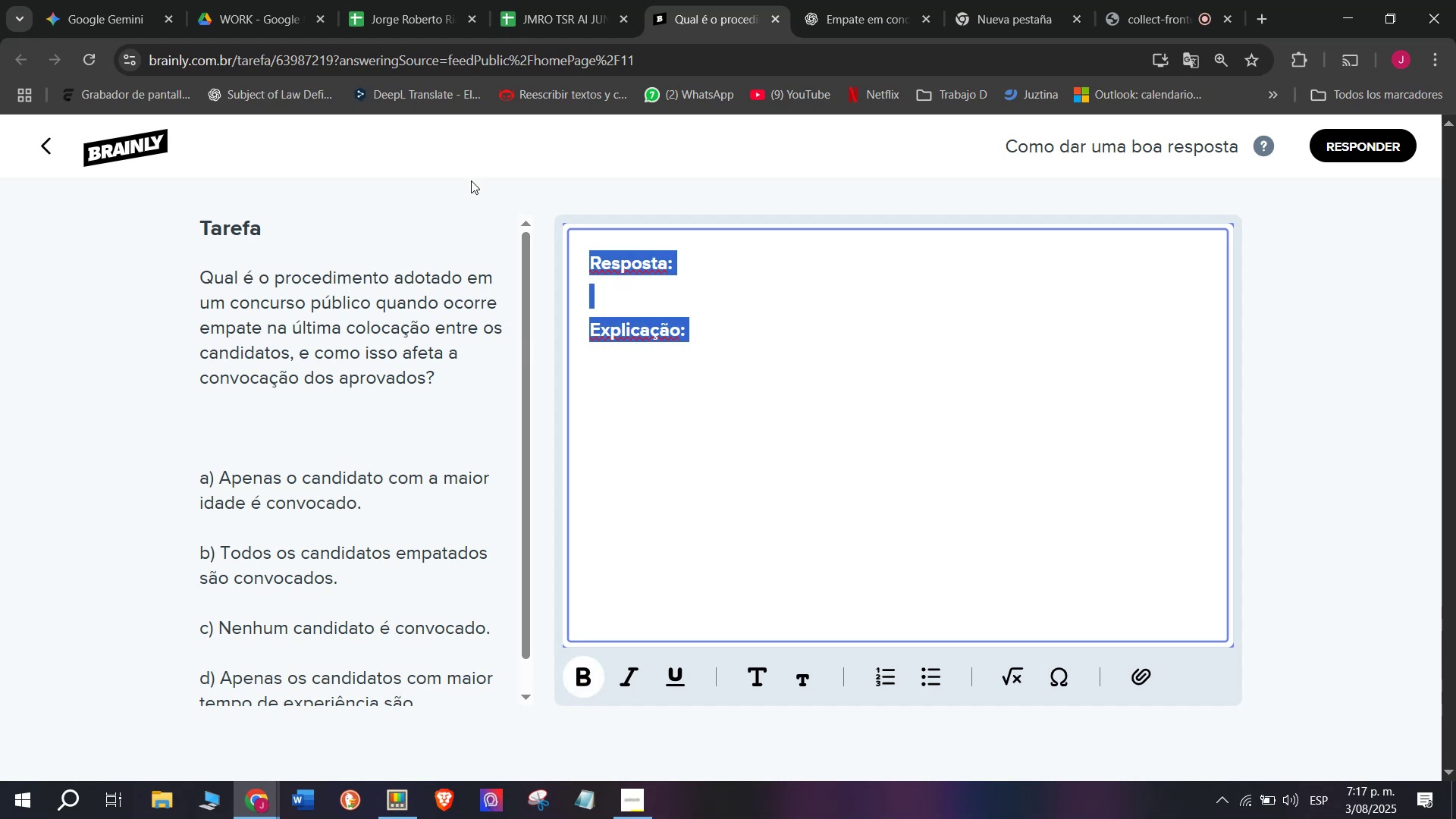 
key(Meta+MetaLeft)
 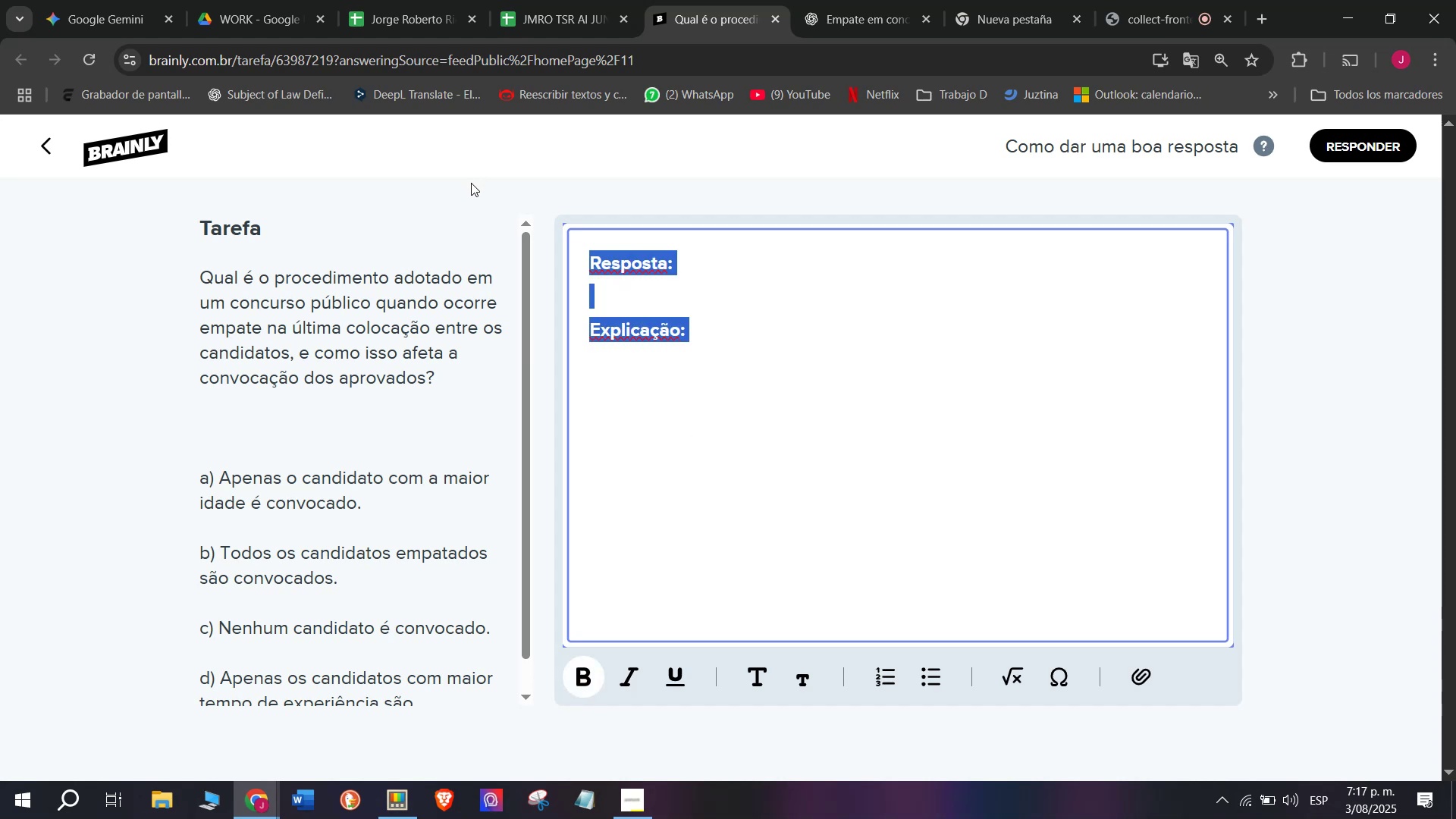 
key(Meta+V)
 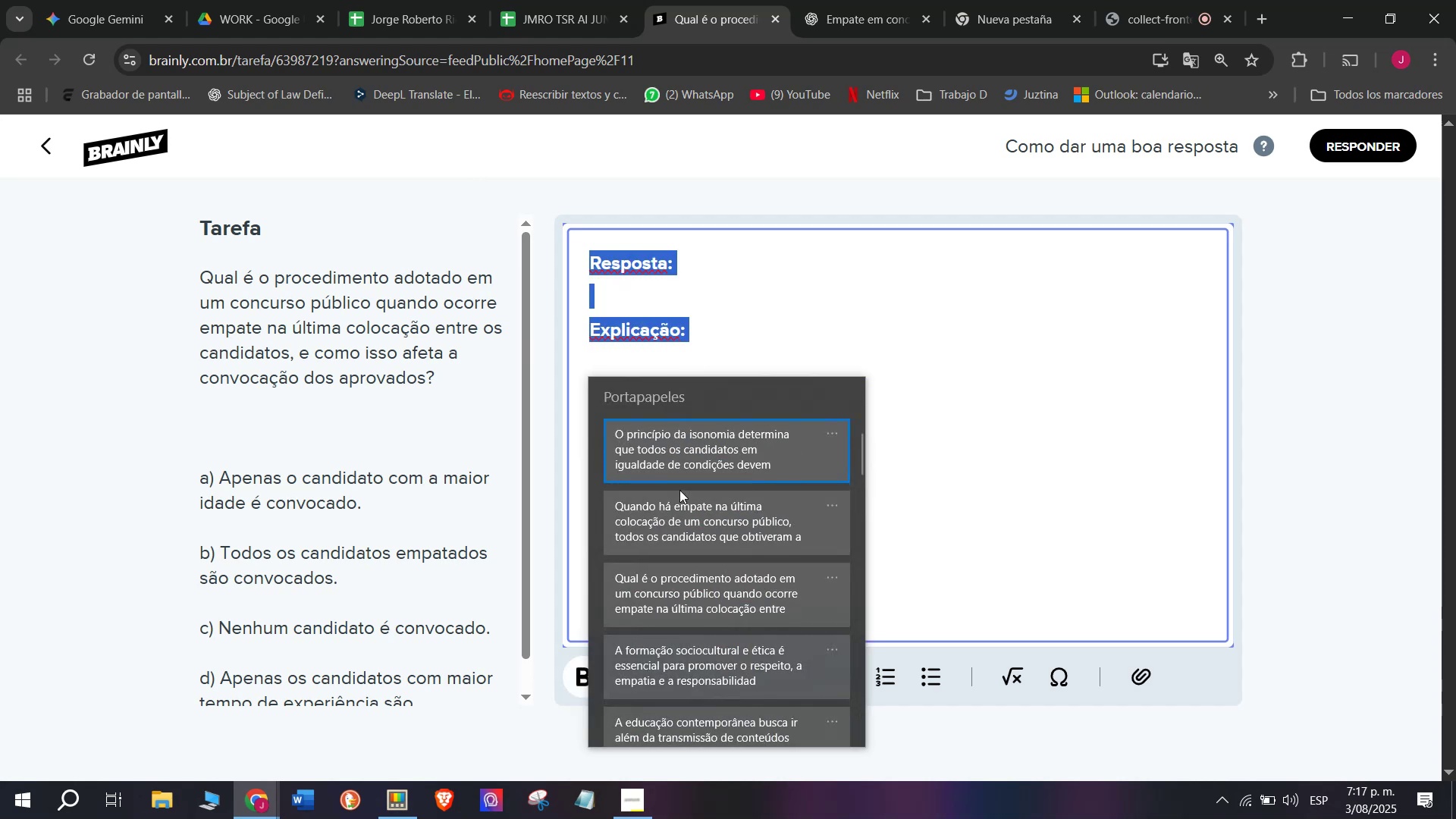 
left_click([673, 522])
 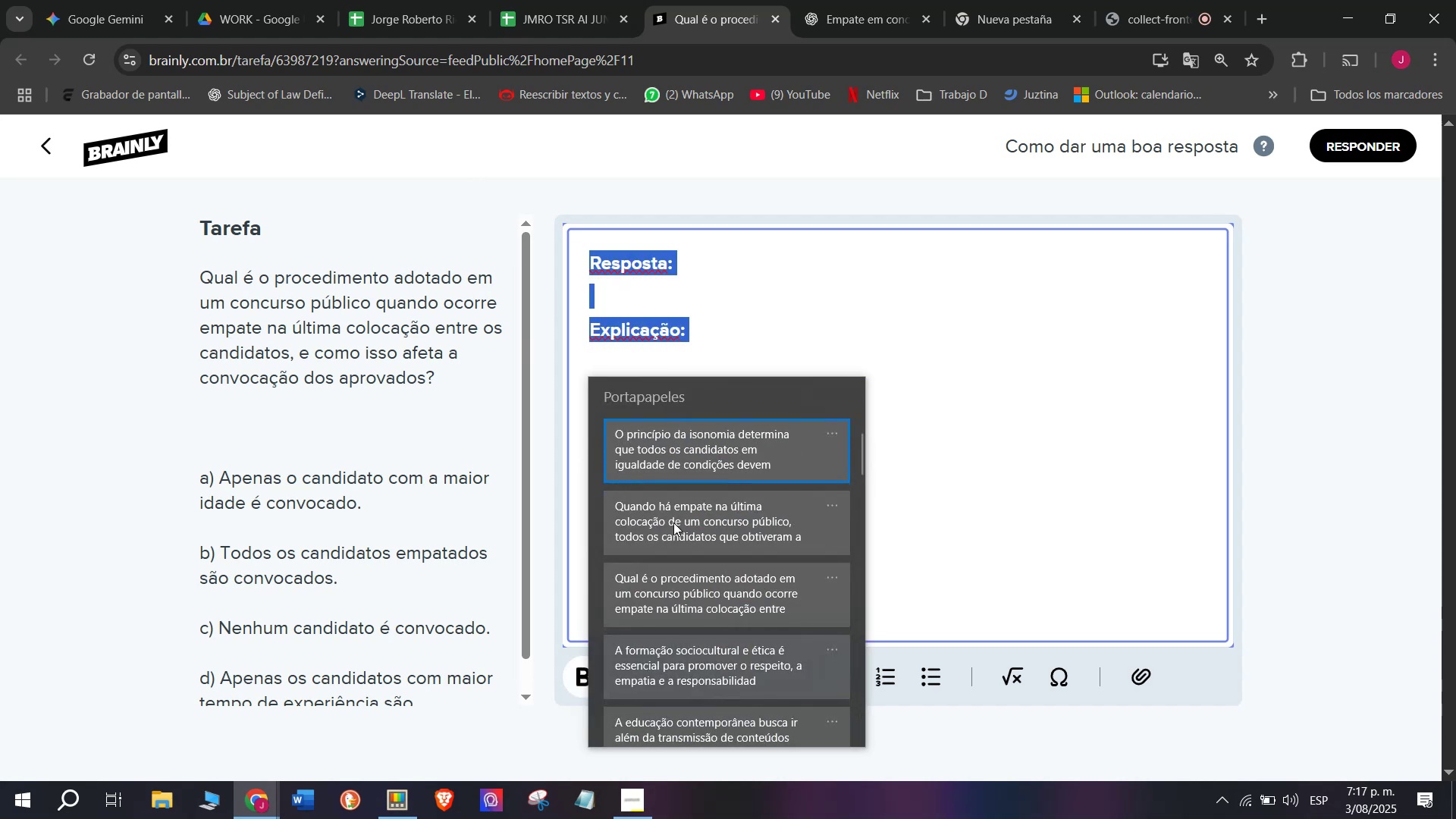 
key(Control+ControlLeft)
 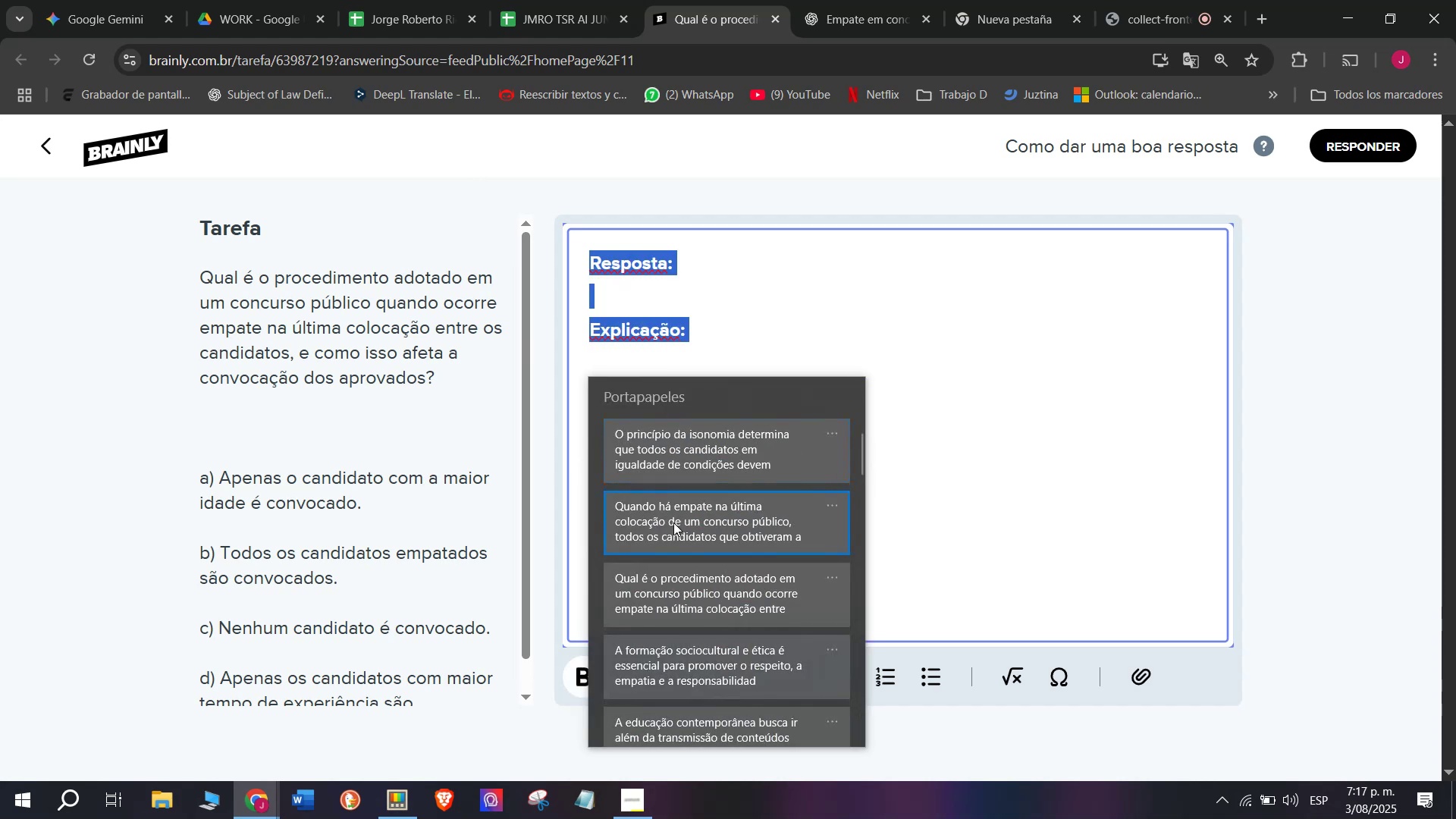 
key(Control+V)
 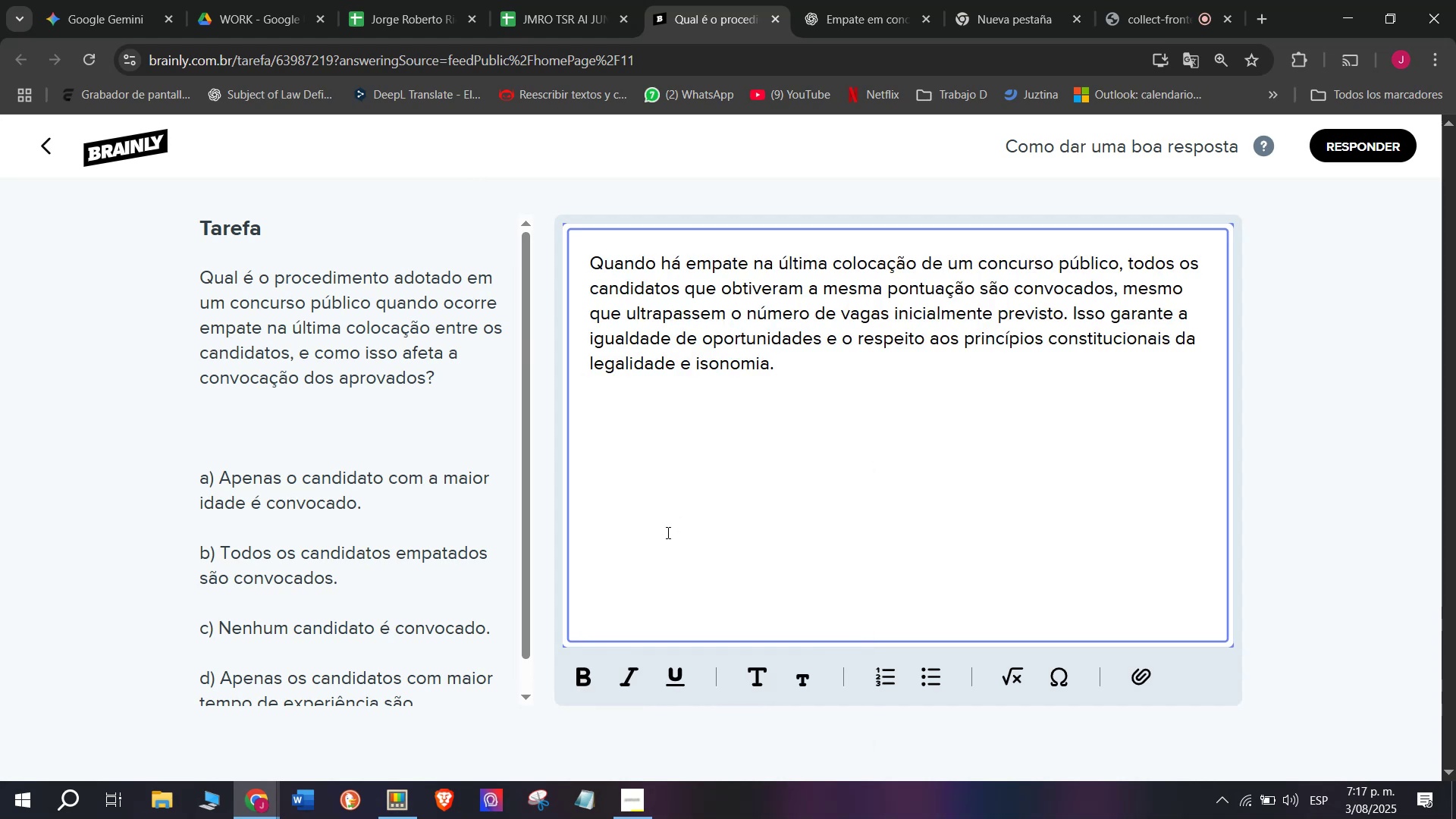 
key(Space)
 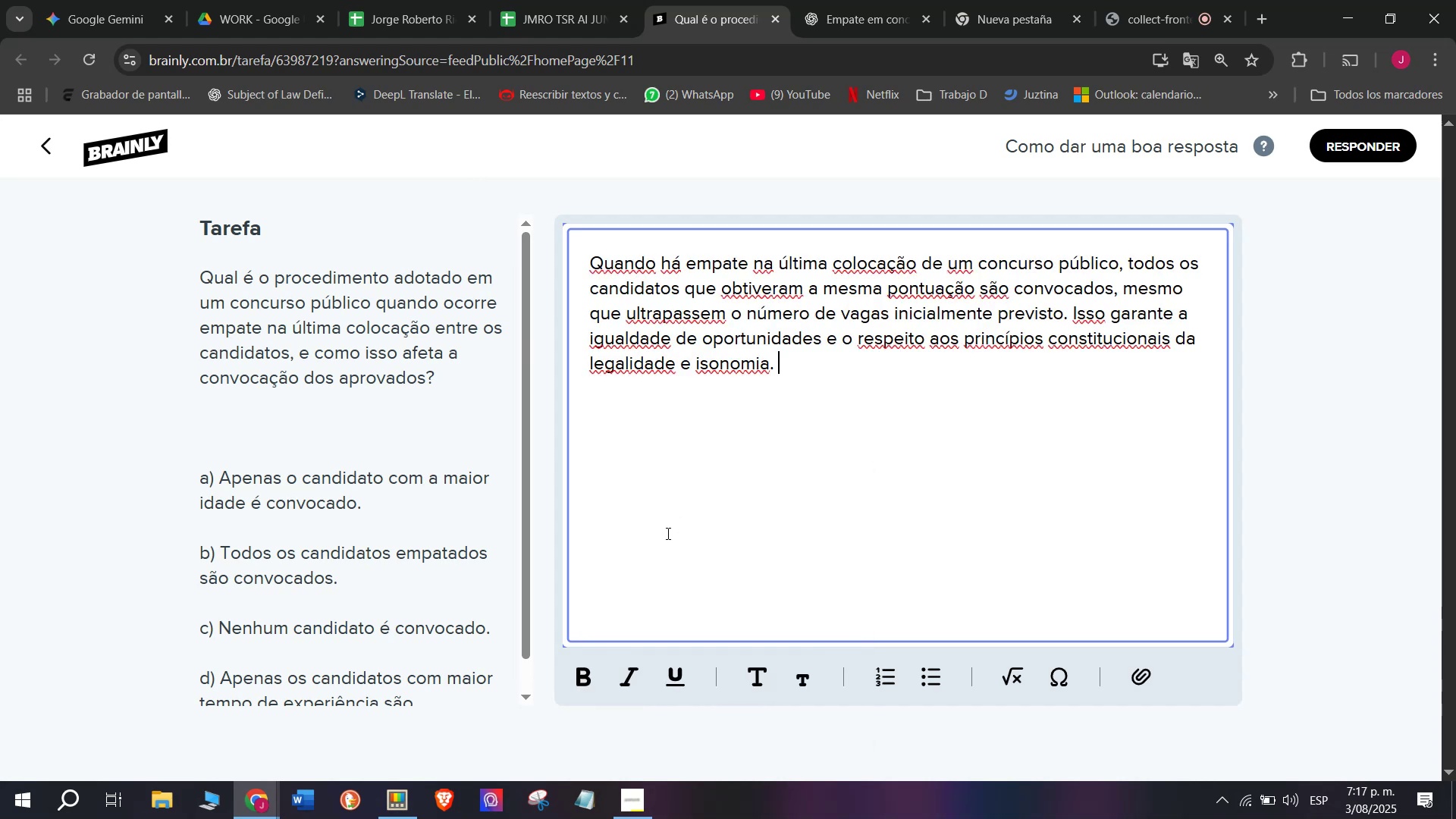 
key(Meta+V)
 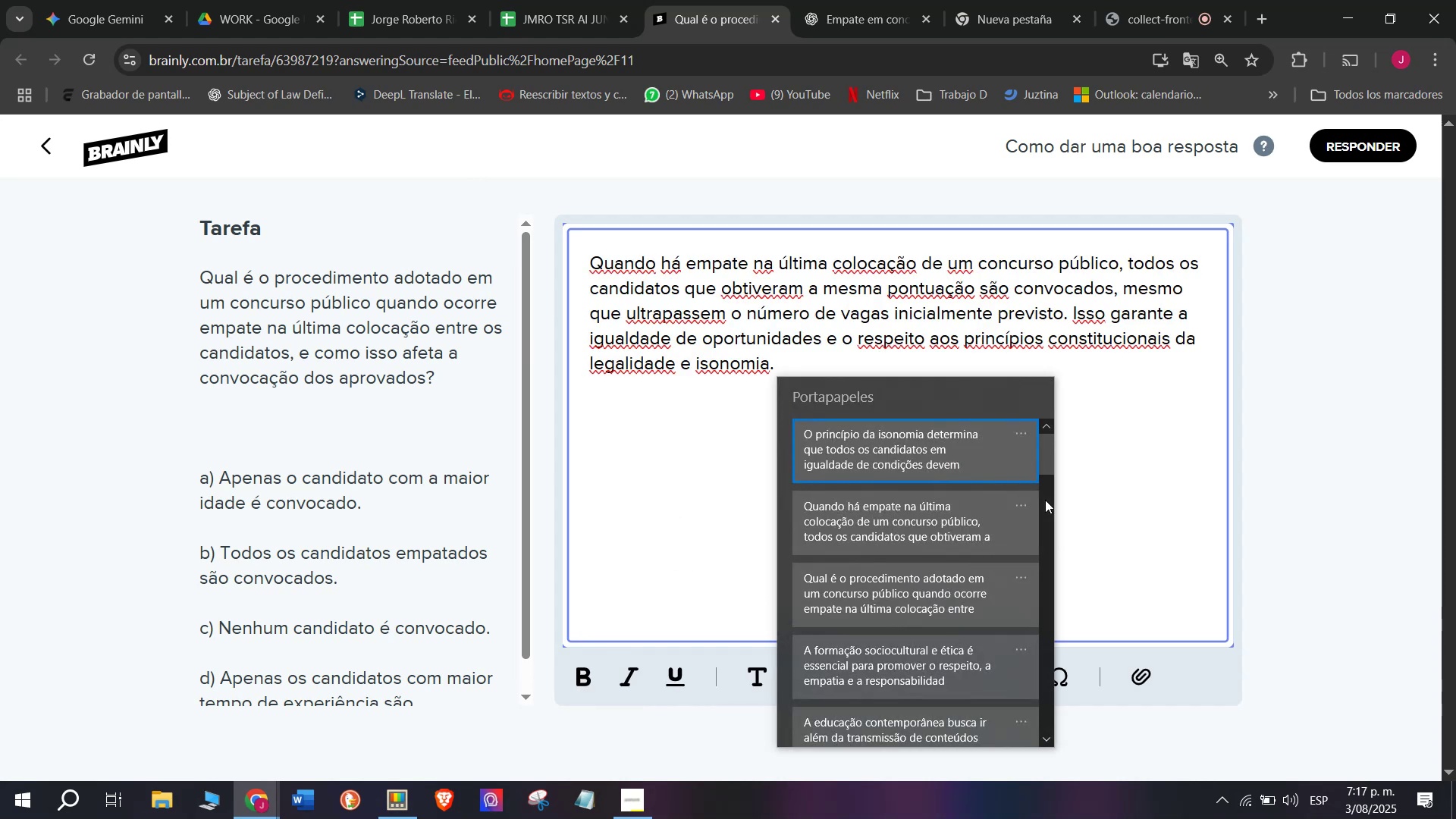 
left_click_drag(start_coordinate=[1041, 462], to_coordinate=[1045, 747])
 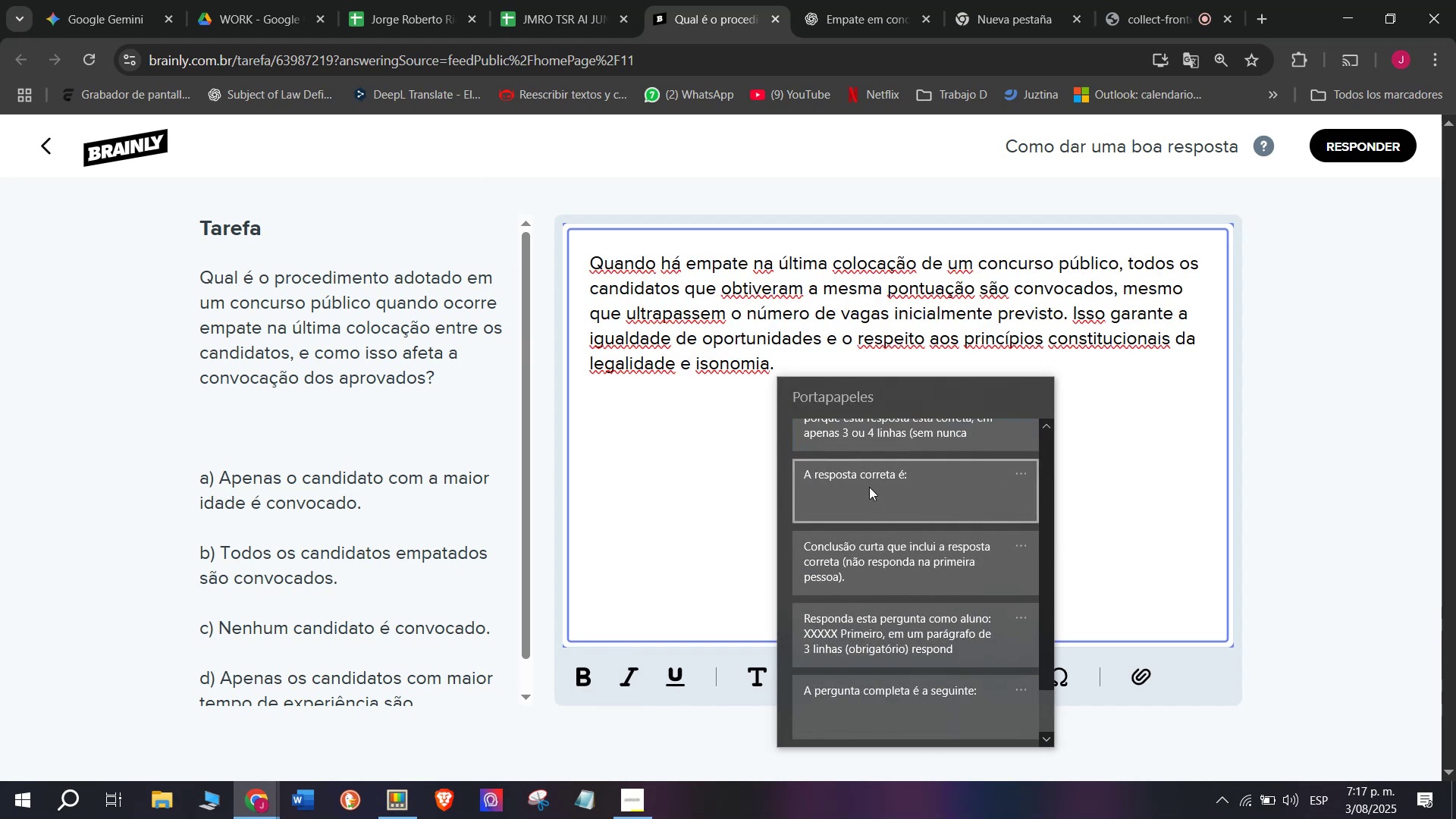 
key(Control+ControlLeft)
 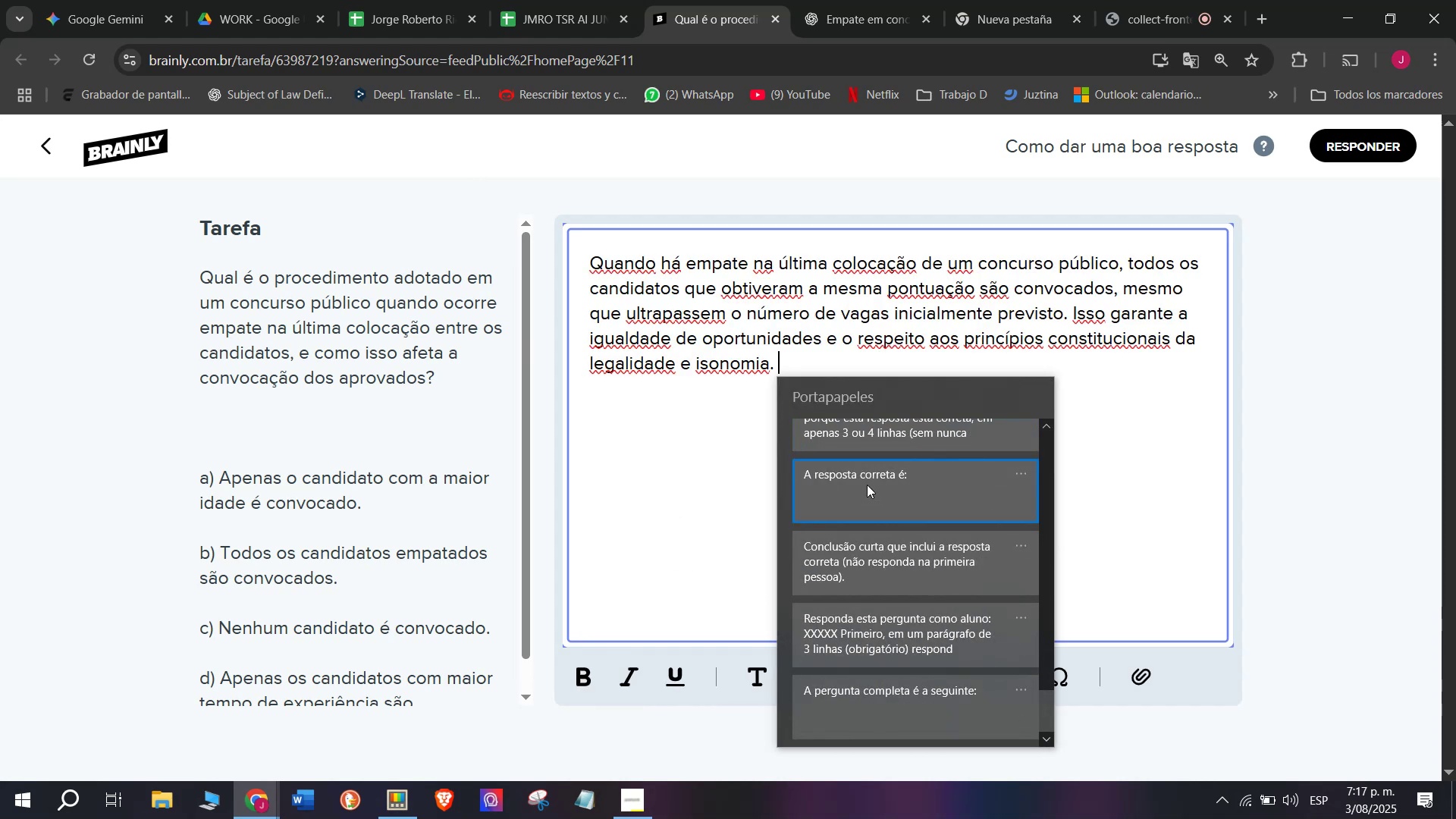 
hold_key(key=V, duration=4.05)
 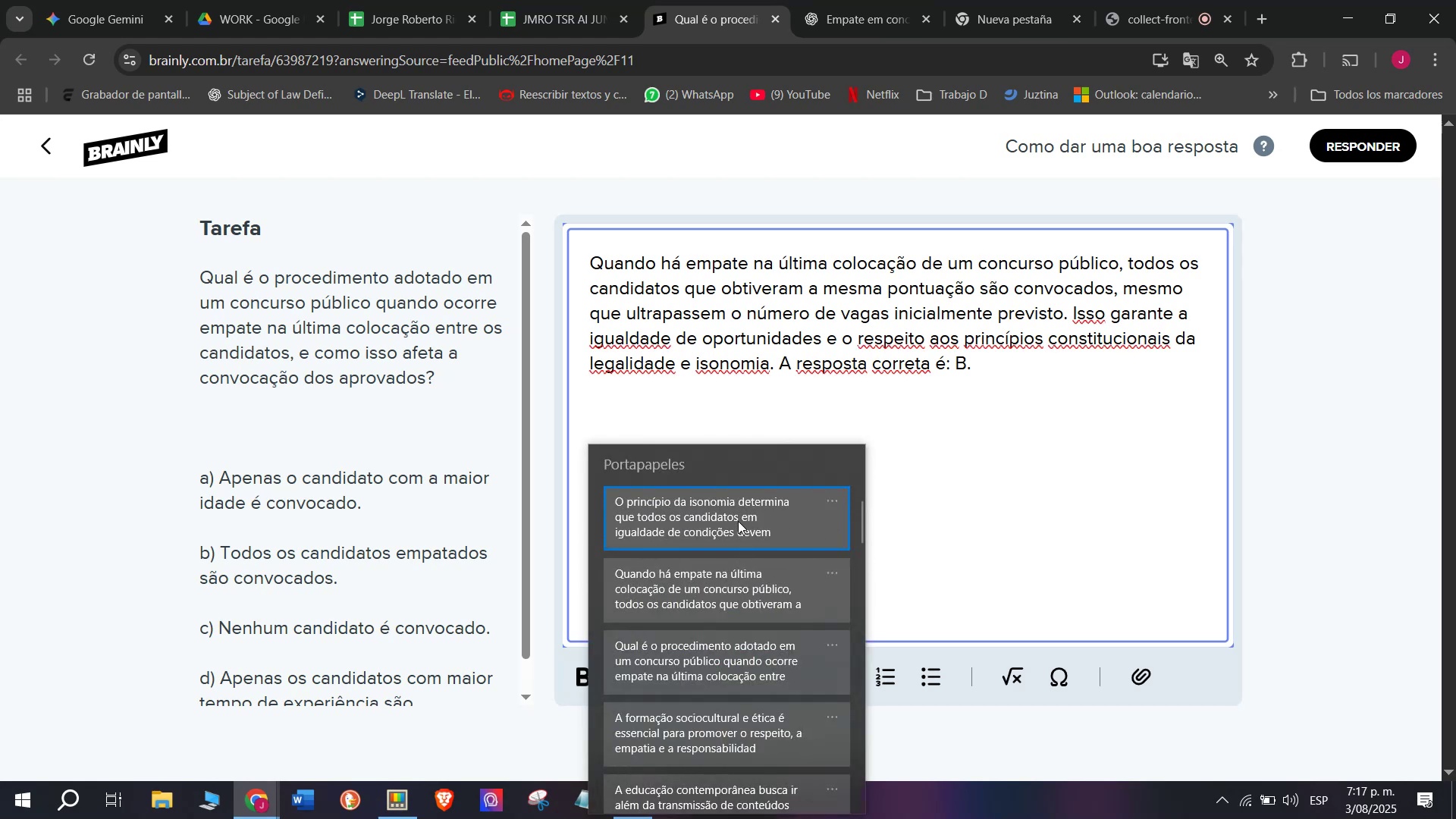 
key(Space)
 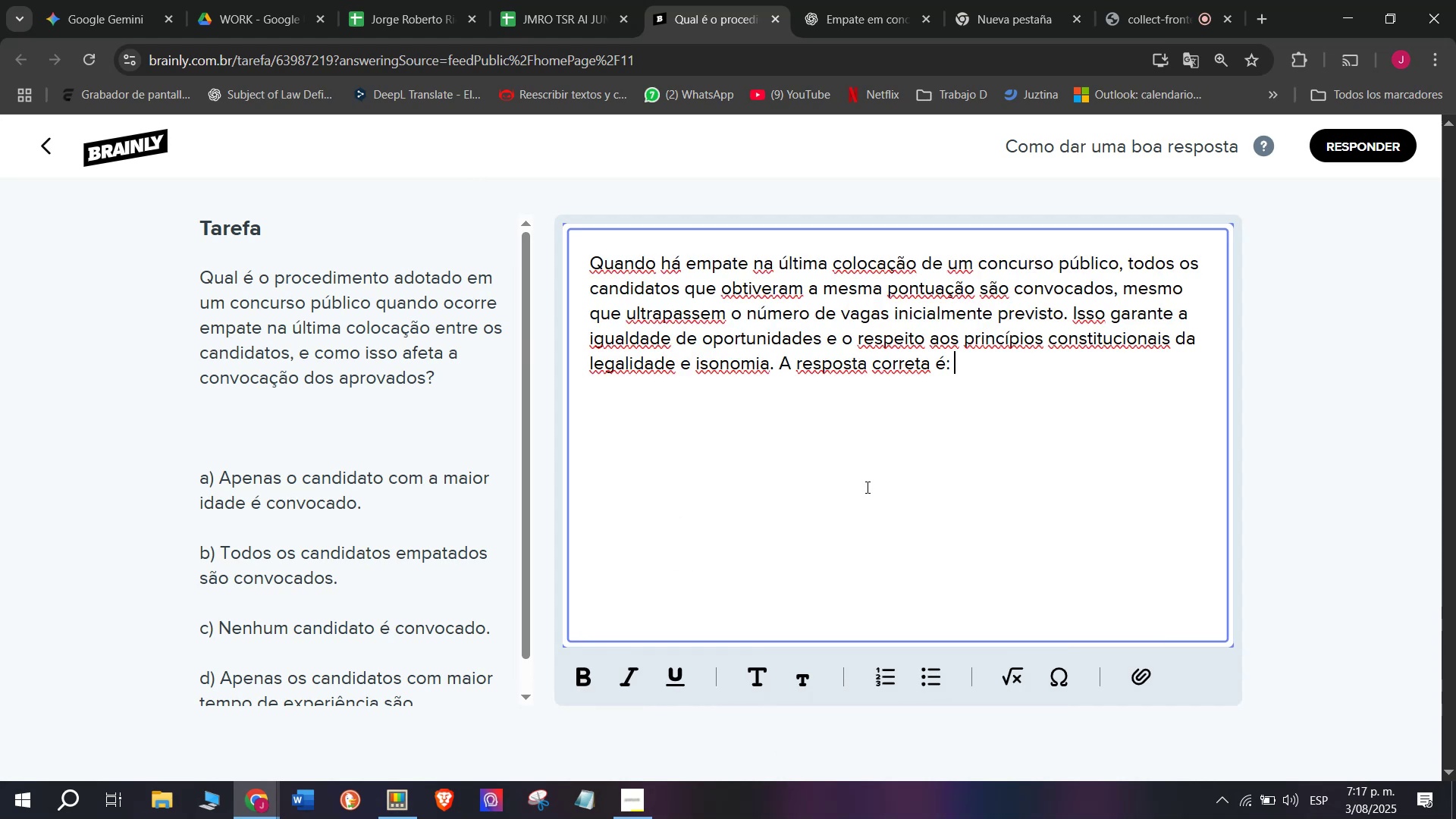 
key(Shift+B)
 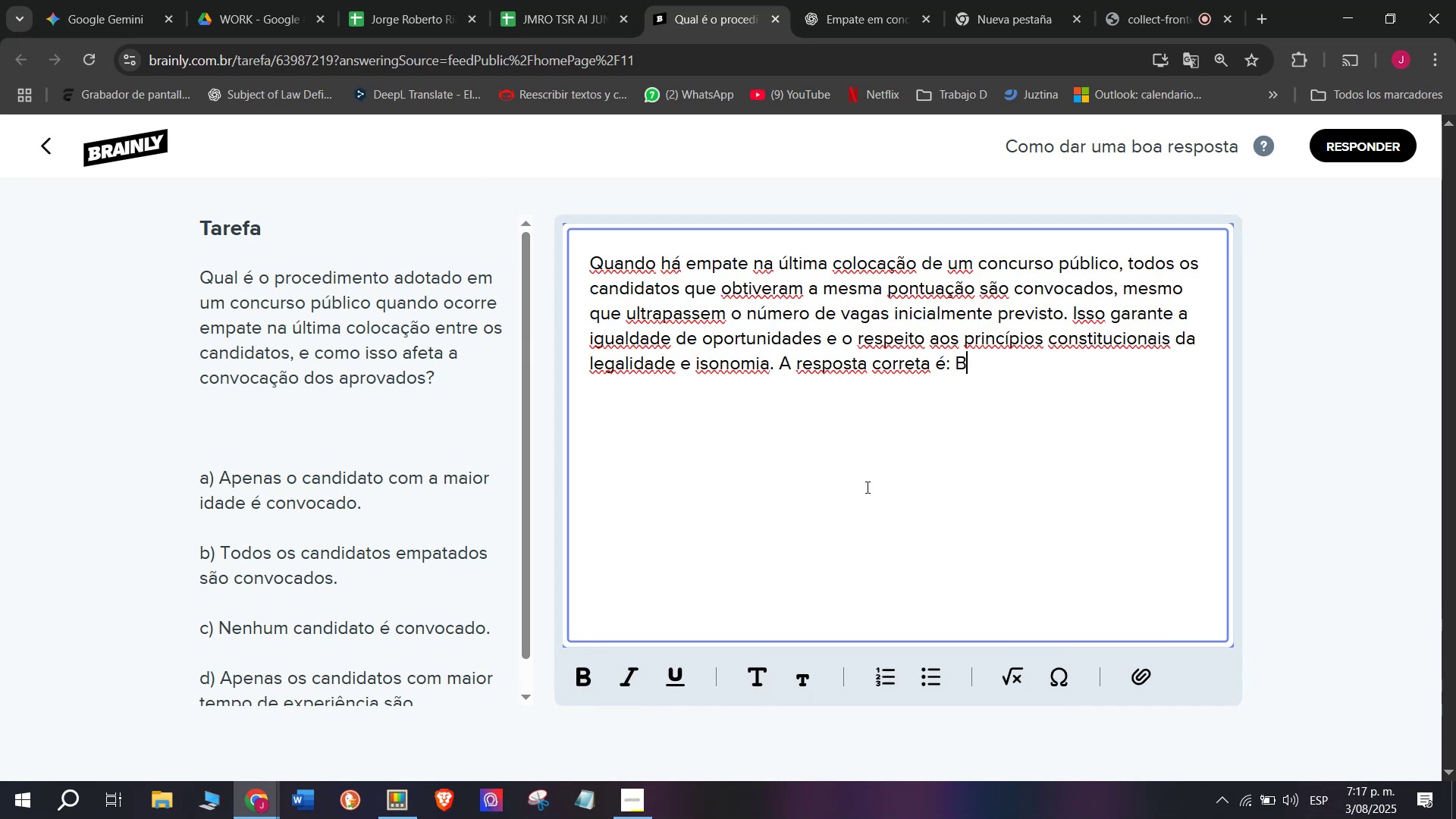 
key(Period)
 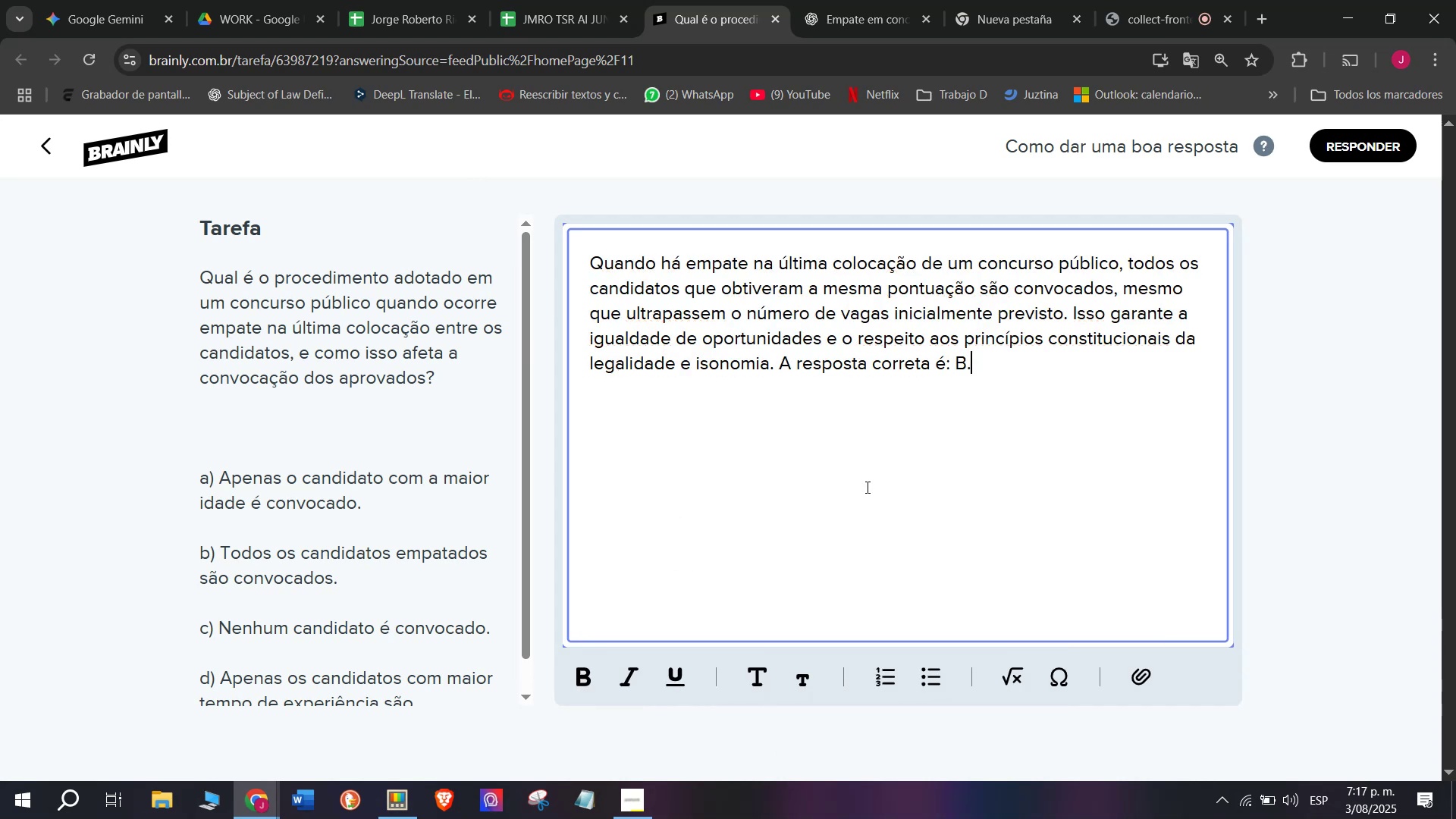 
key(Enter)
 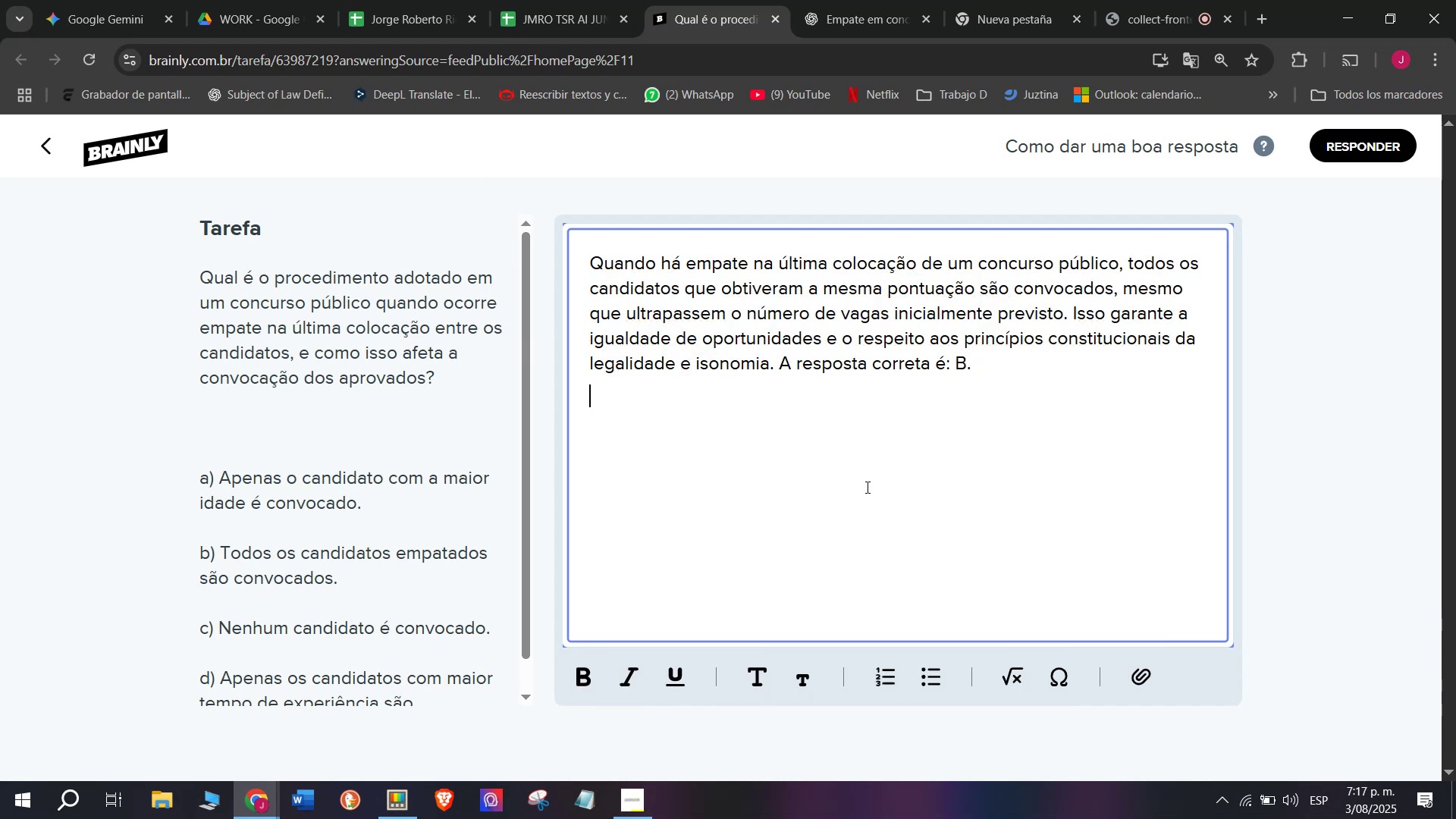 
key(Enter)
 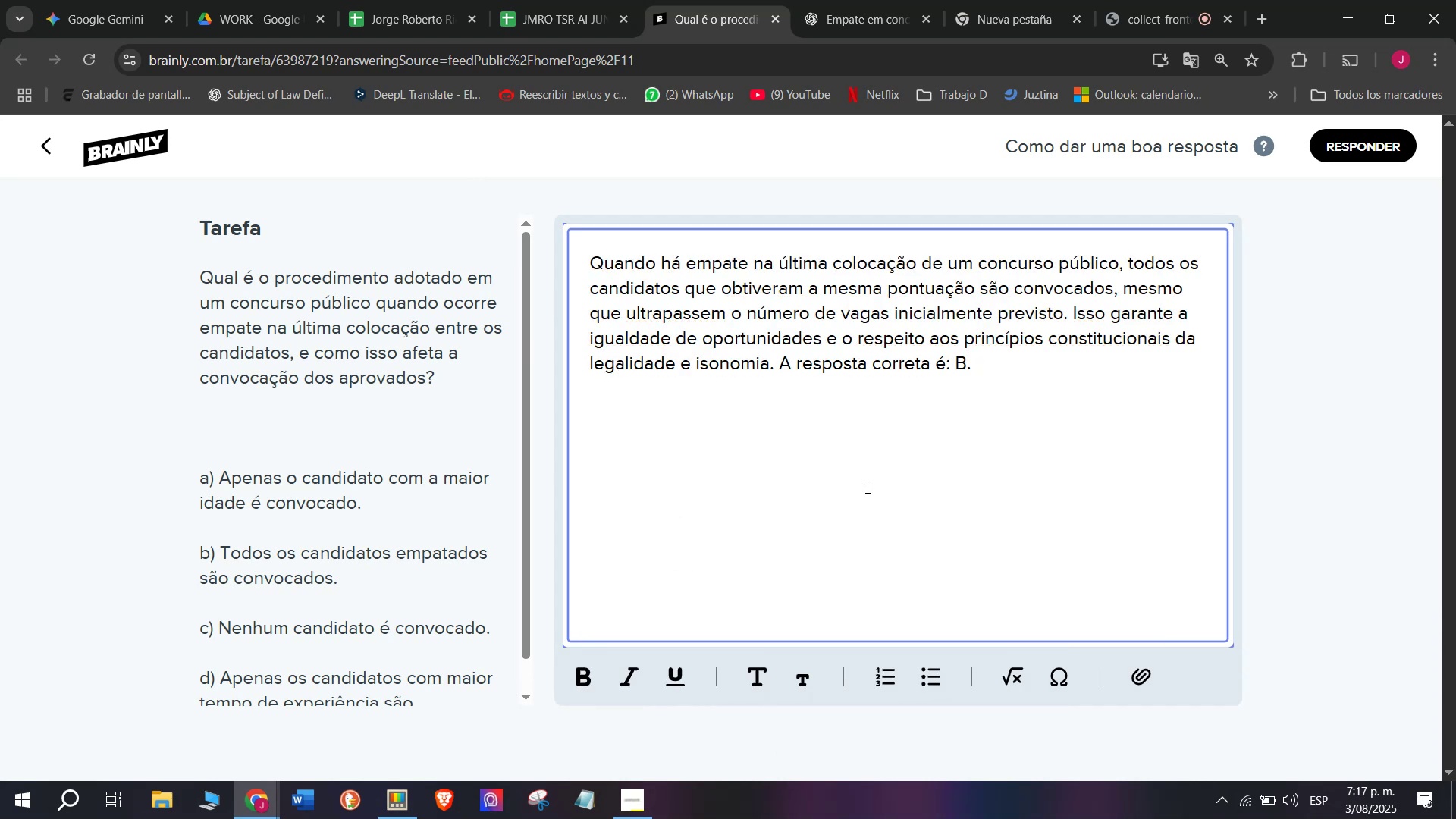 
key(Meta+MetaLeft)
 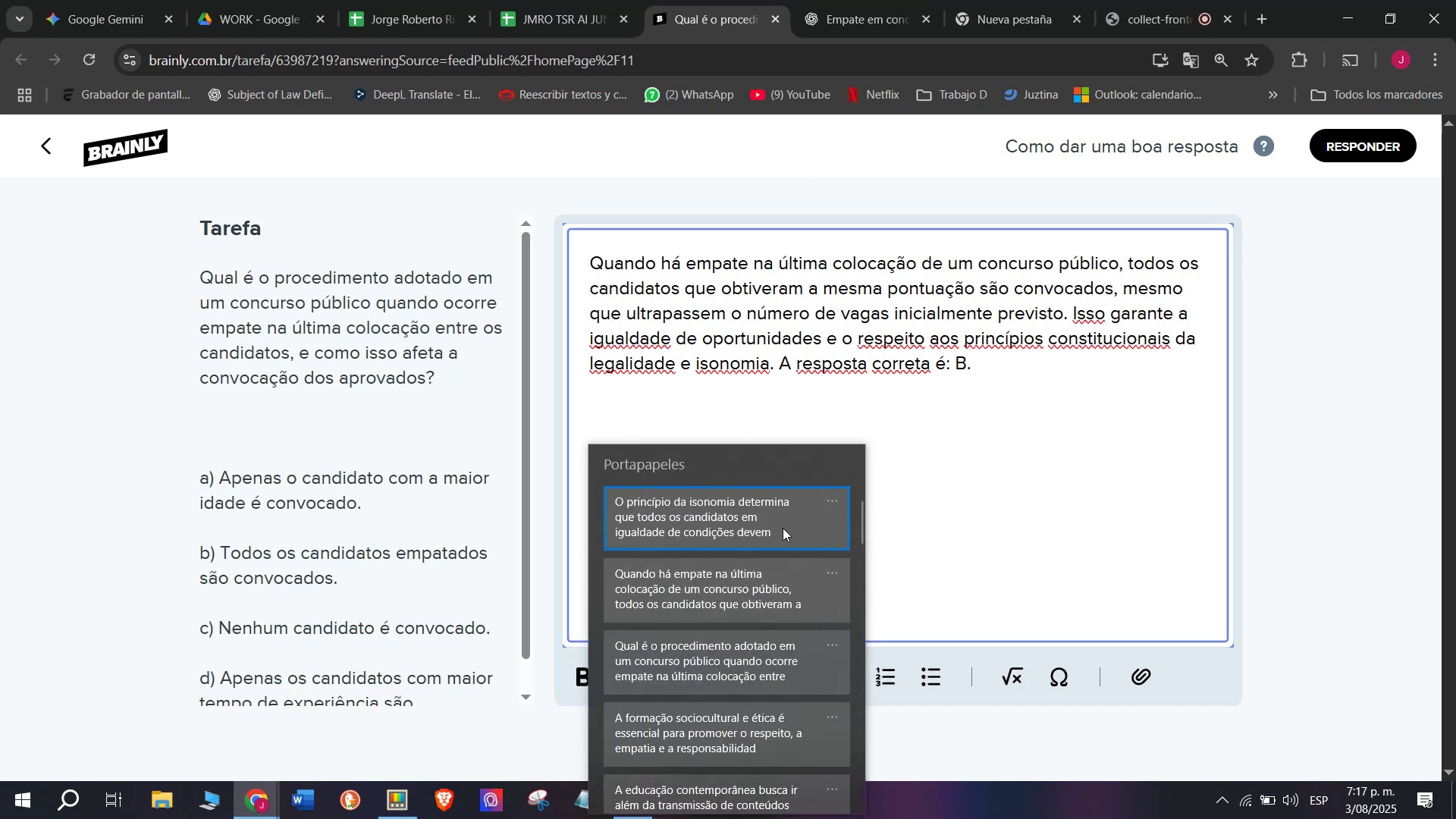 
key(Control+ControlLeft)
 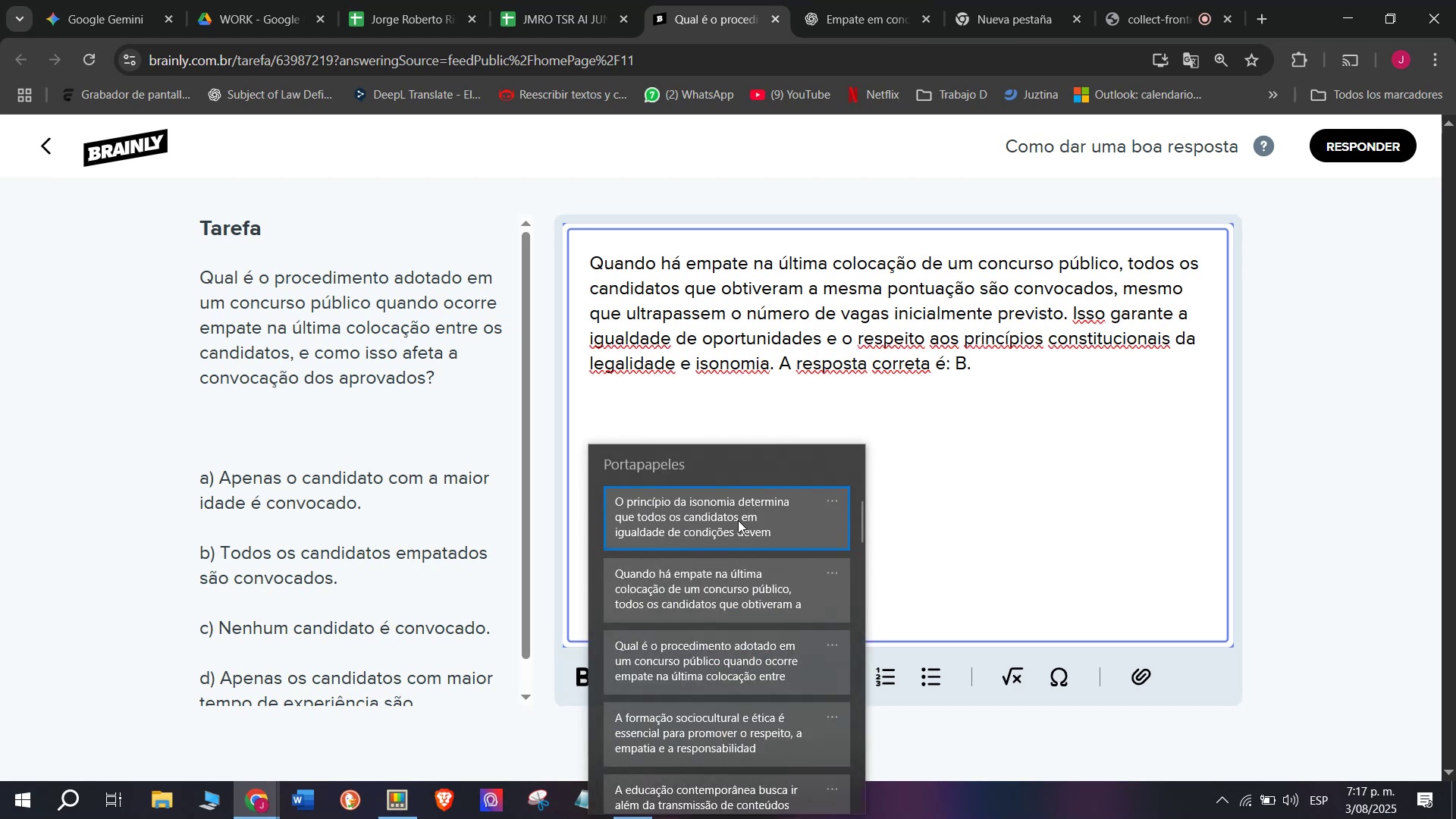 
key(Control+V)
 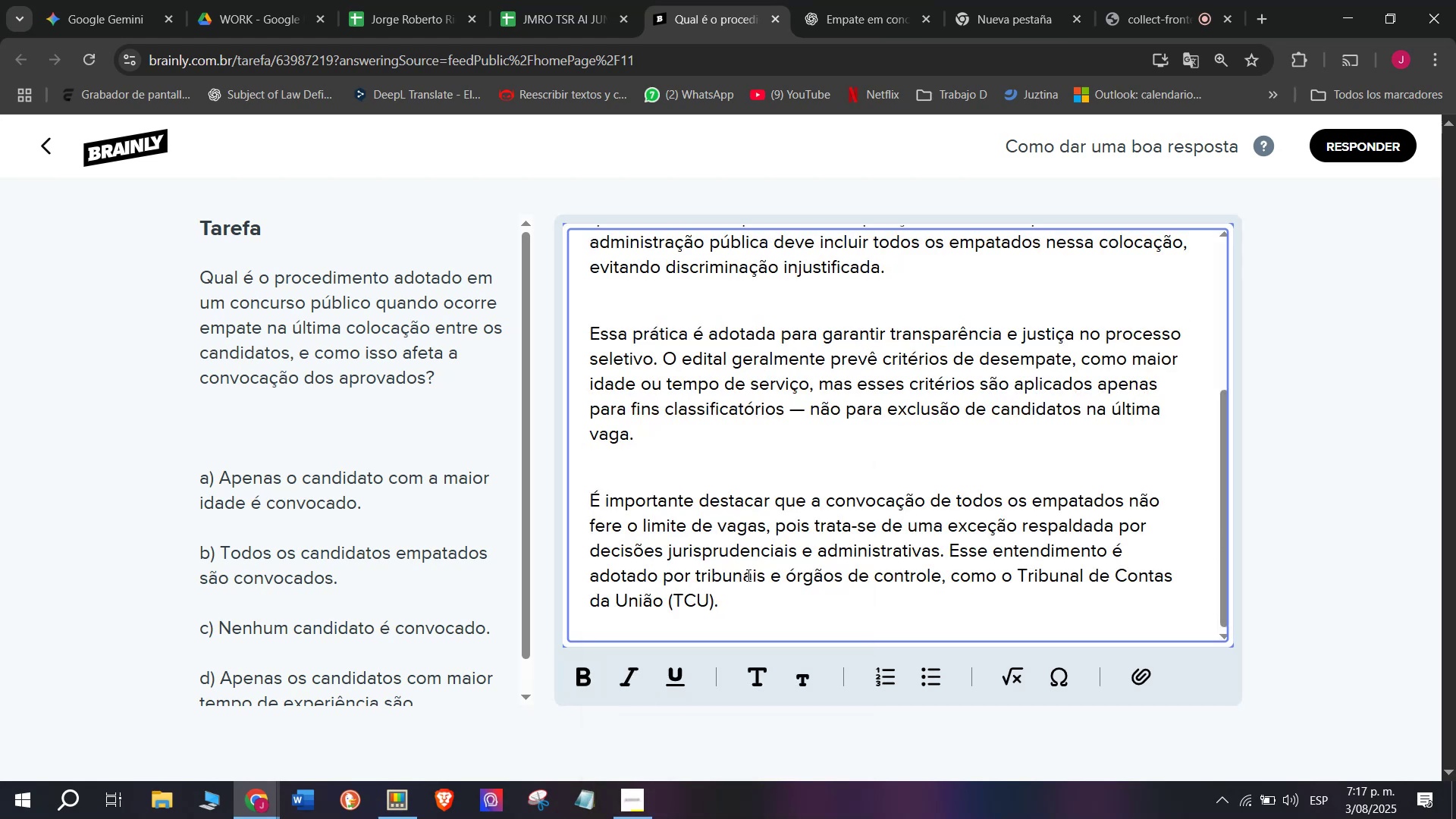 
left_click_drag(start_coordinate=[717, 604], to_coordinate=[433, 133])
 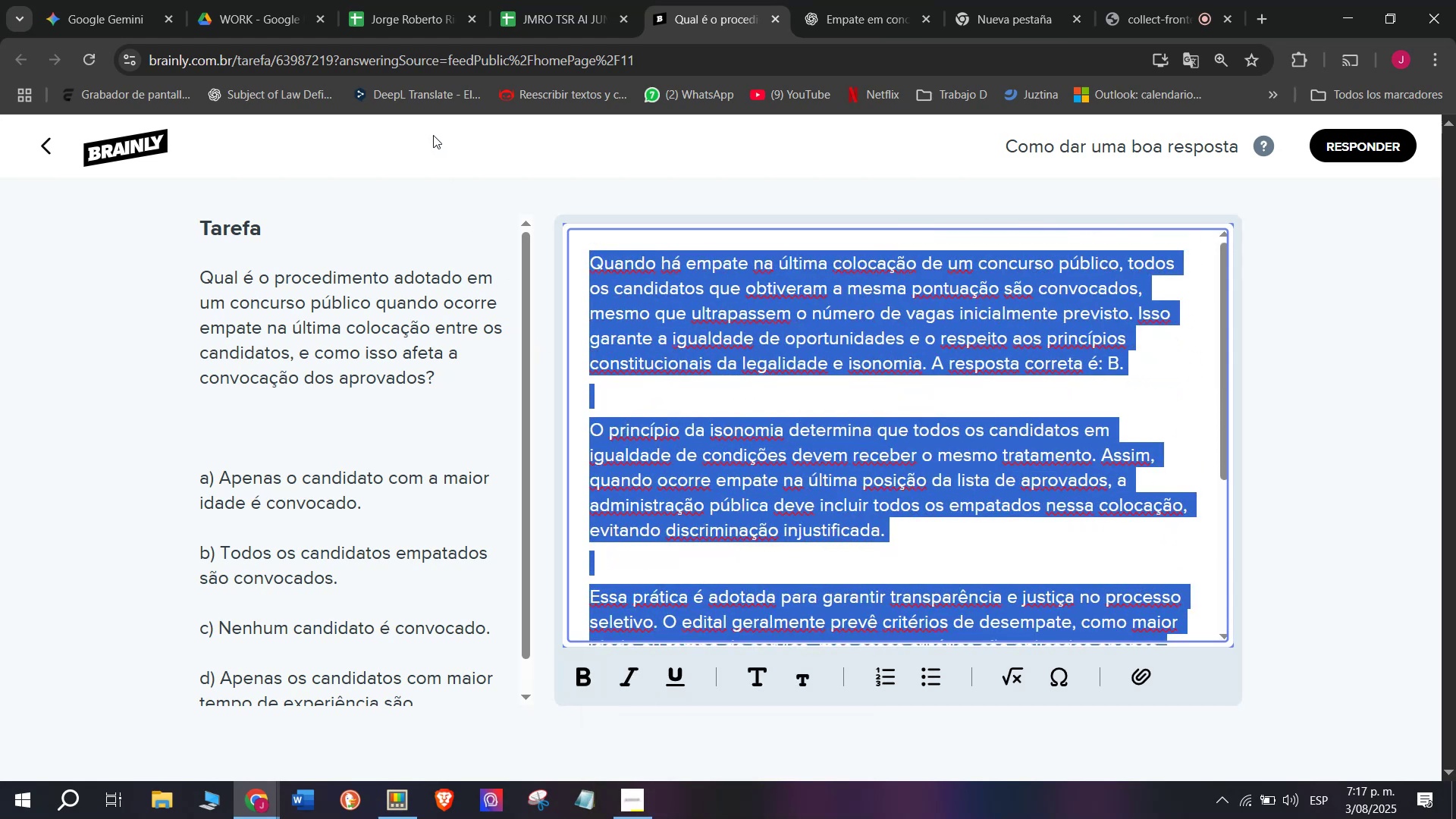 
key(Control+ControlLeft)
 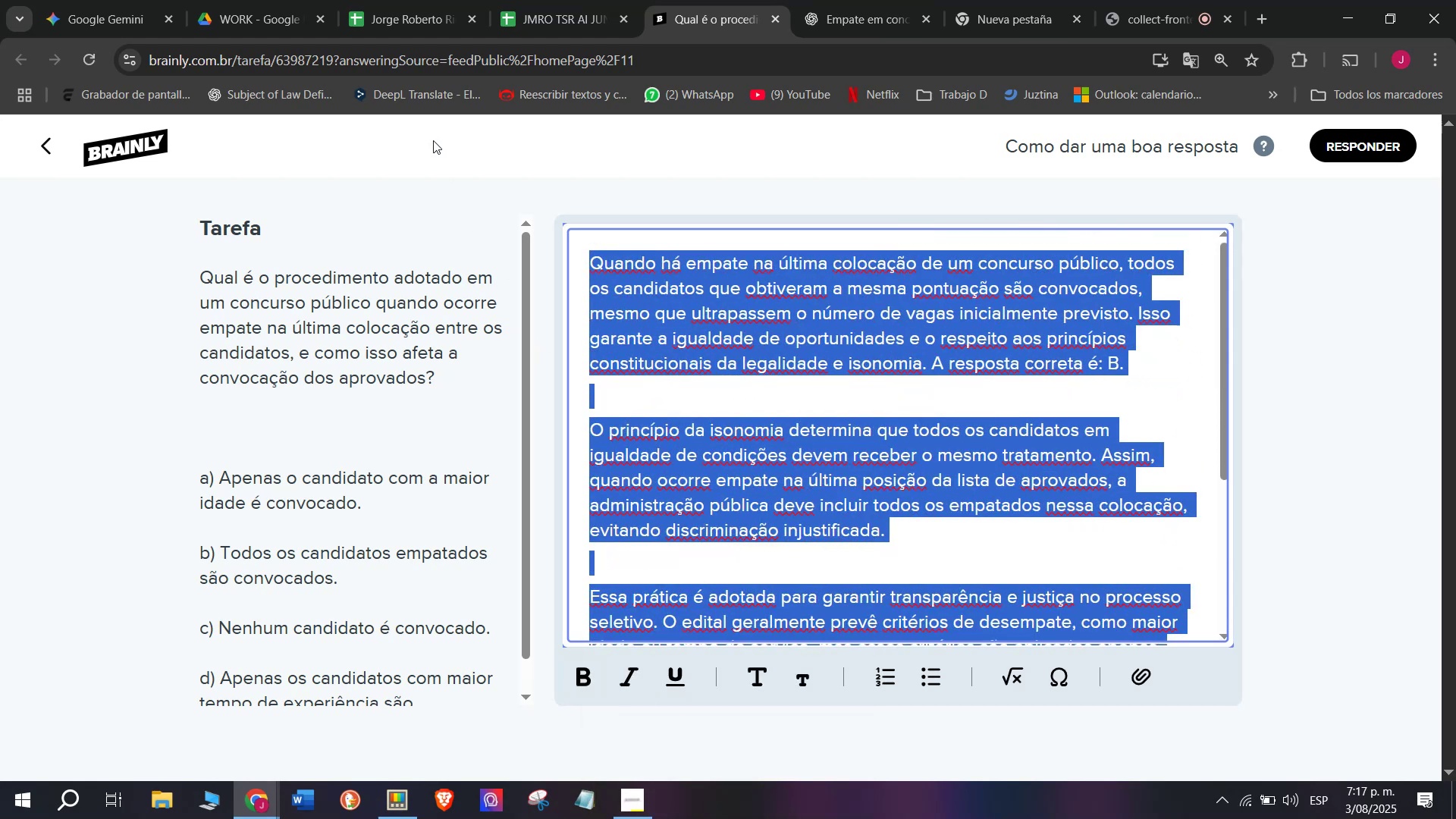 
key(Control+C)
 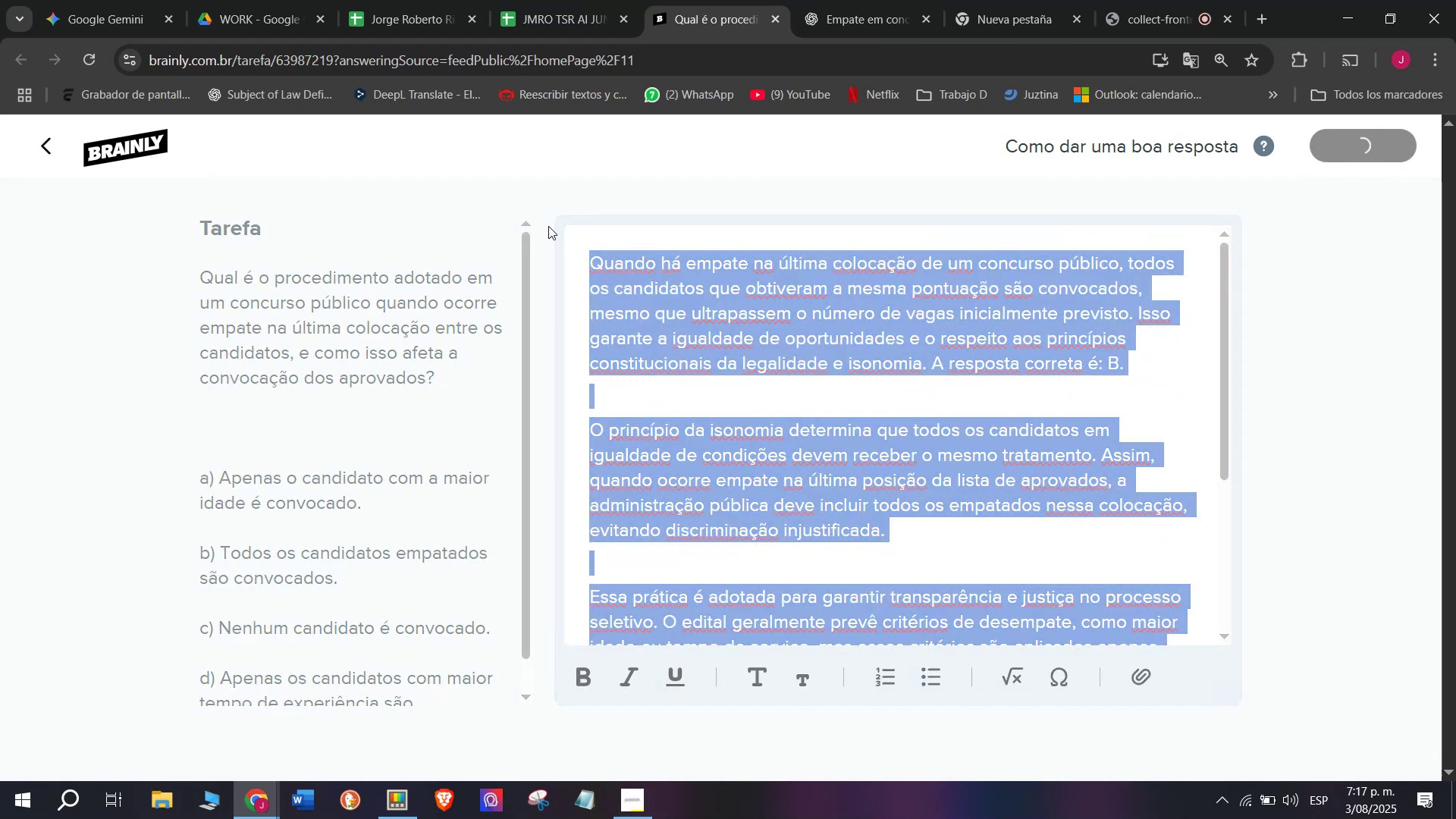 
left_click([583, 0])
 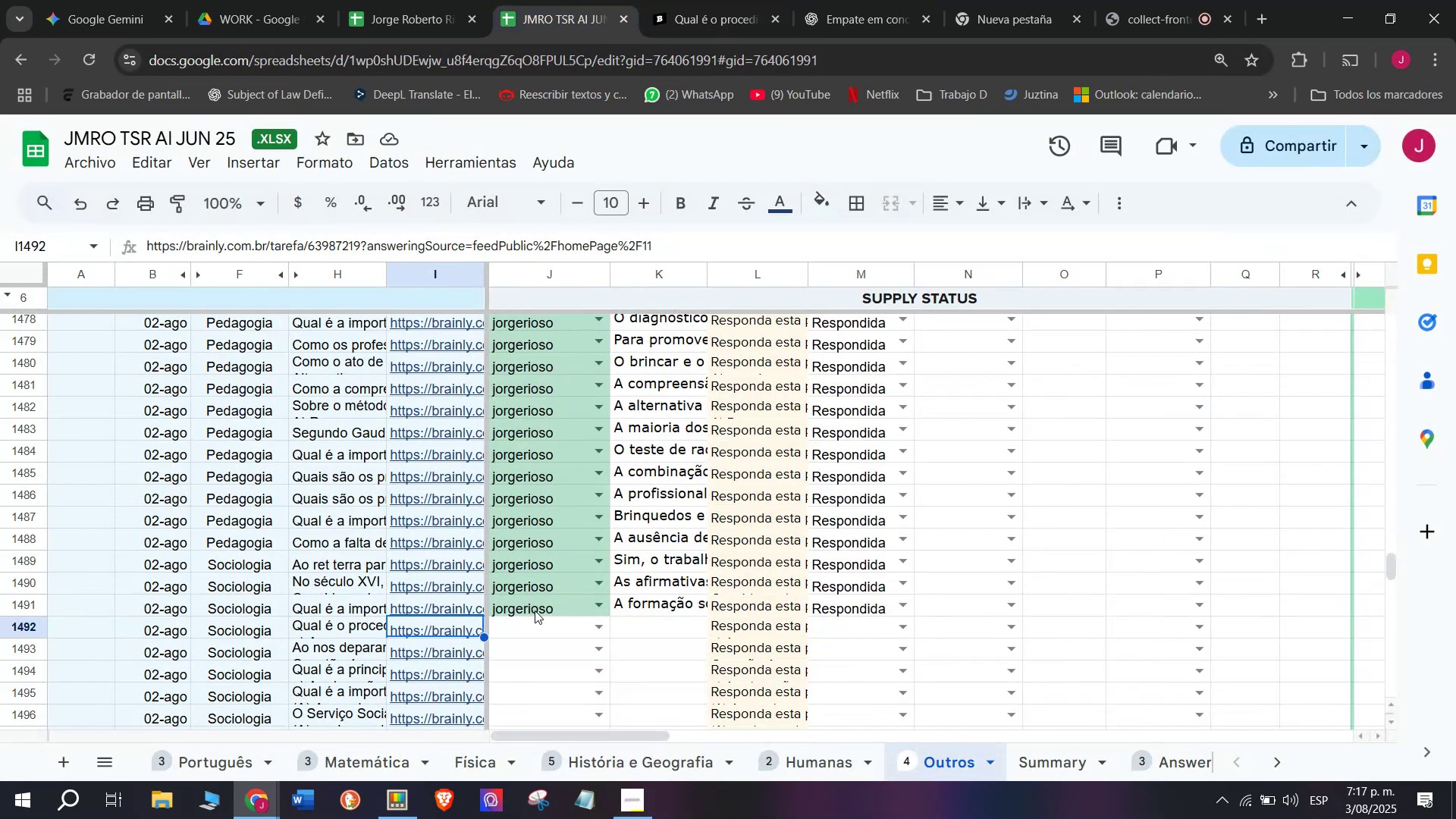 
left_click([535, 624])
 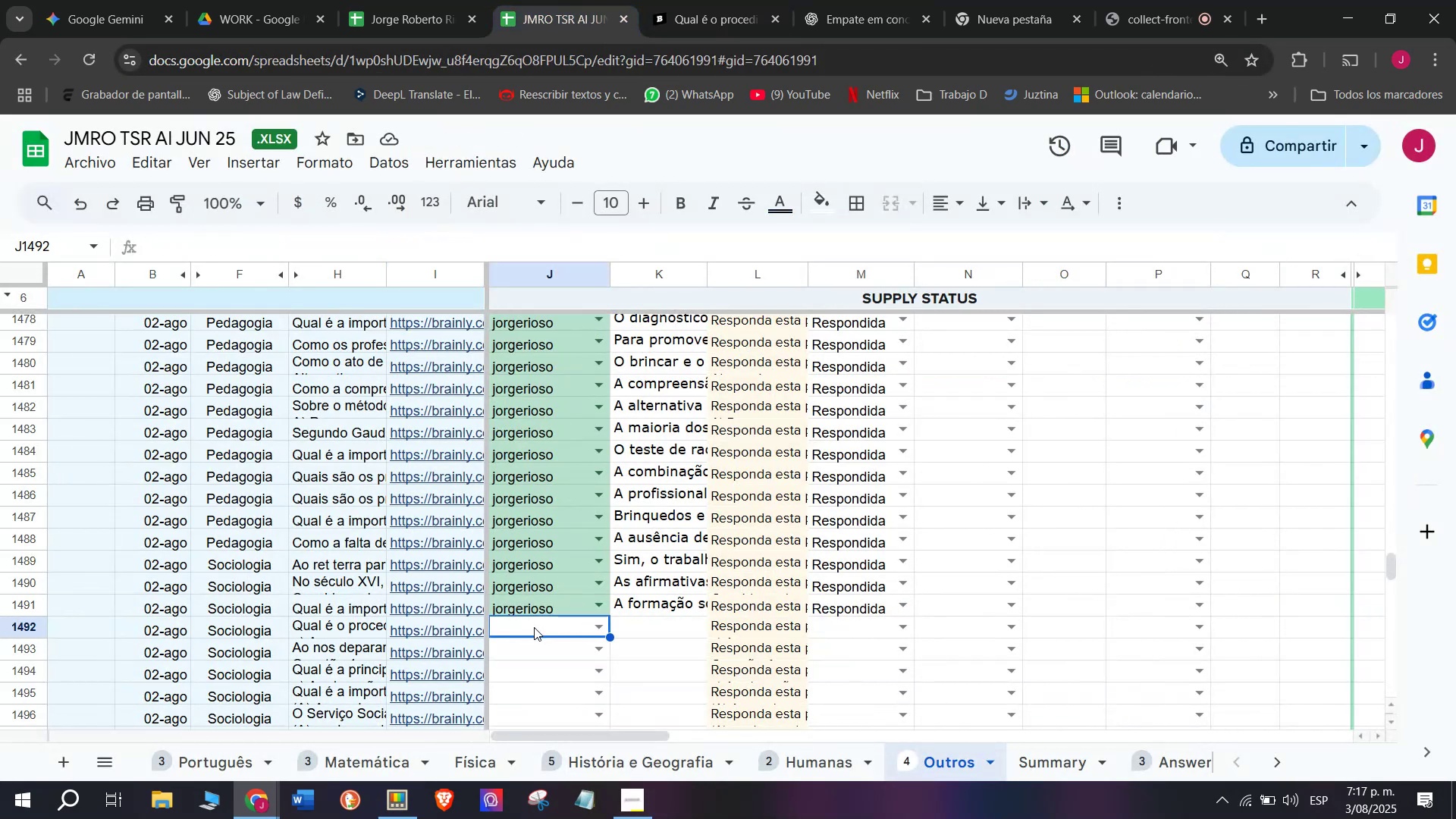 
key(J)
 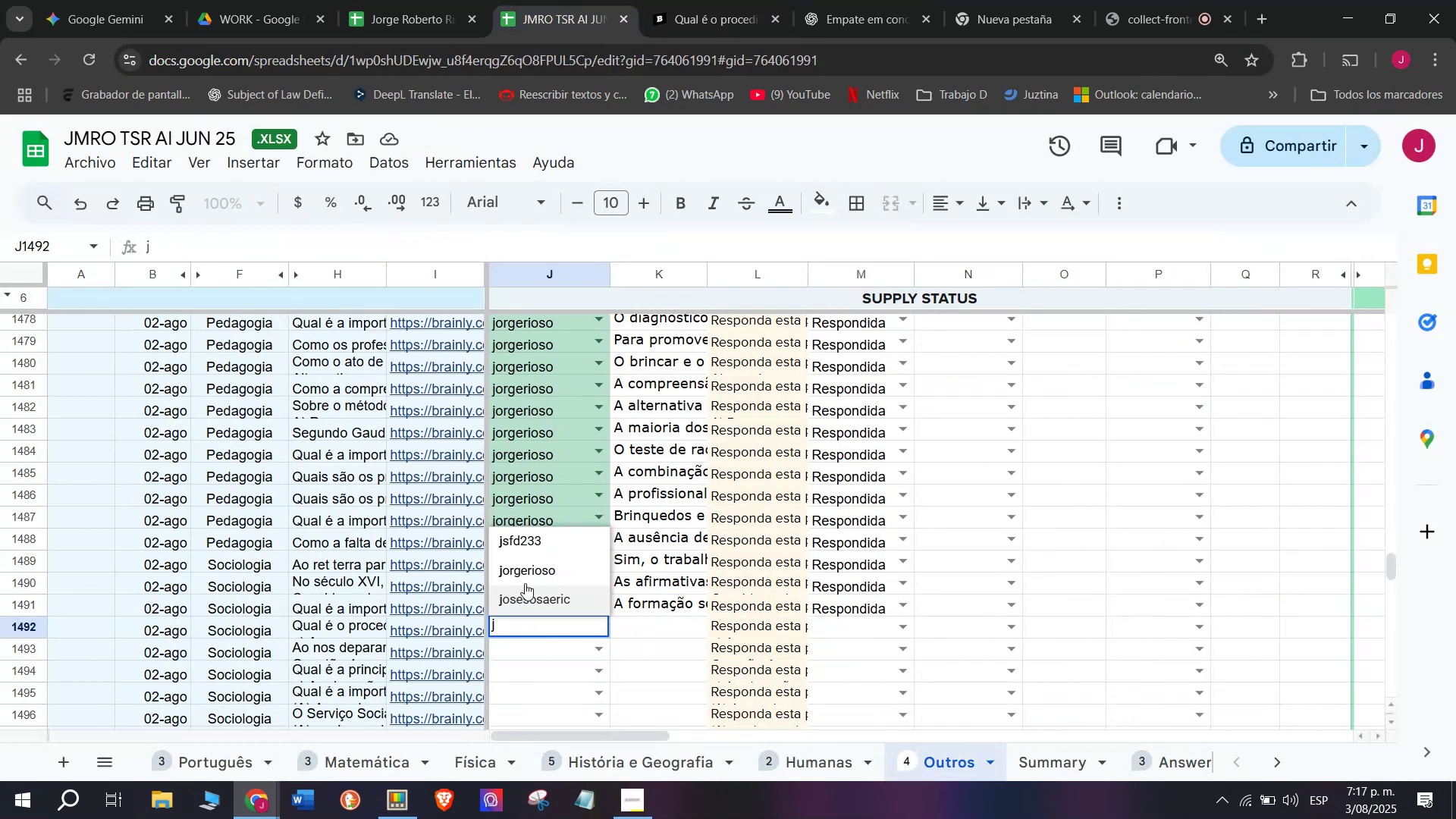 
left_click([525, 569])
 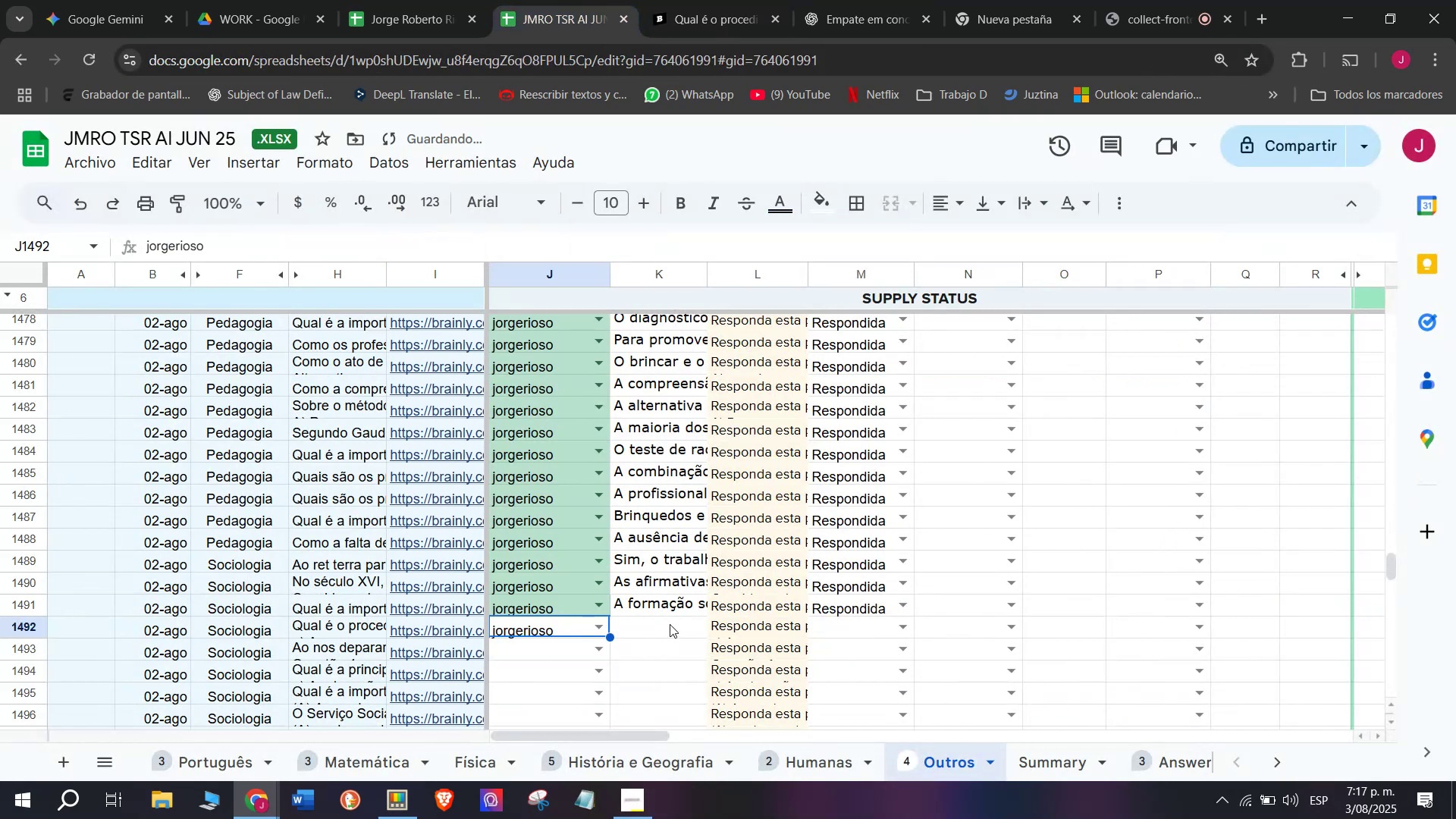 
double_click([670, 624])
 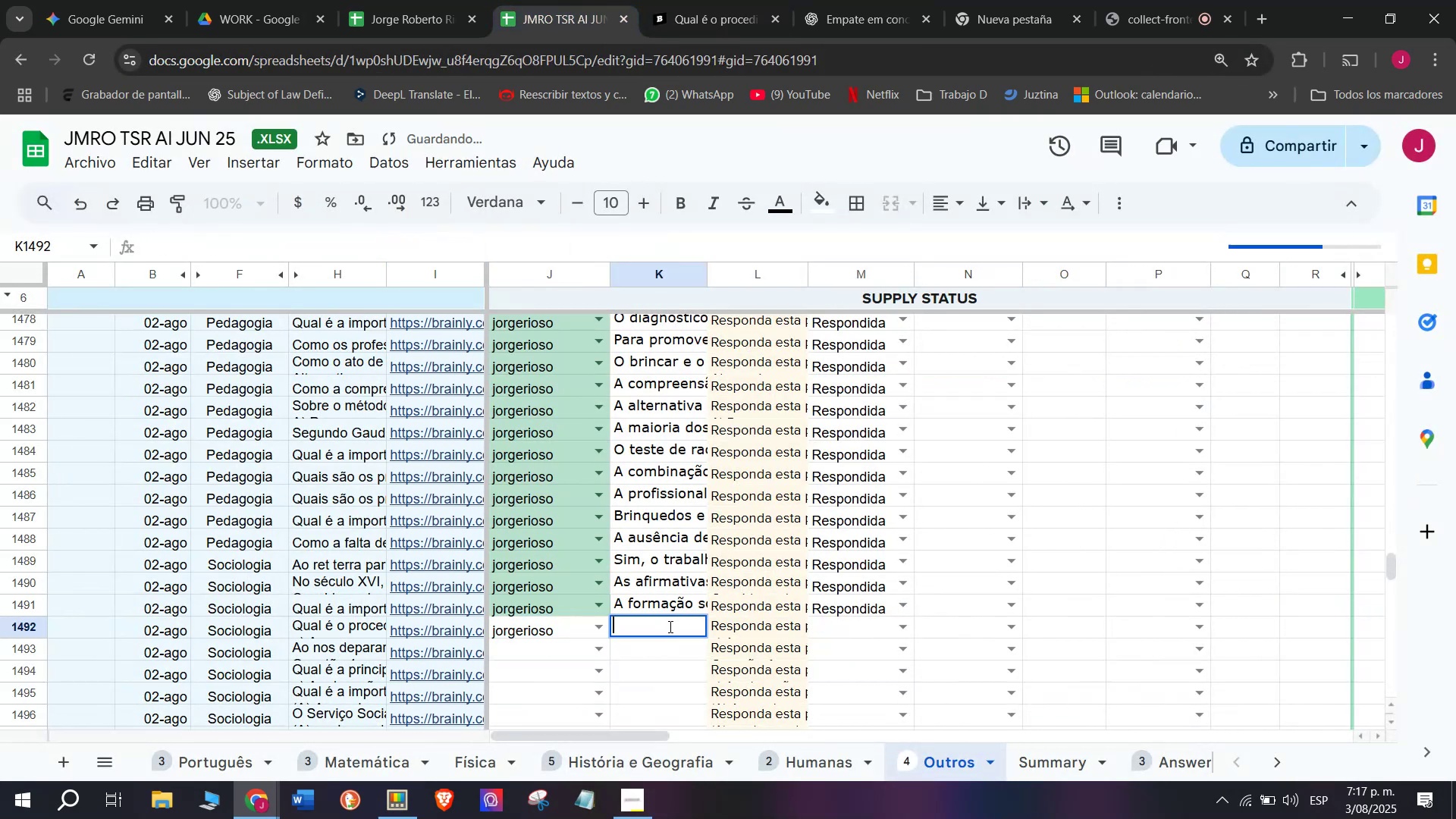 
key(Control+V)
 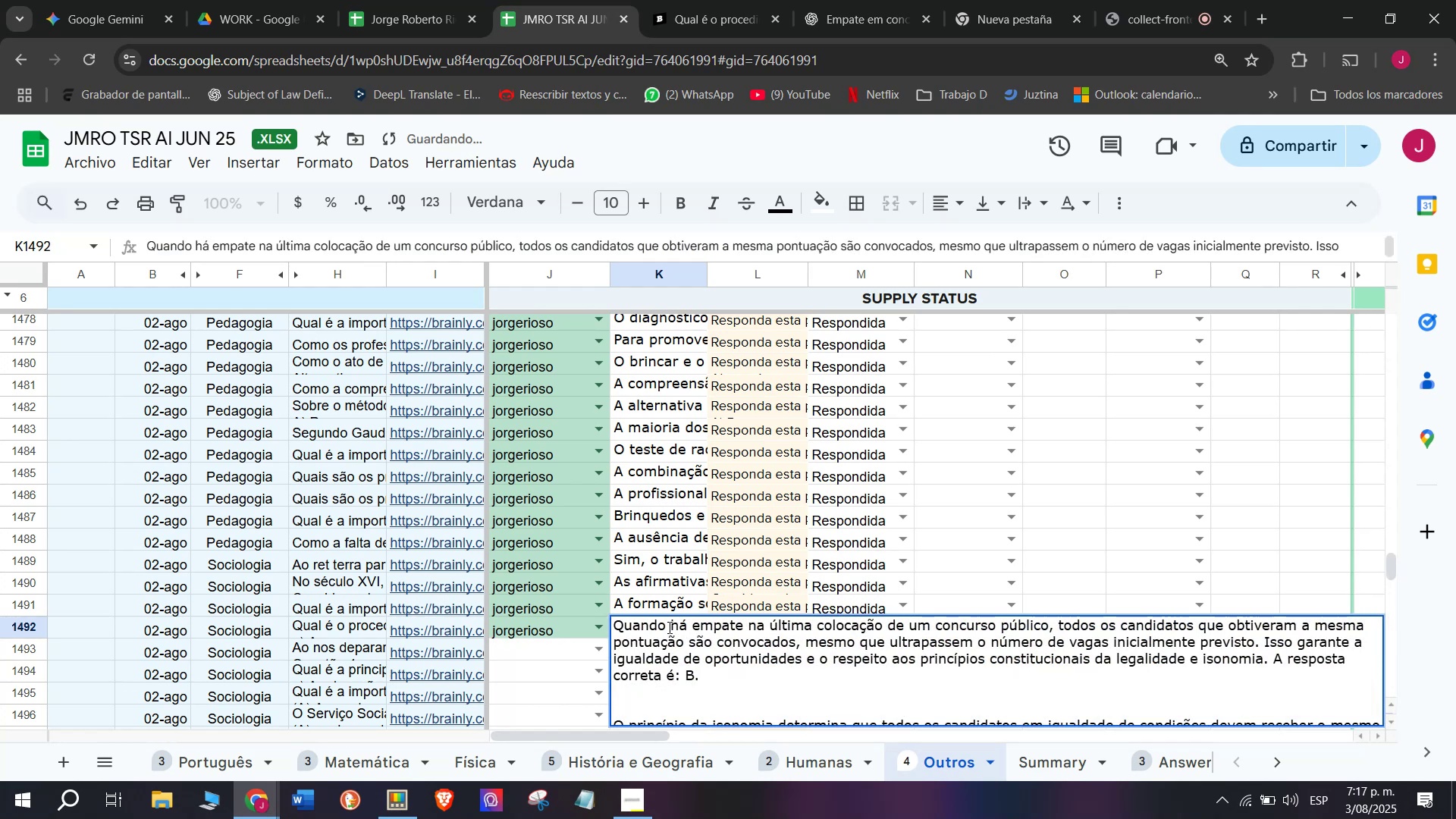 
key(Enter)
 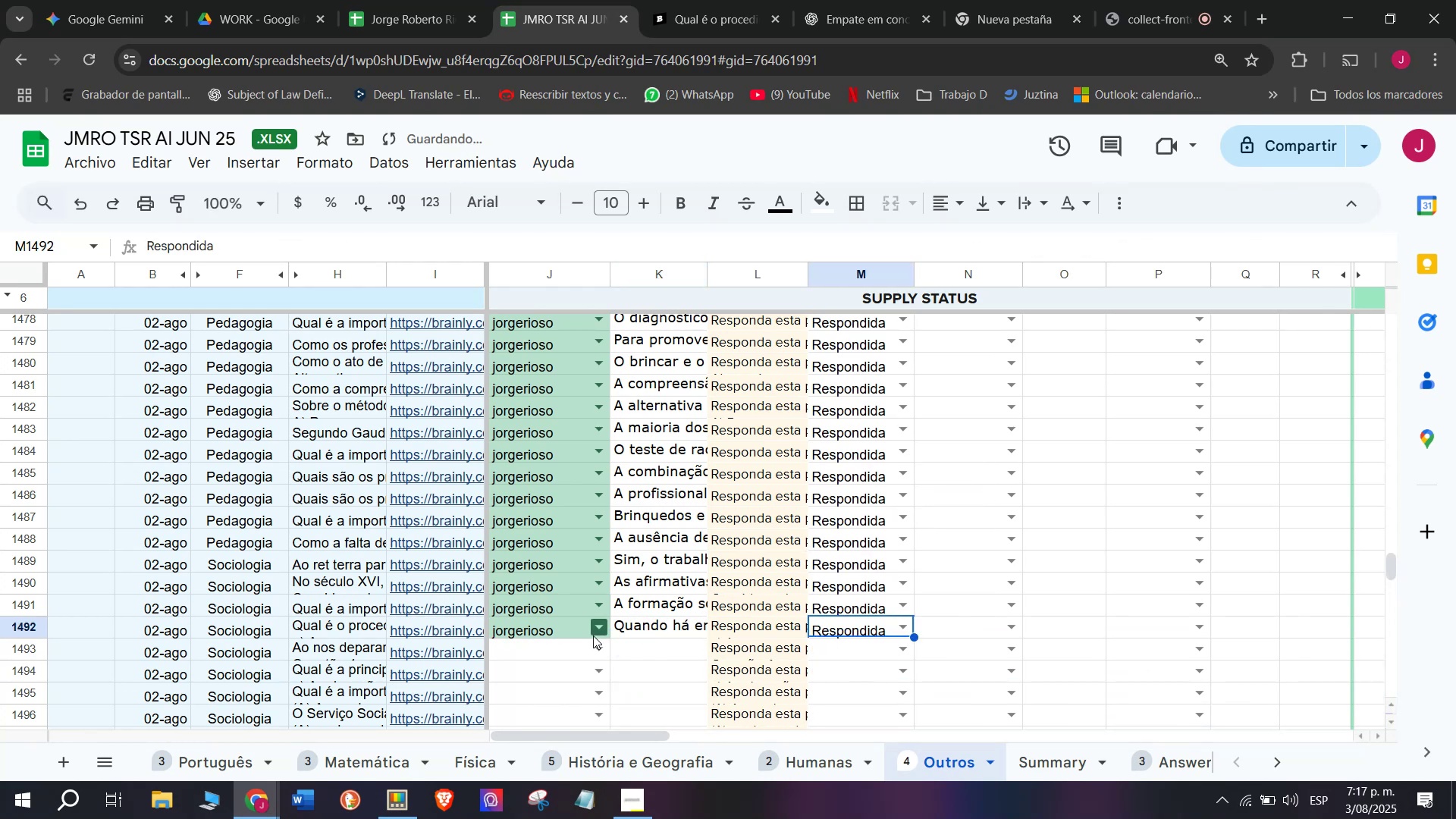 
wait(6.15)
 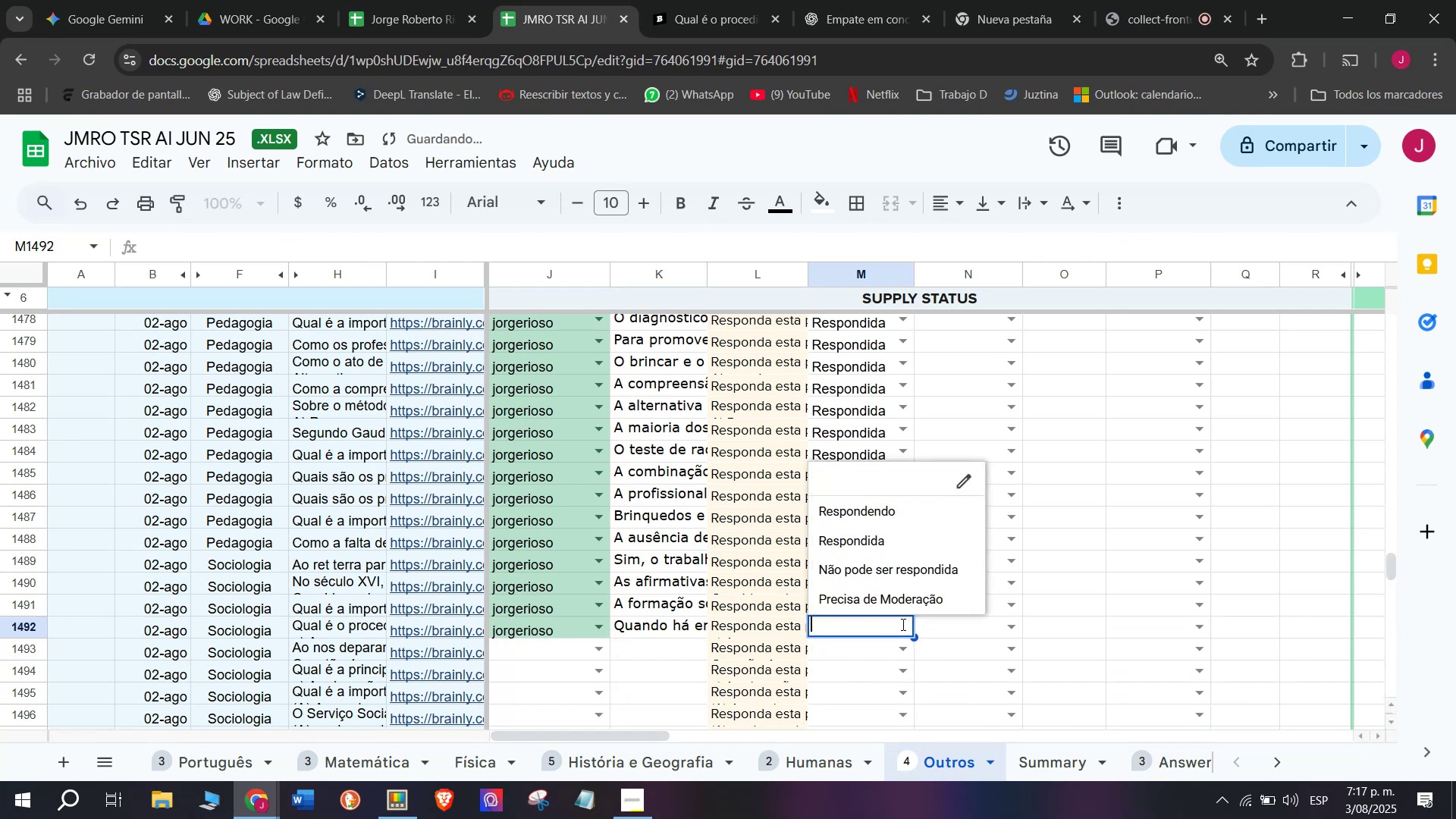 
left_click([478, 683])
 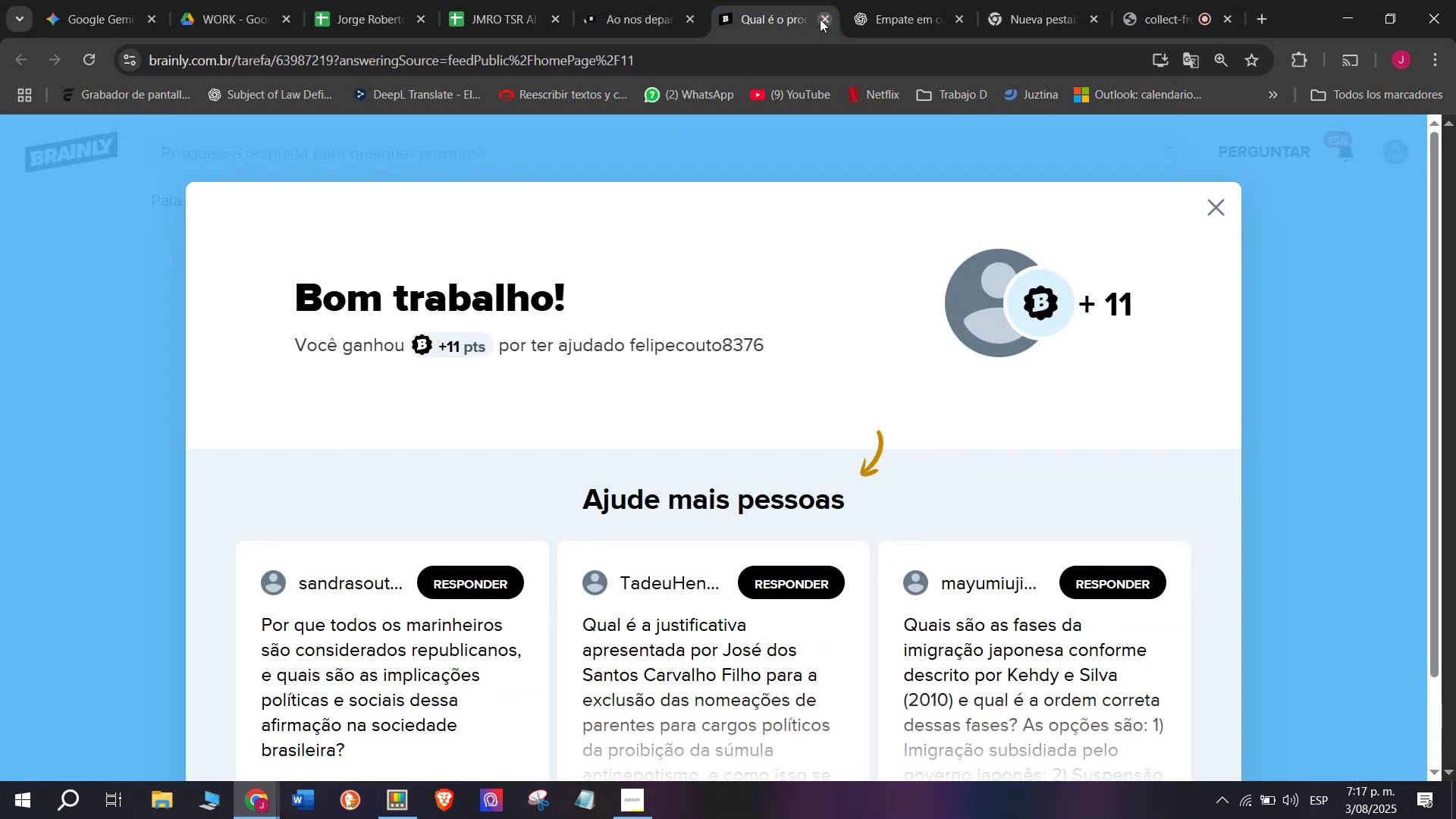 
double_click([648, 0])
 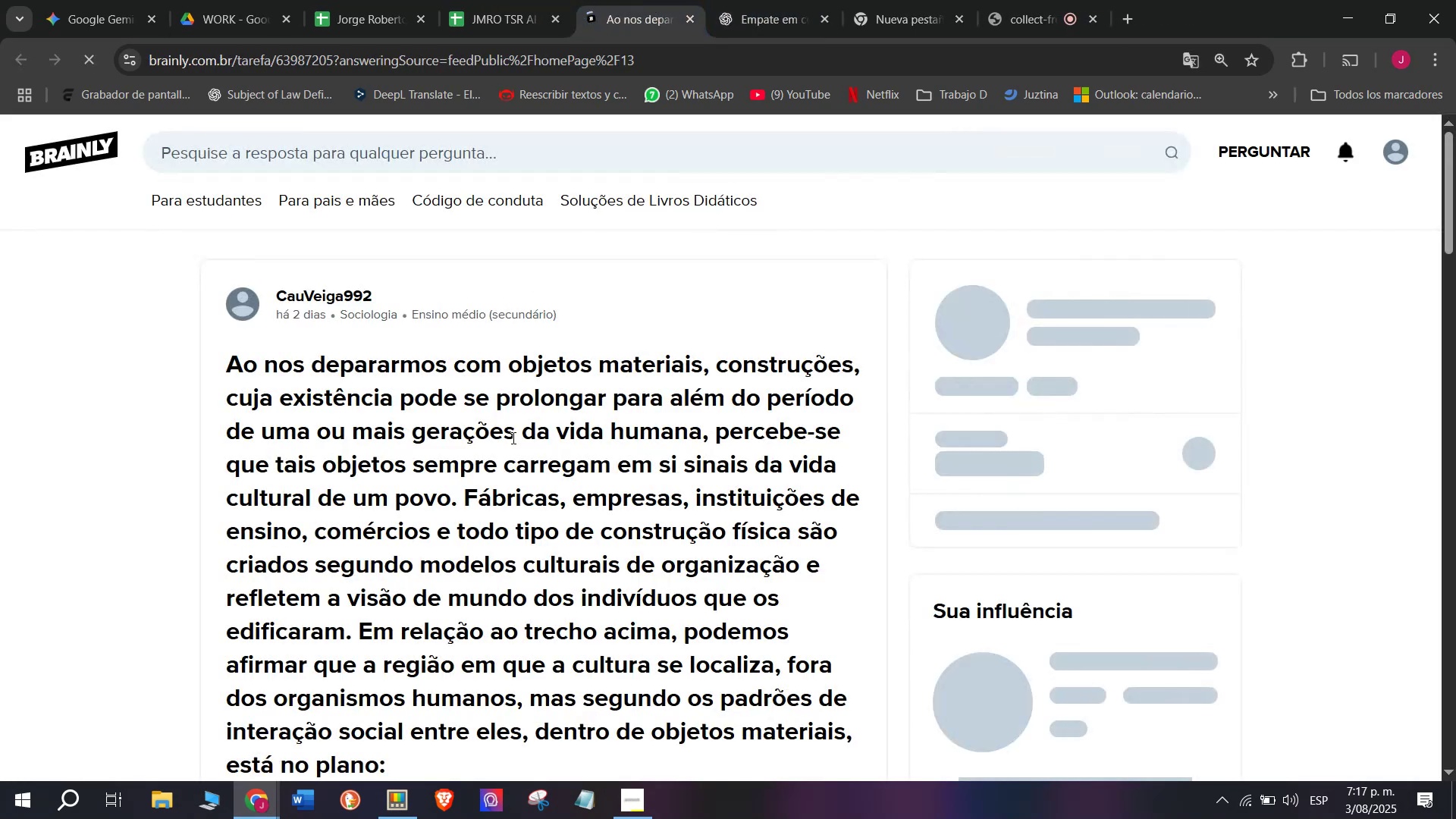 
scroll: coordinate [513, 416], scroll_direction: down, amount: 1.0
 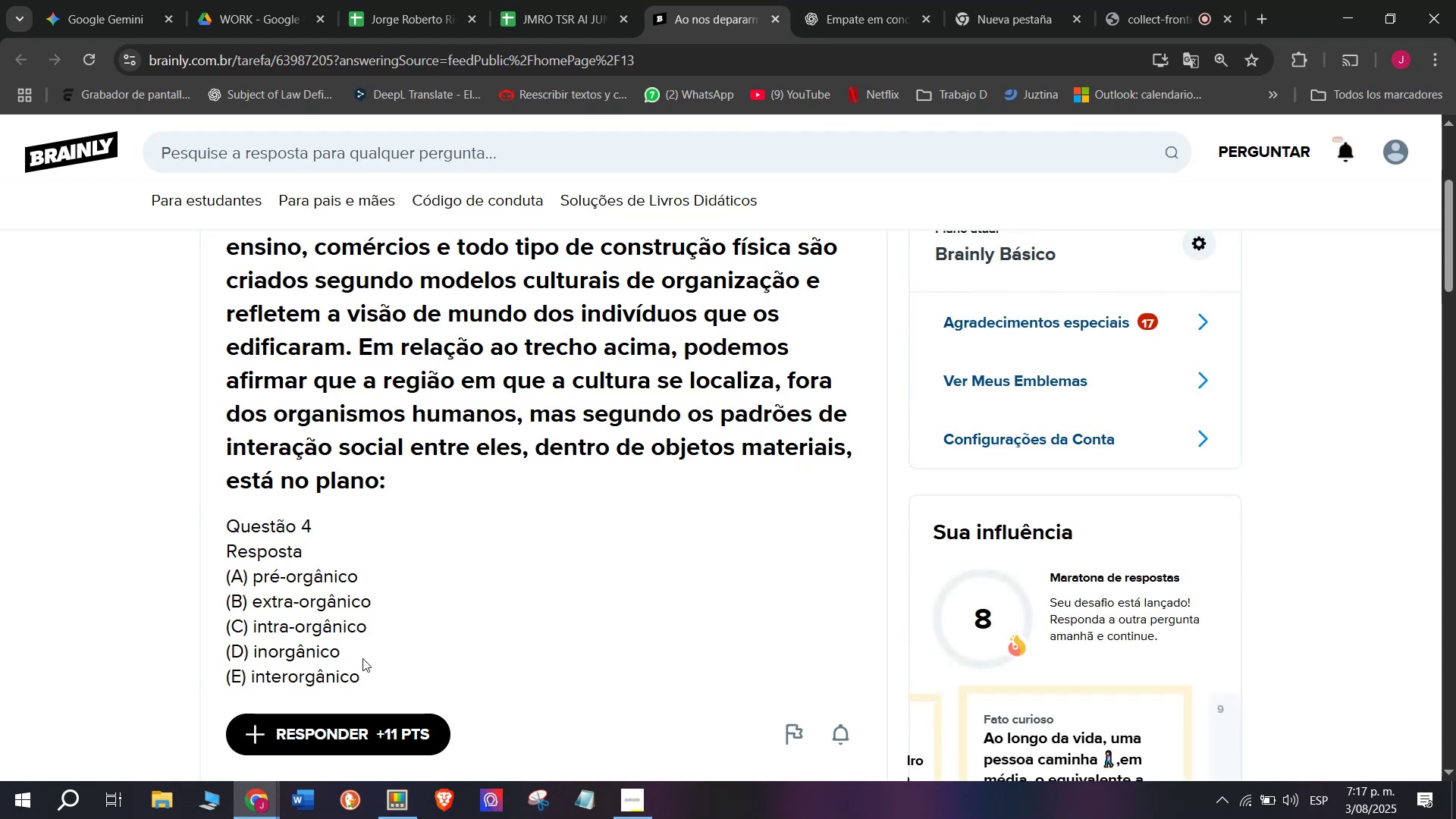 
left_click_drag(start_coordinate=[373, 672], to_coordinate=[194, 360])
 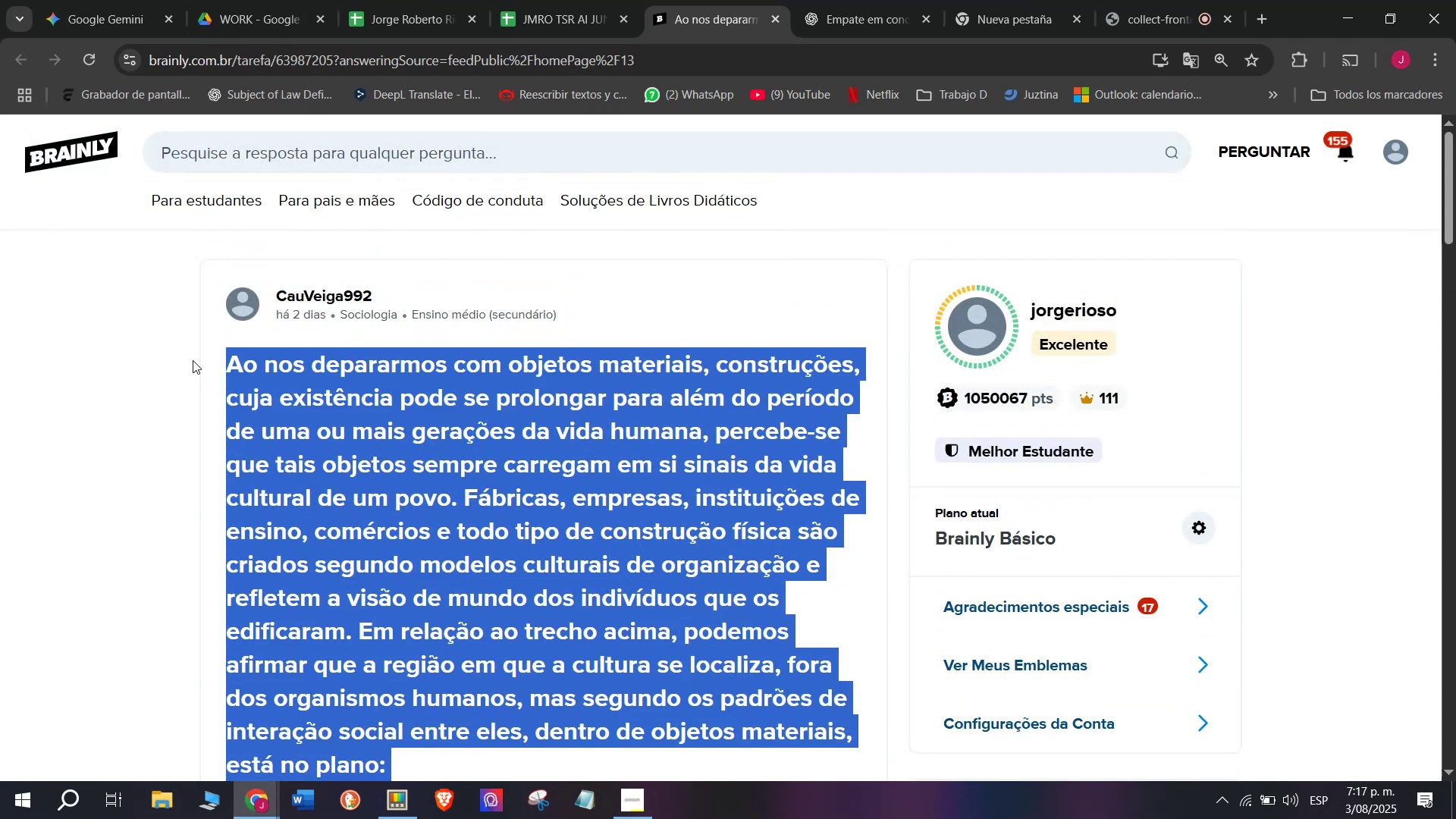 
key(Control+C)
 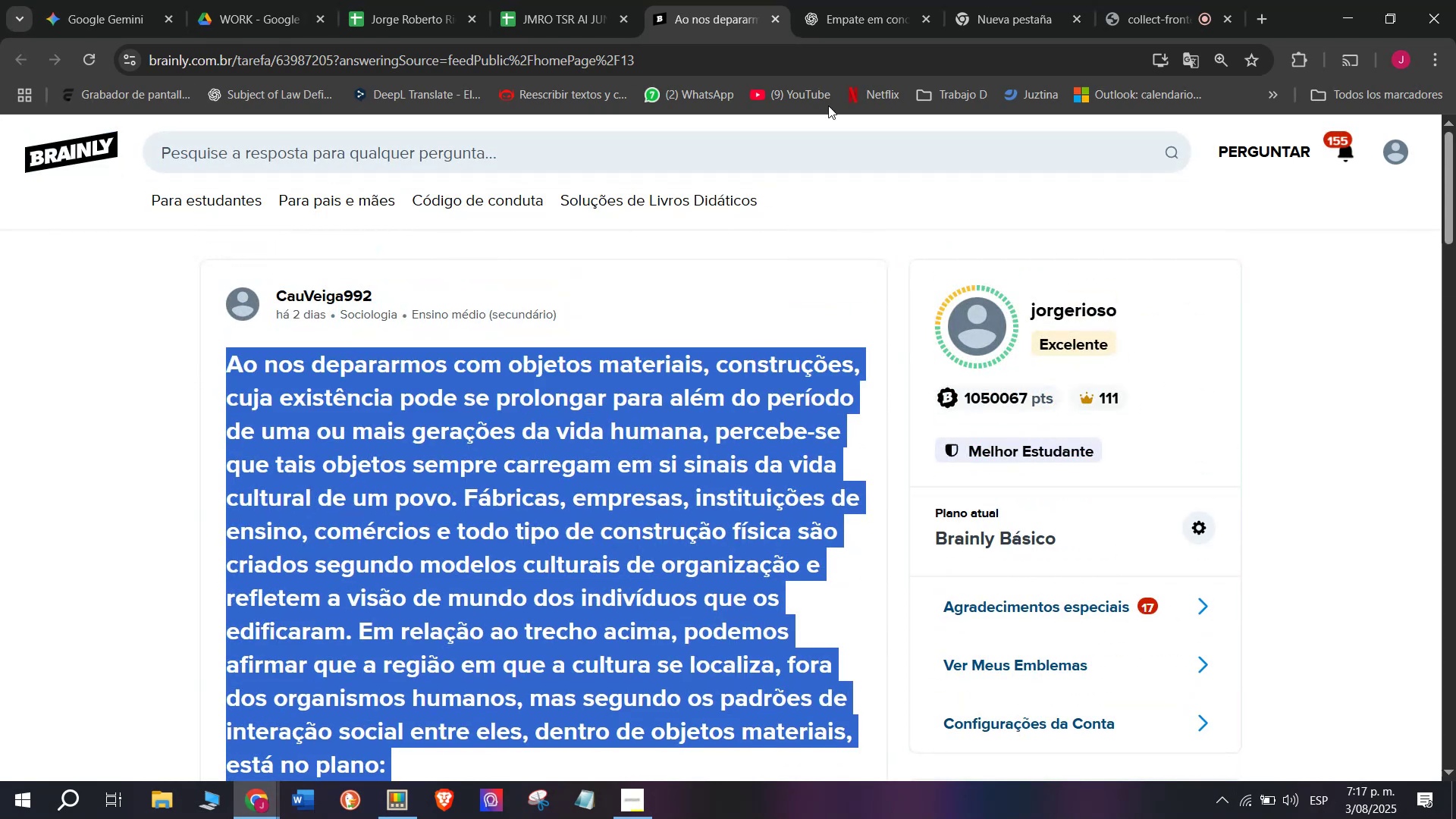 
left_click([885, 0])
 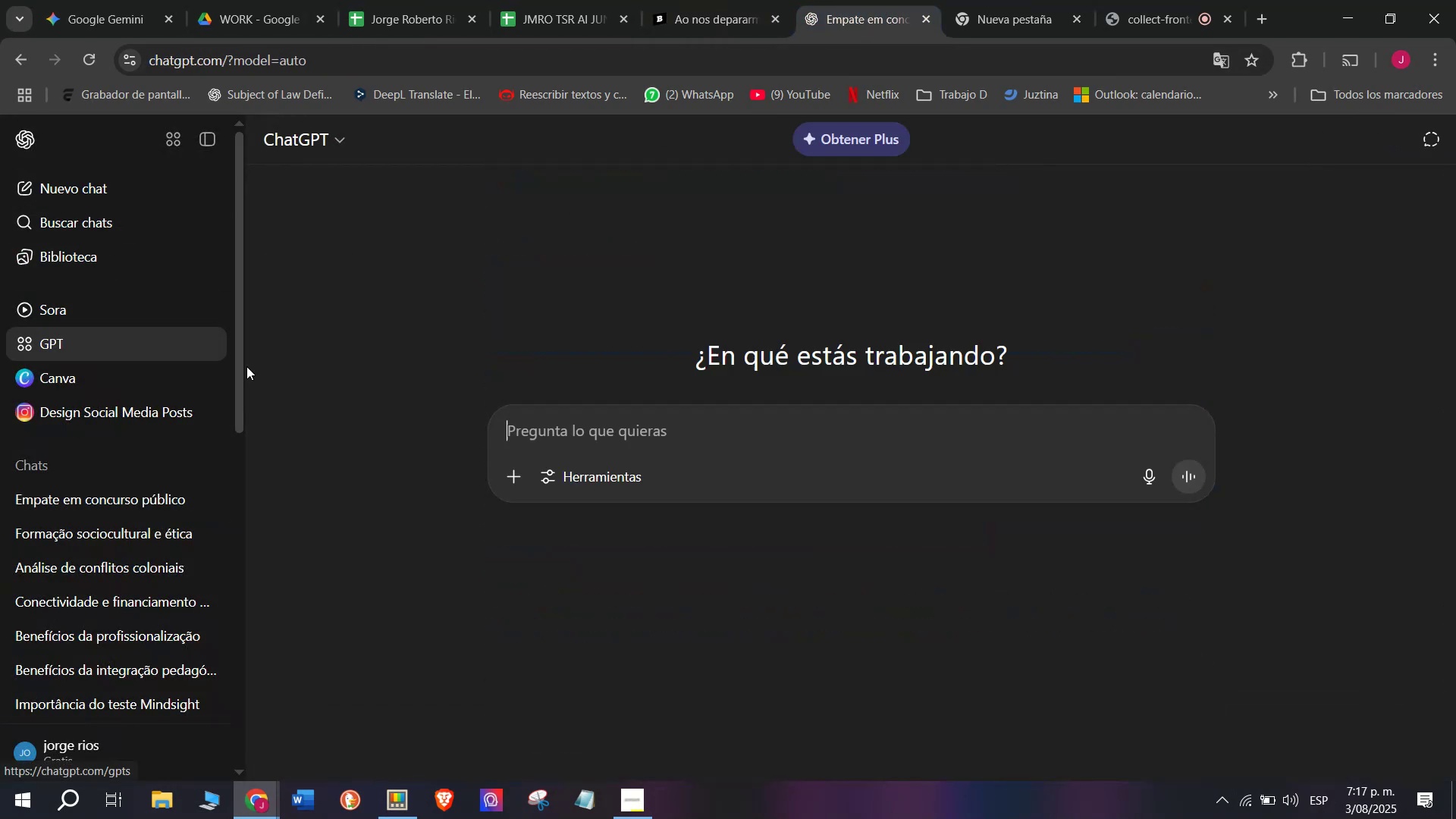 
key(Meta+MetaLeft)
 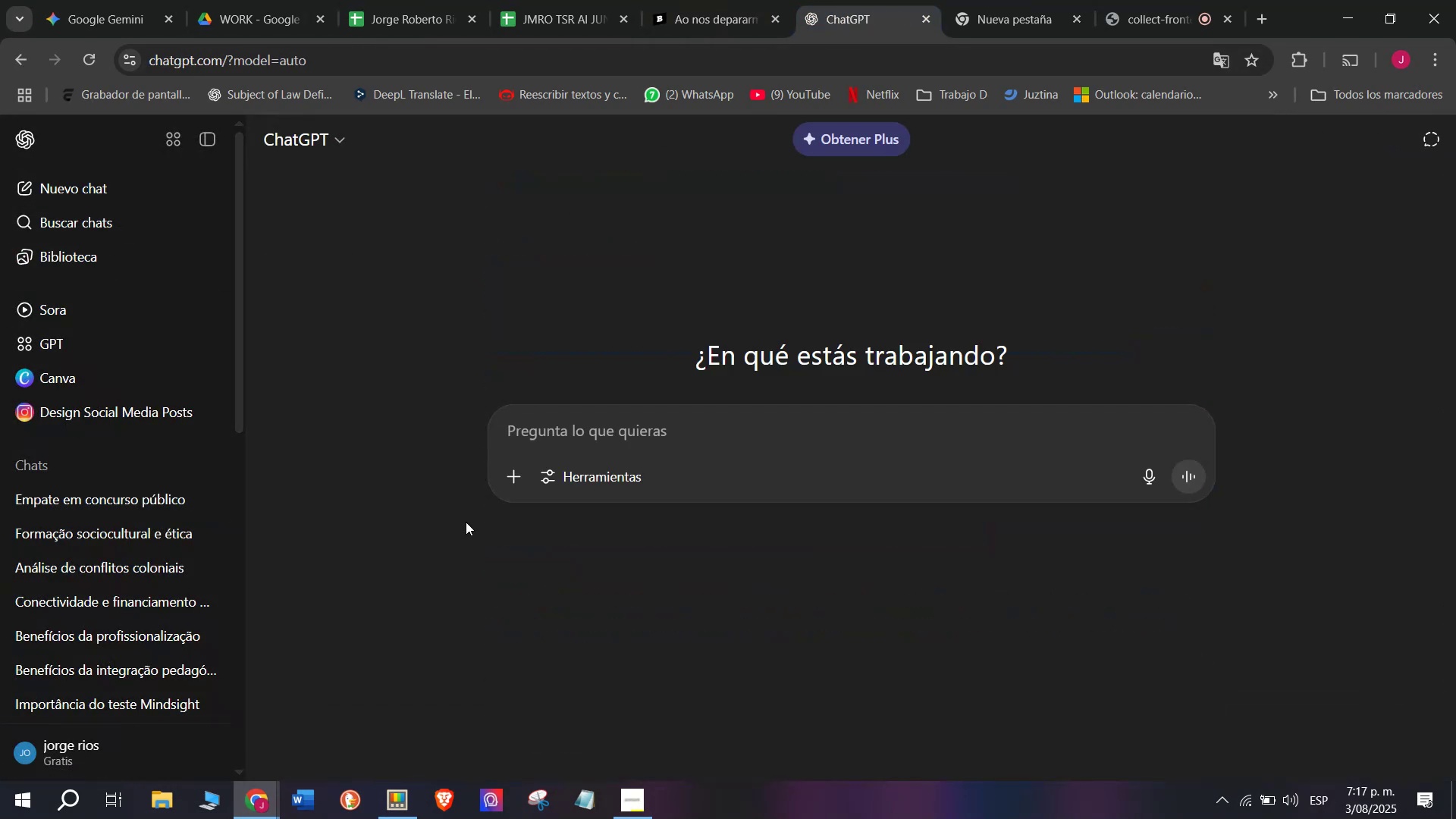 
key(Meta+V)
 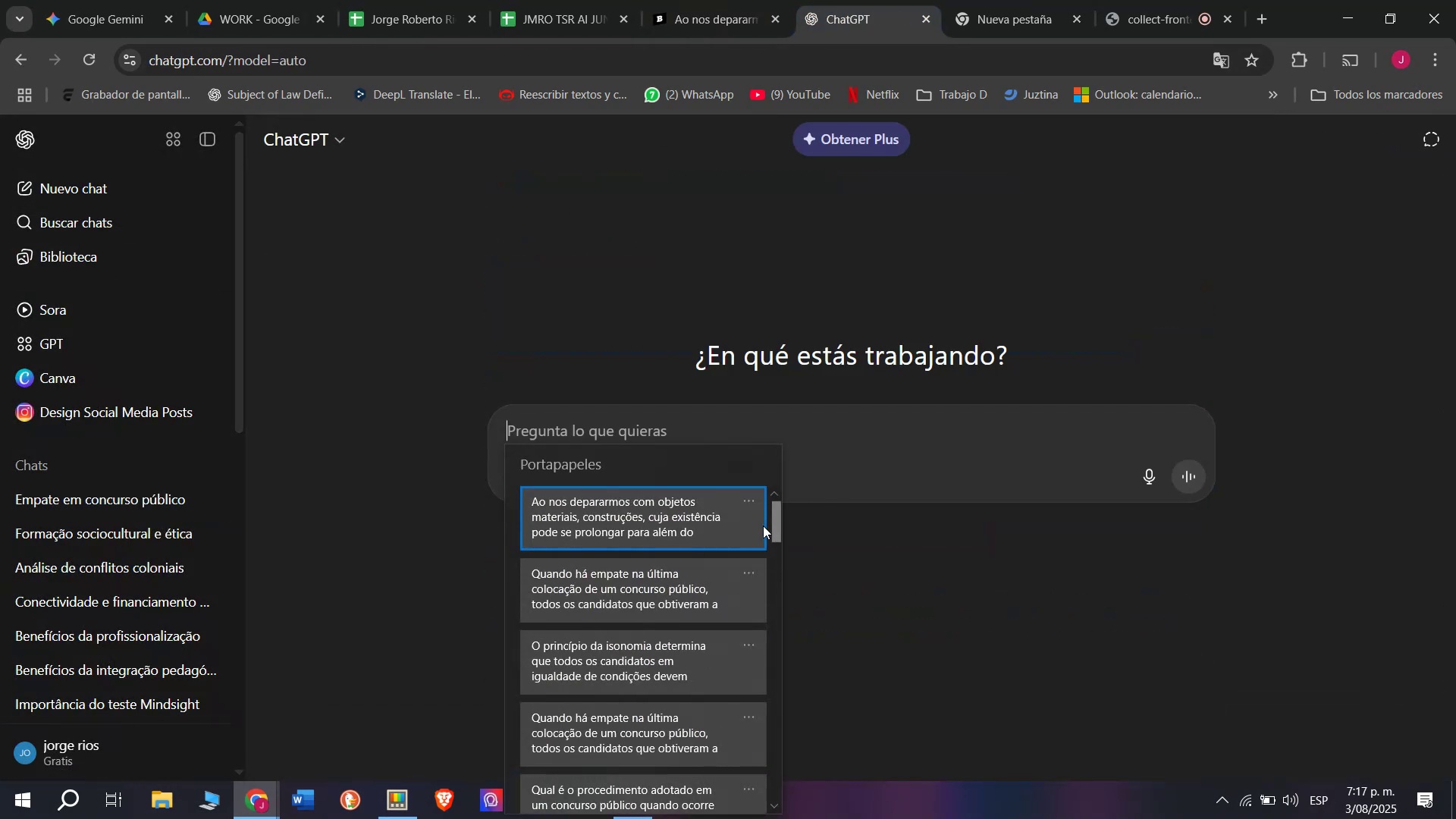 
left_click_drag(start_coordinate=[771, 525], to_coordinate=[755, 802])
 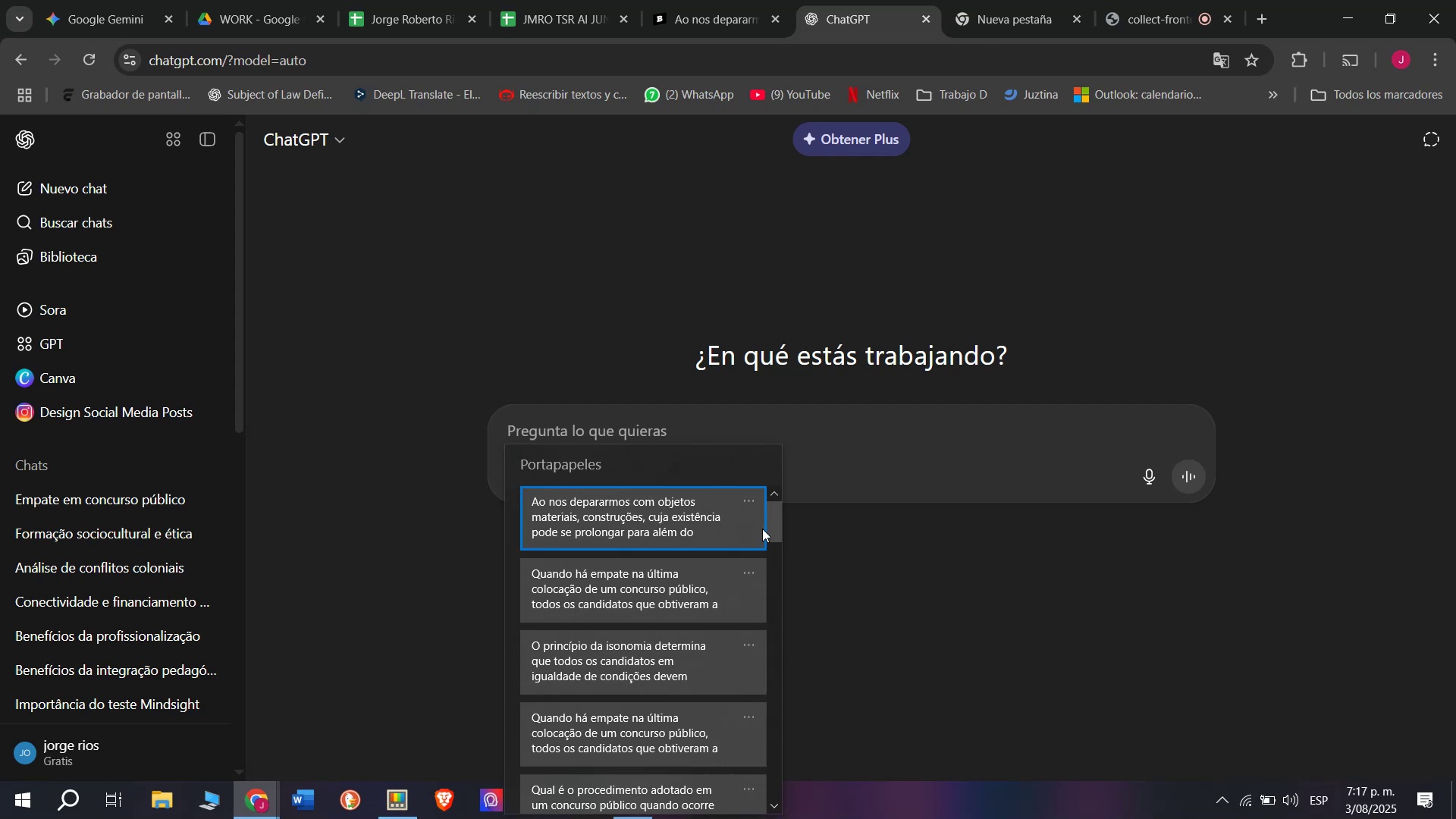 
left_click_drag(start_coordinate=[771, 526], to_coordinate=[780, 802])
 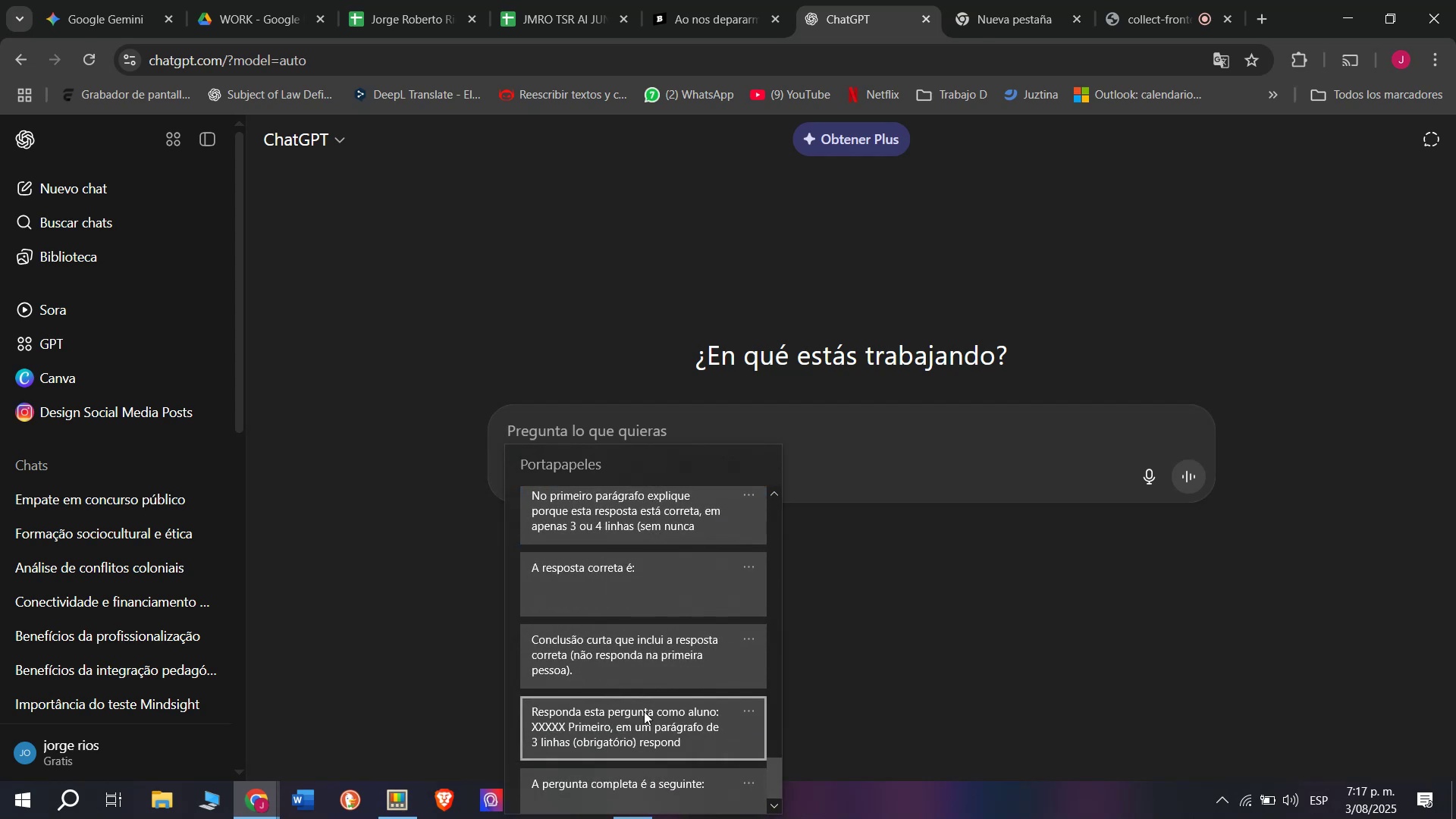 
key(Control+ControlLeft)
 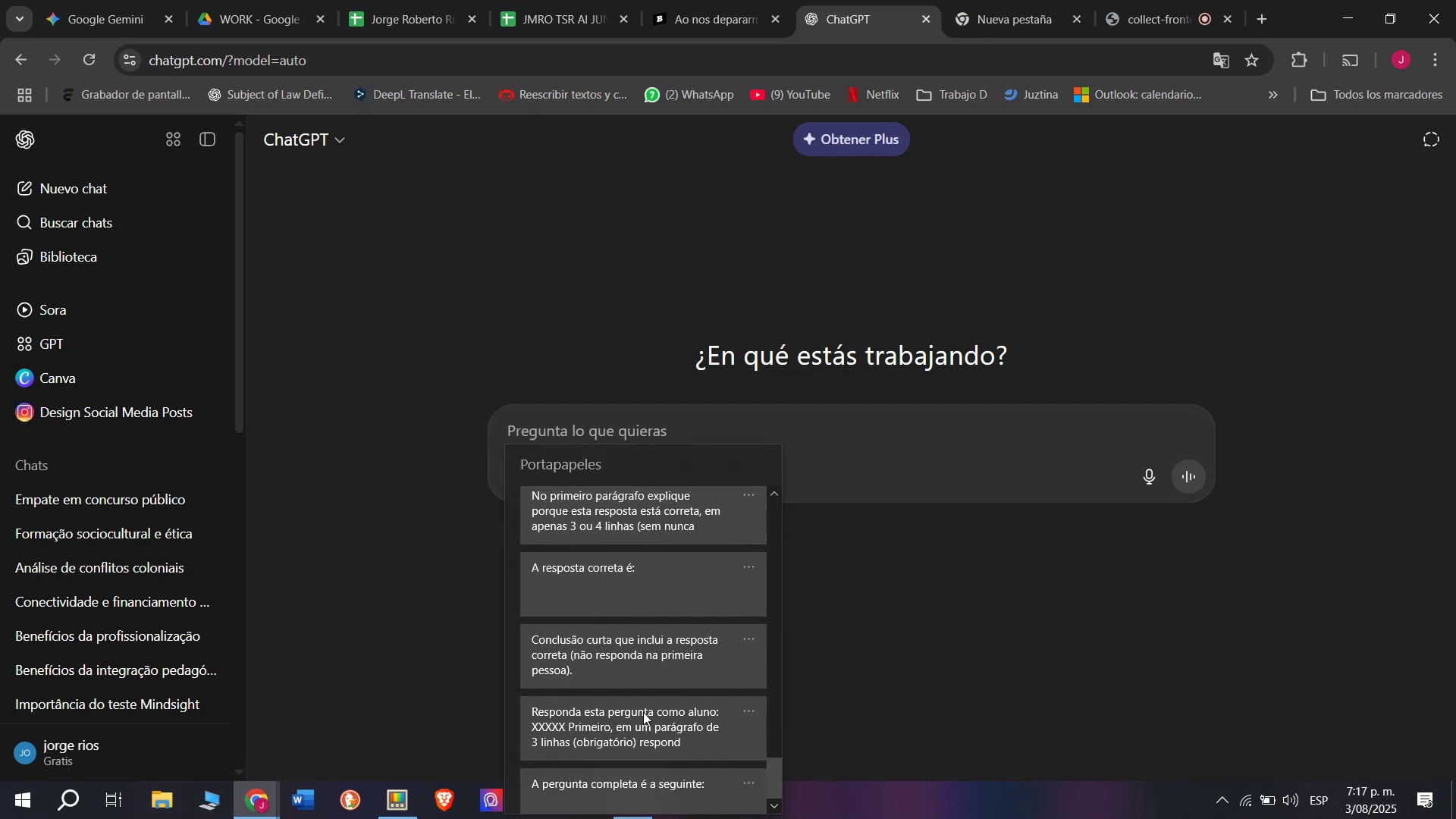 
key(Control+V)
 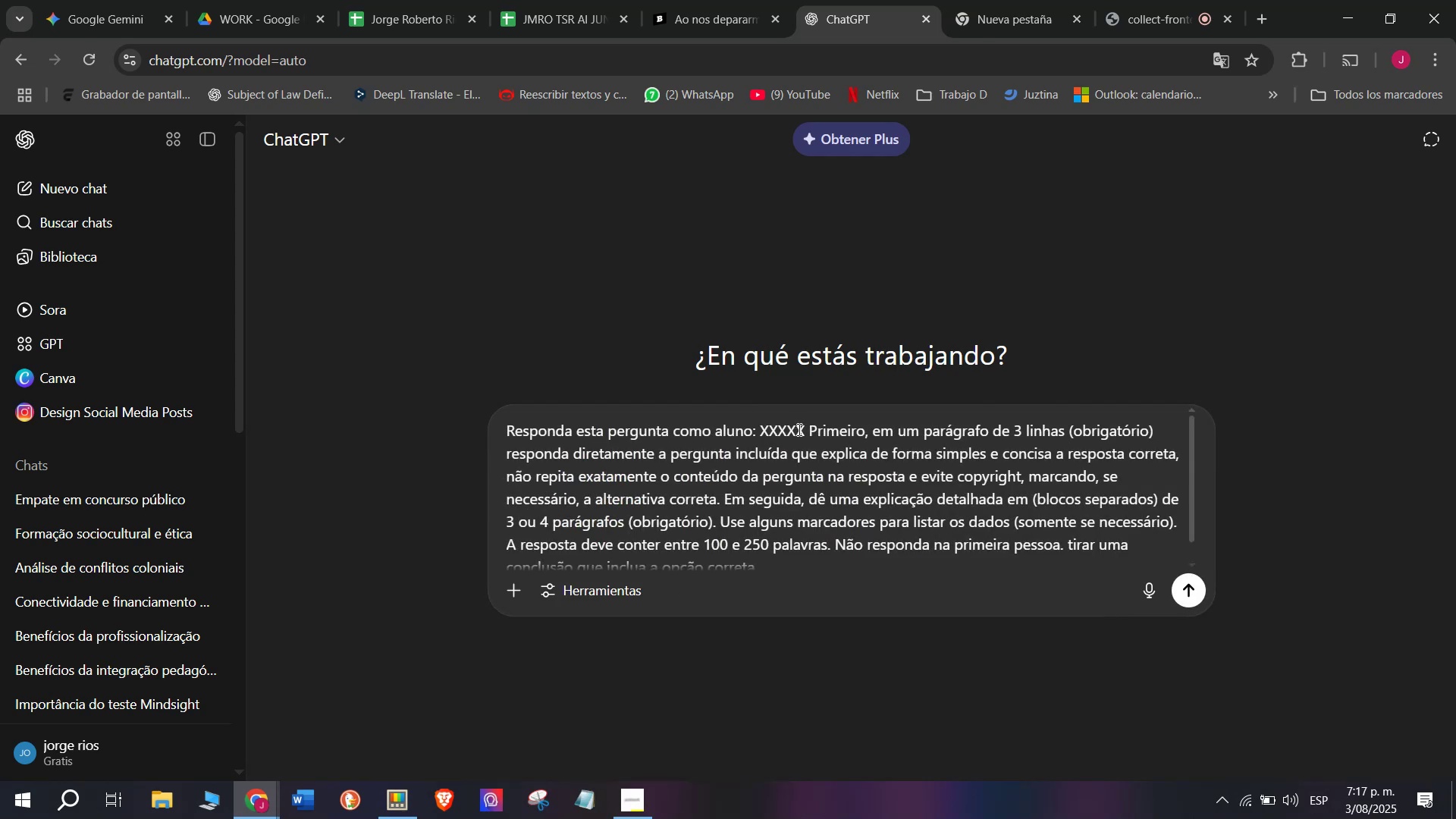 
left_click_drag(start_coordinate=[801, 426], to_coordinate=[764, 429])
 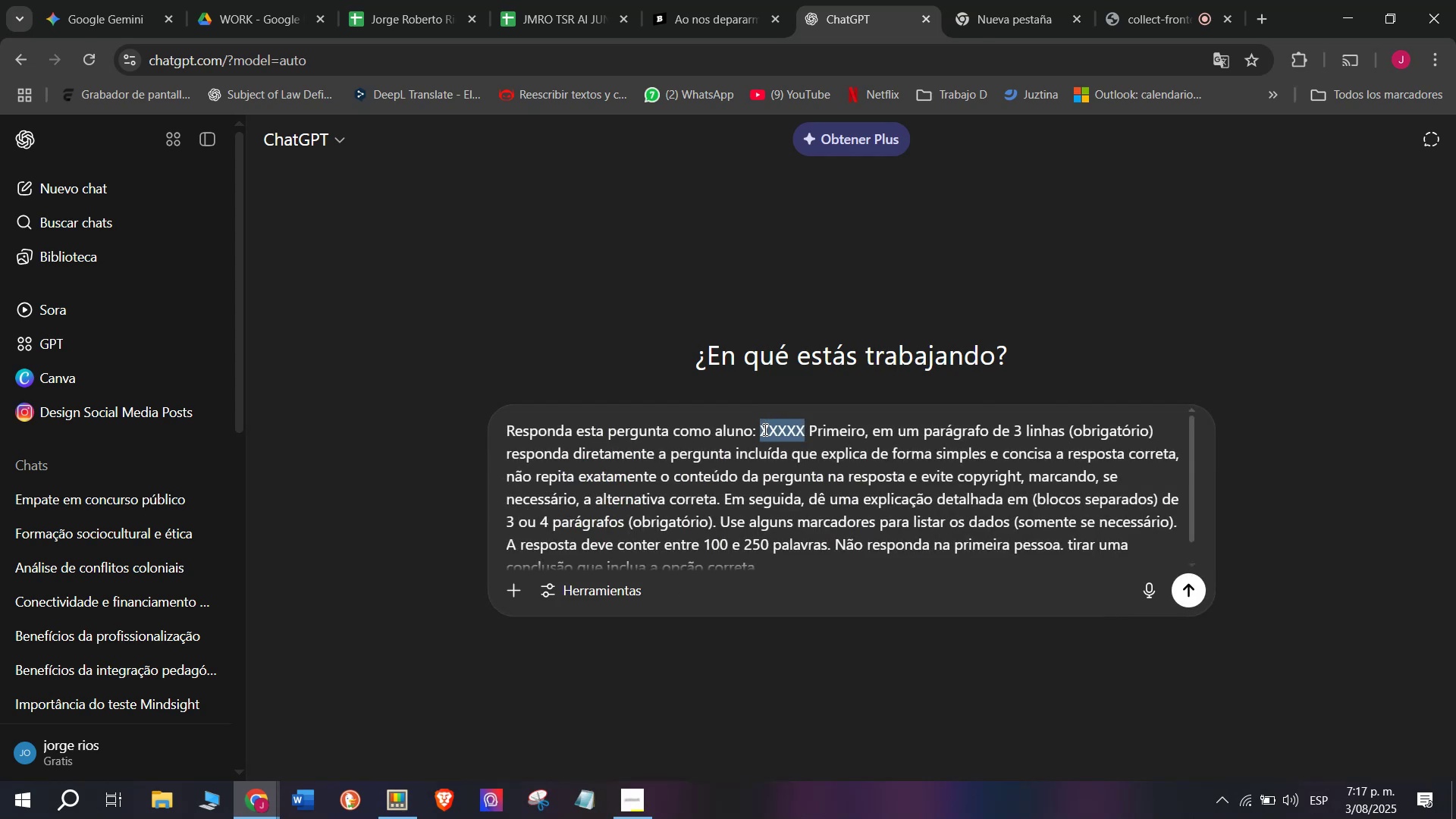 
key(Meta+MetaLeft)
 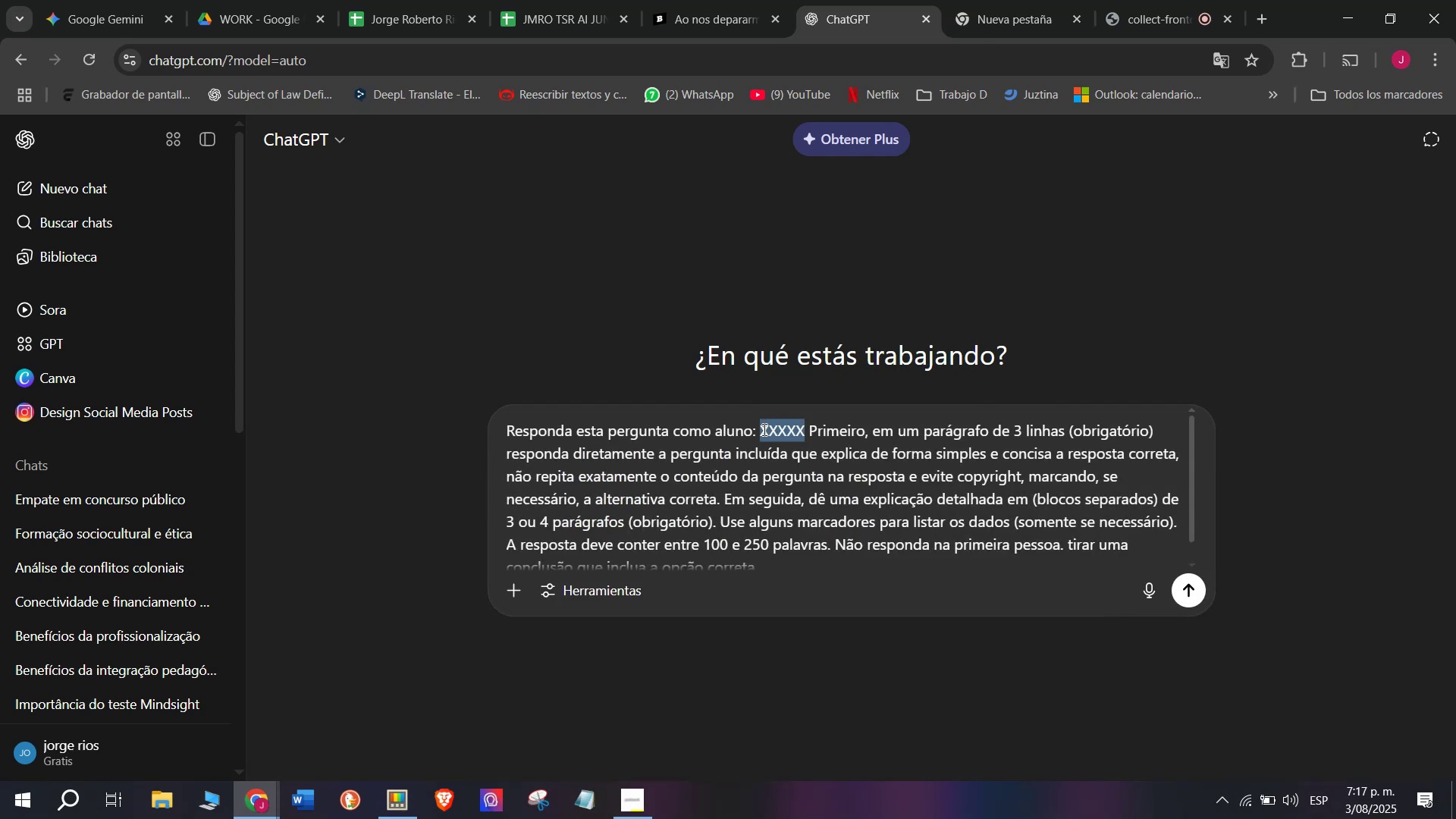 
key(Meta+V)
 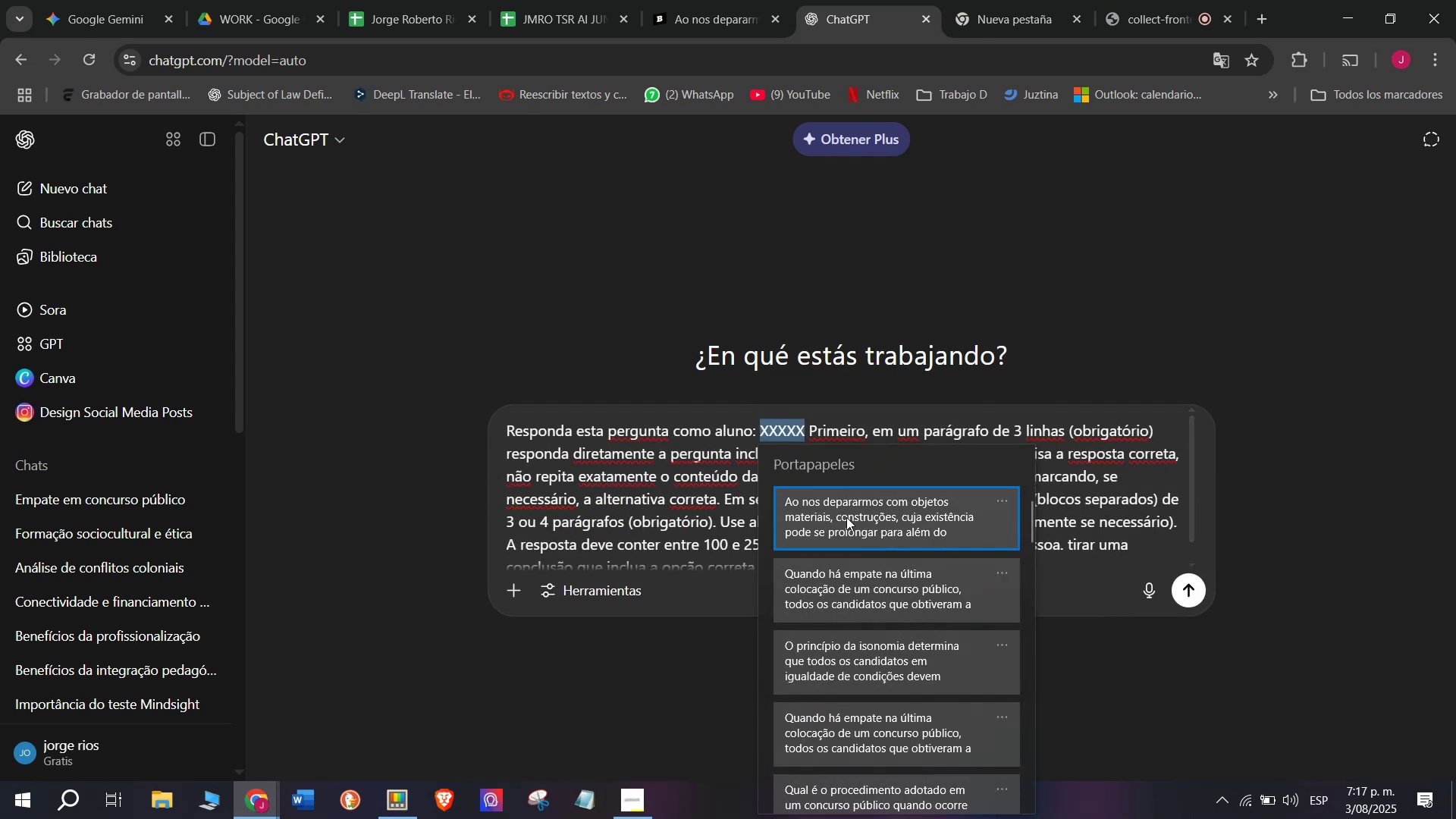 
key(Control+ControlLeft)
 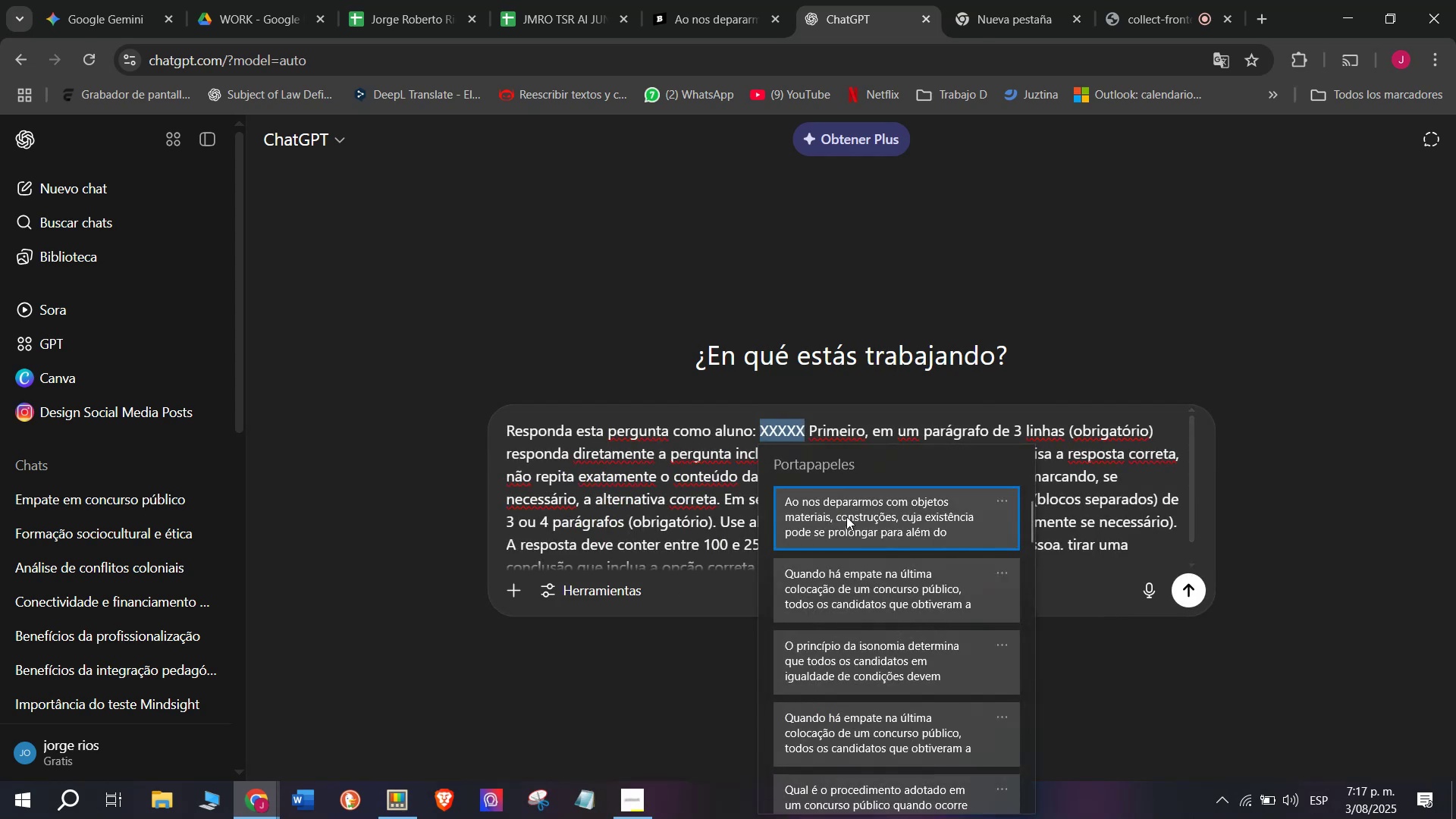 
key(Control+V)
 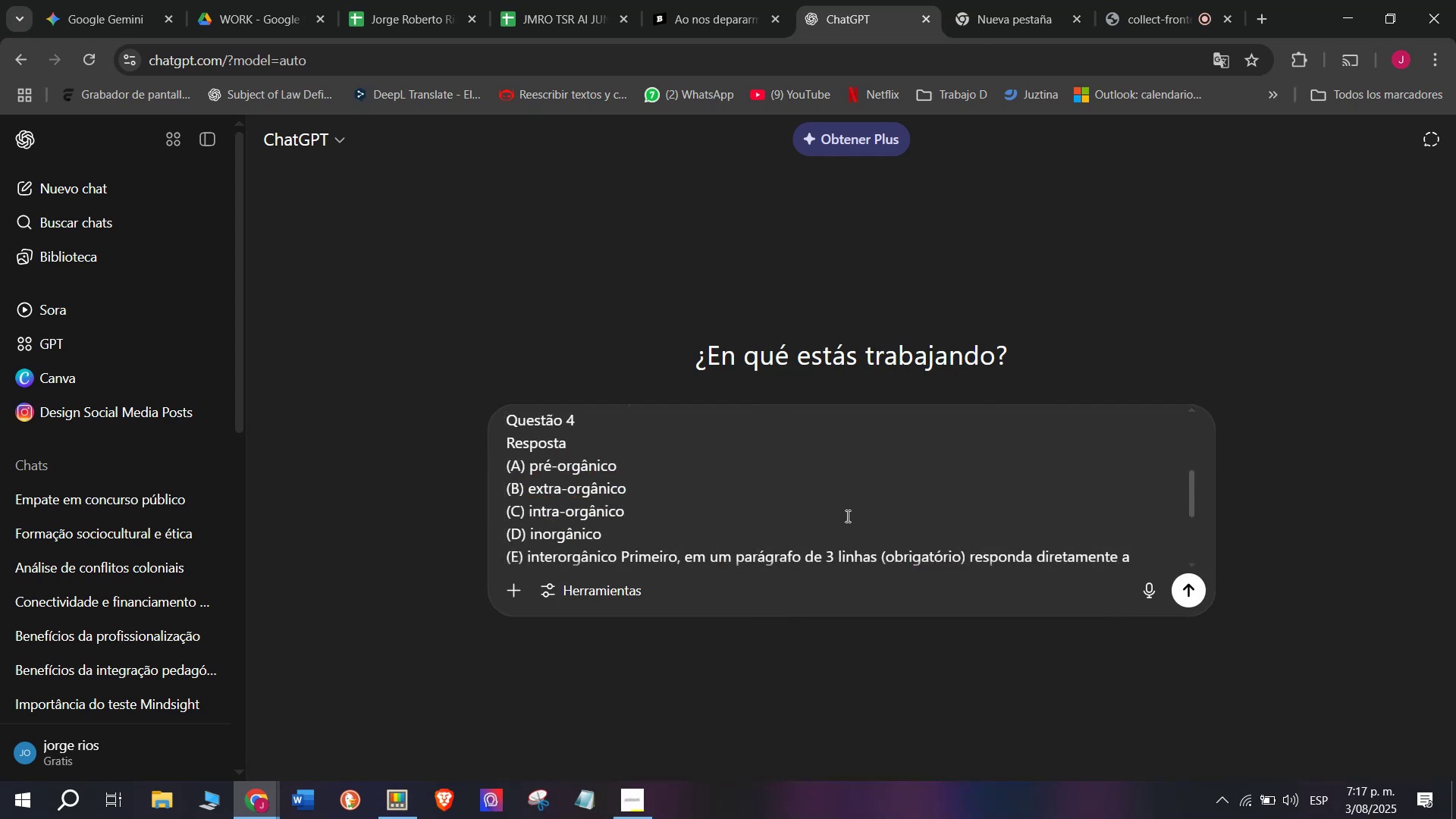 
key(Enter)
 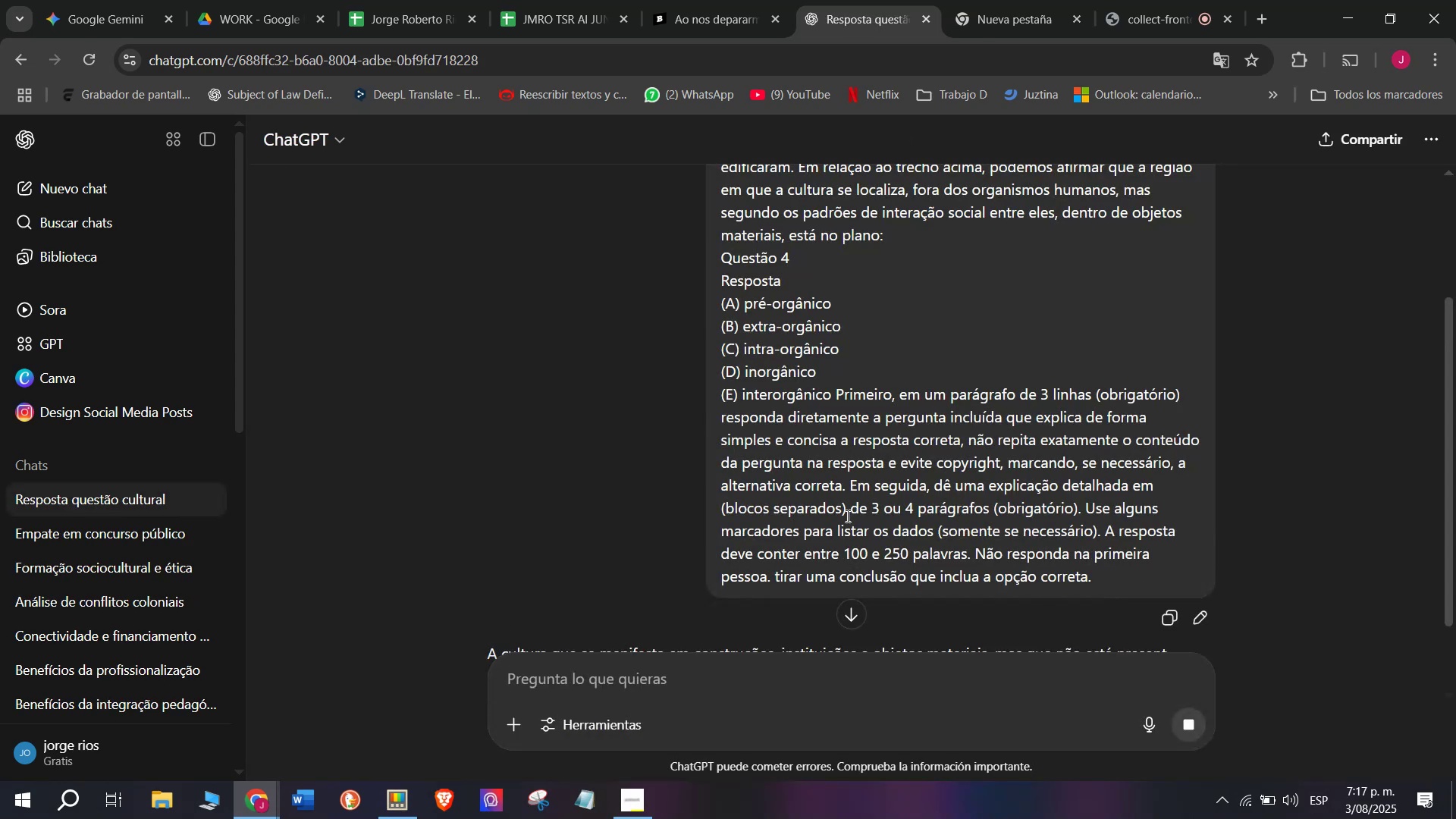 
scroll: coordinate [920, 398], scroll_direction: down, amount: 1.0
 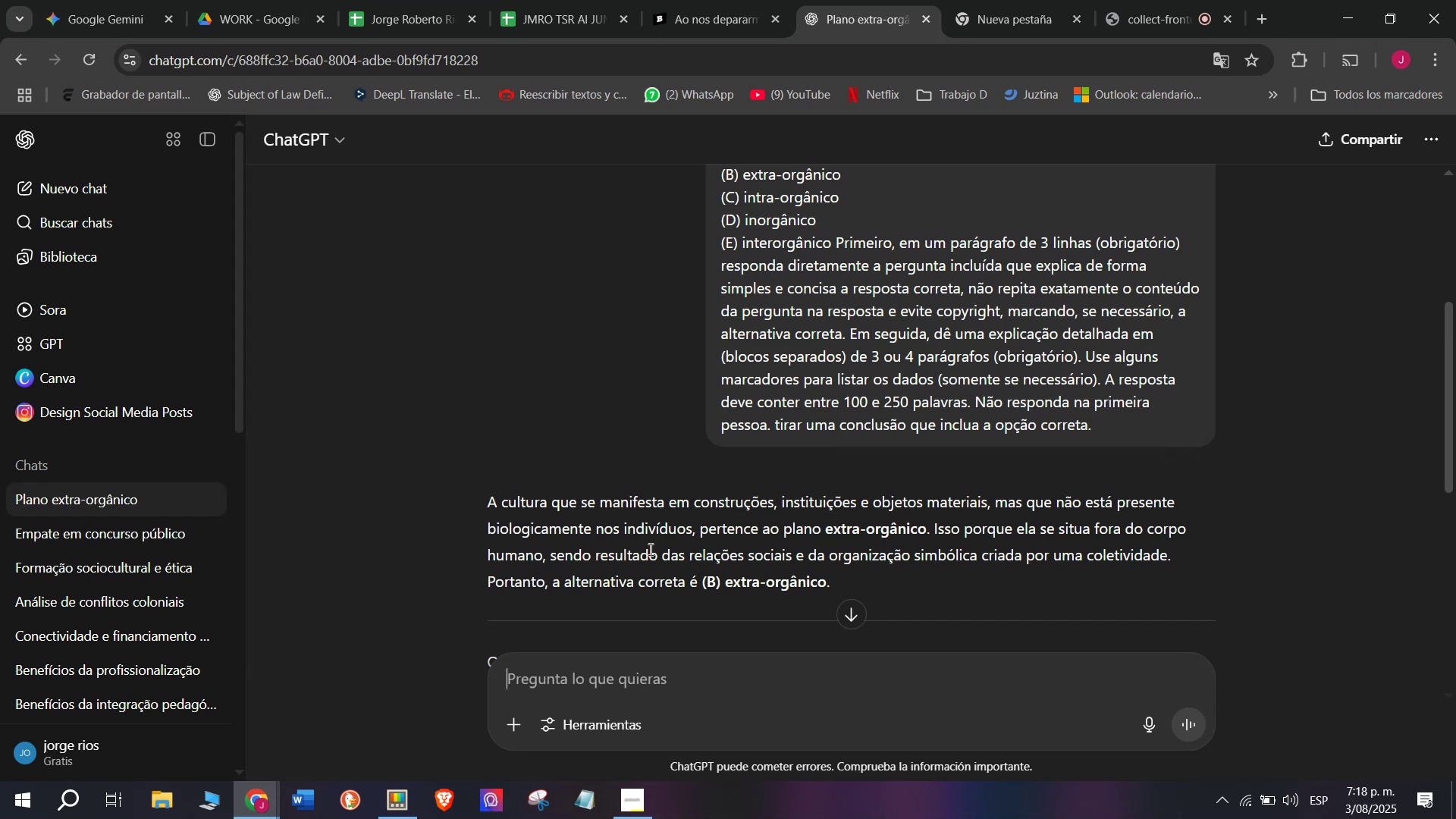 
wait(6.2)
 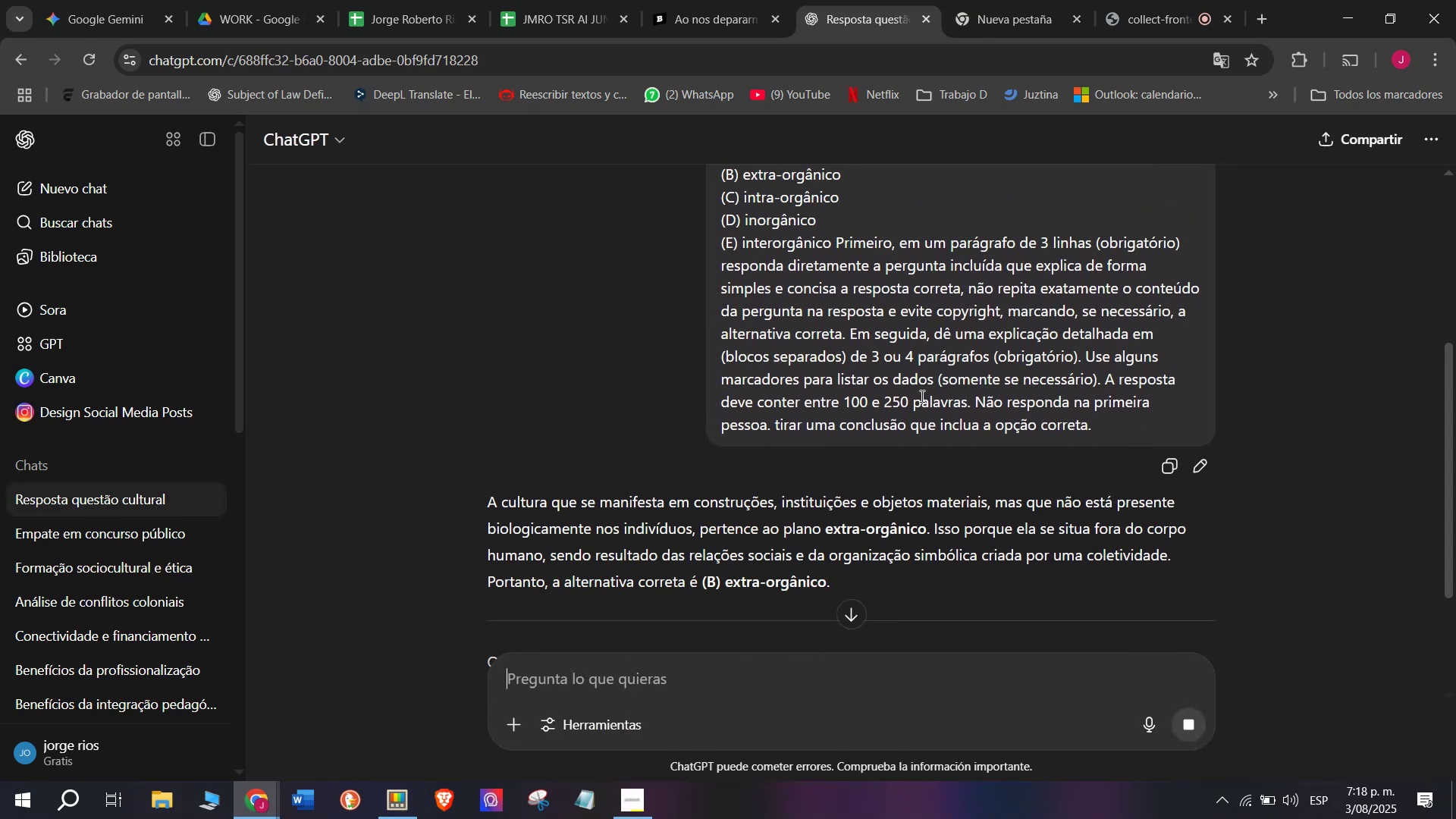 
left_click_drag(start_coordinate=[716, 588], to_coordinate=[403, 482])
 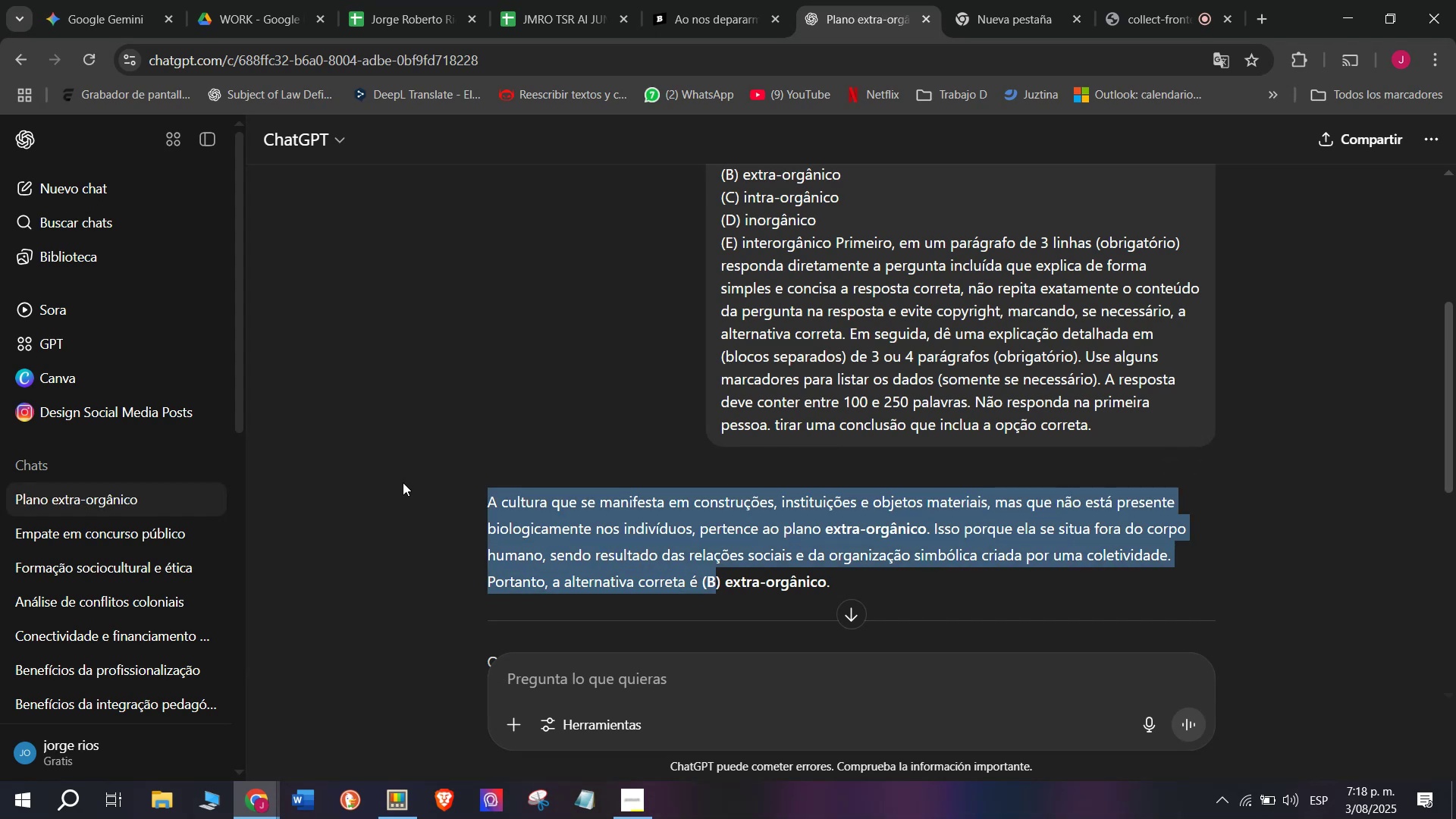 
key(Control+C)
 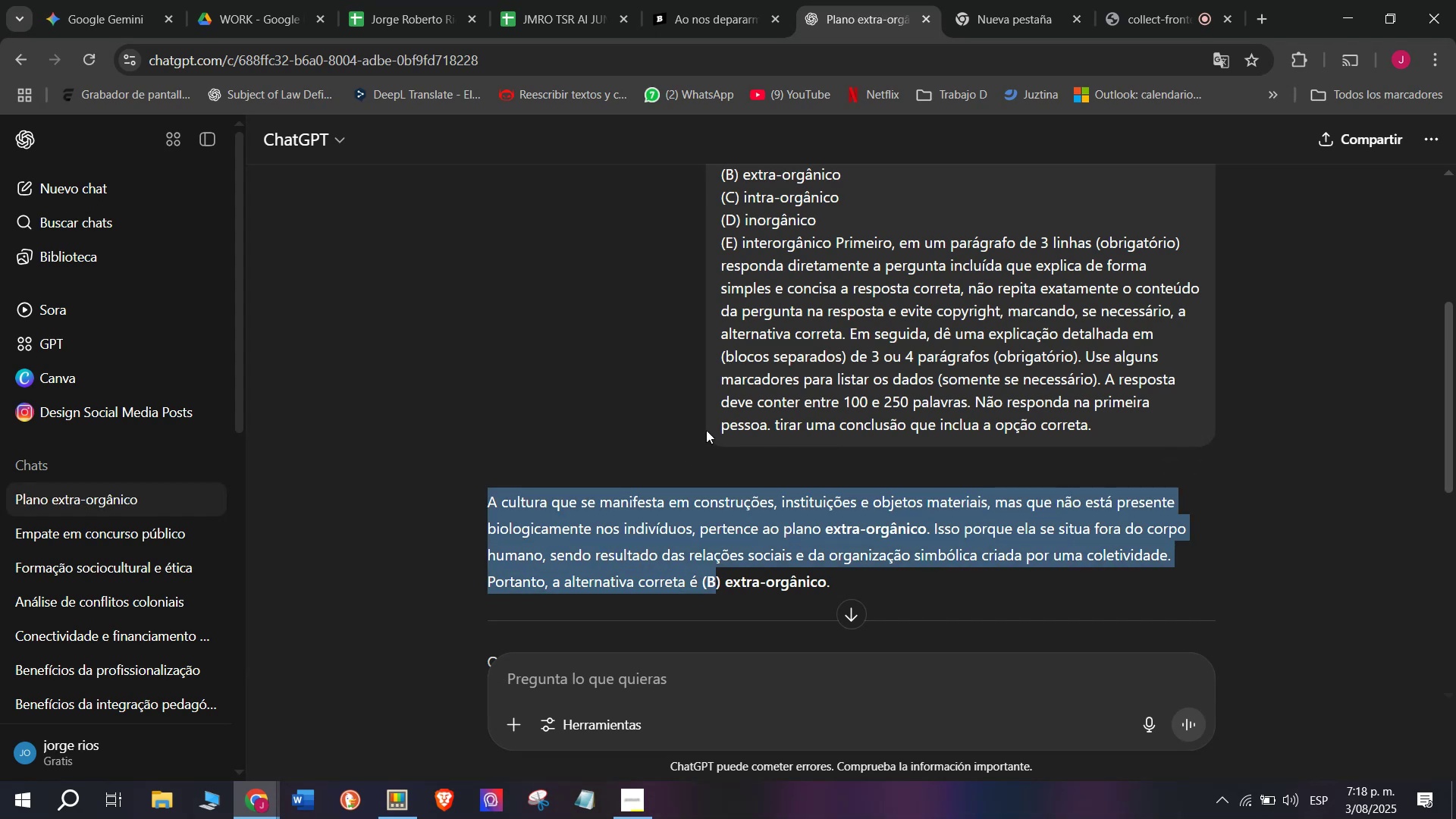 
scroll: coordinate [714, 415], scroll_direction: down, amount: 1.0
 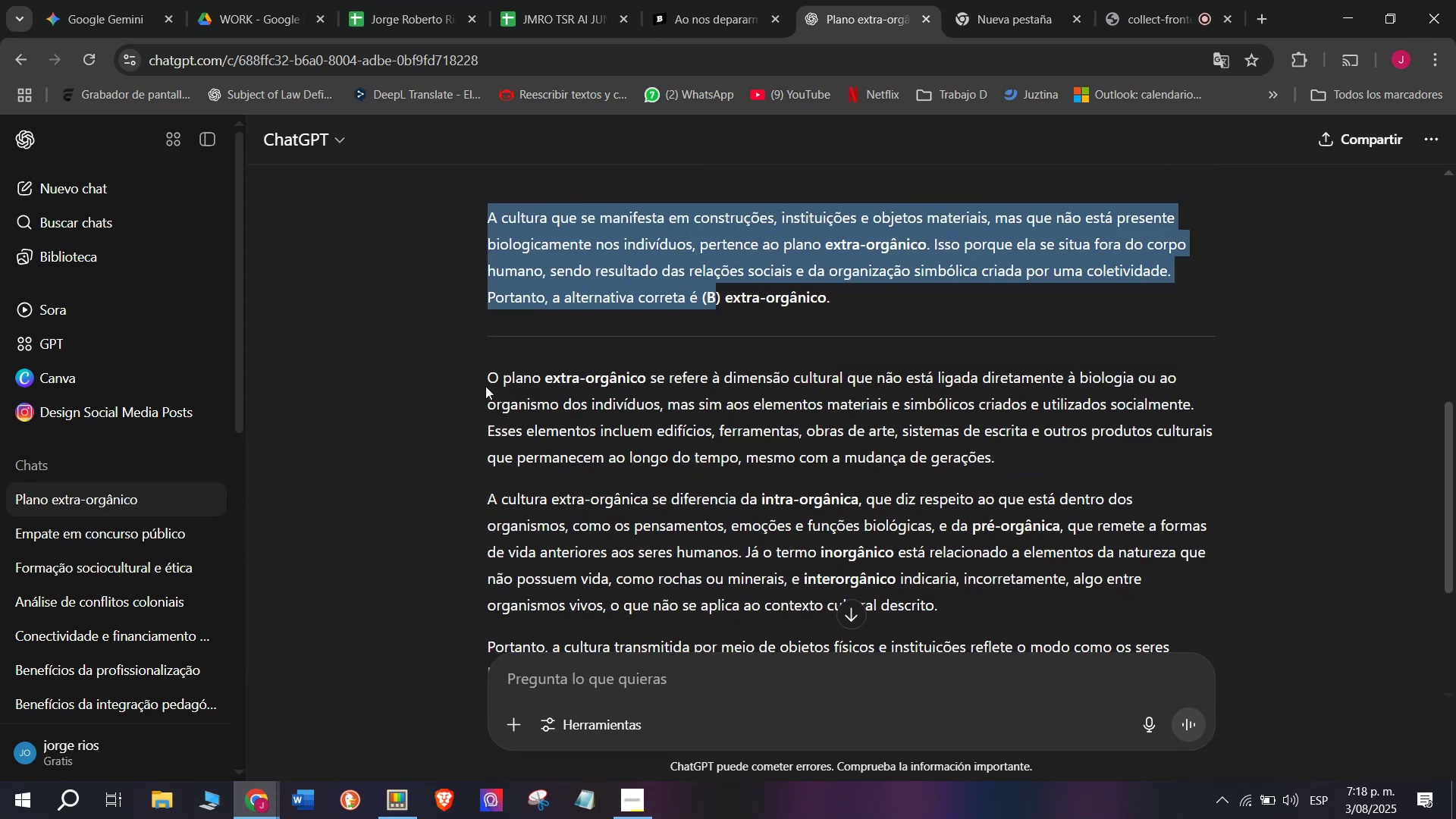 
left_click_drag(start_coordinate=[469, 373], to_coordinate=[988, 611])
 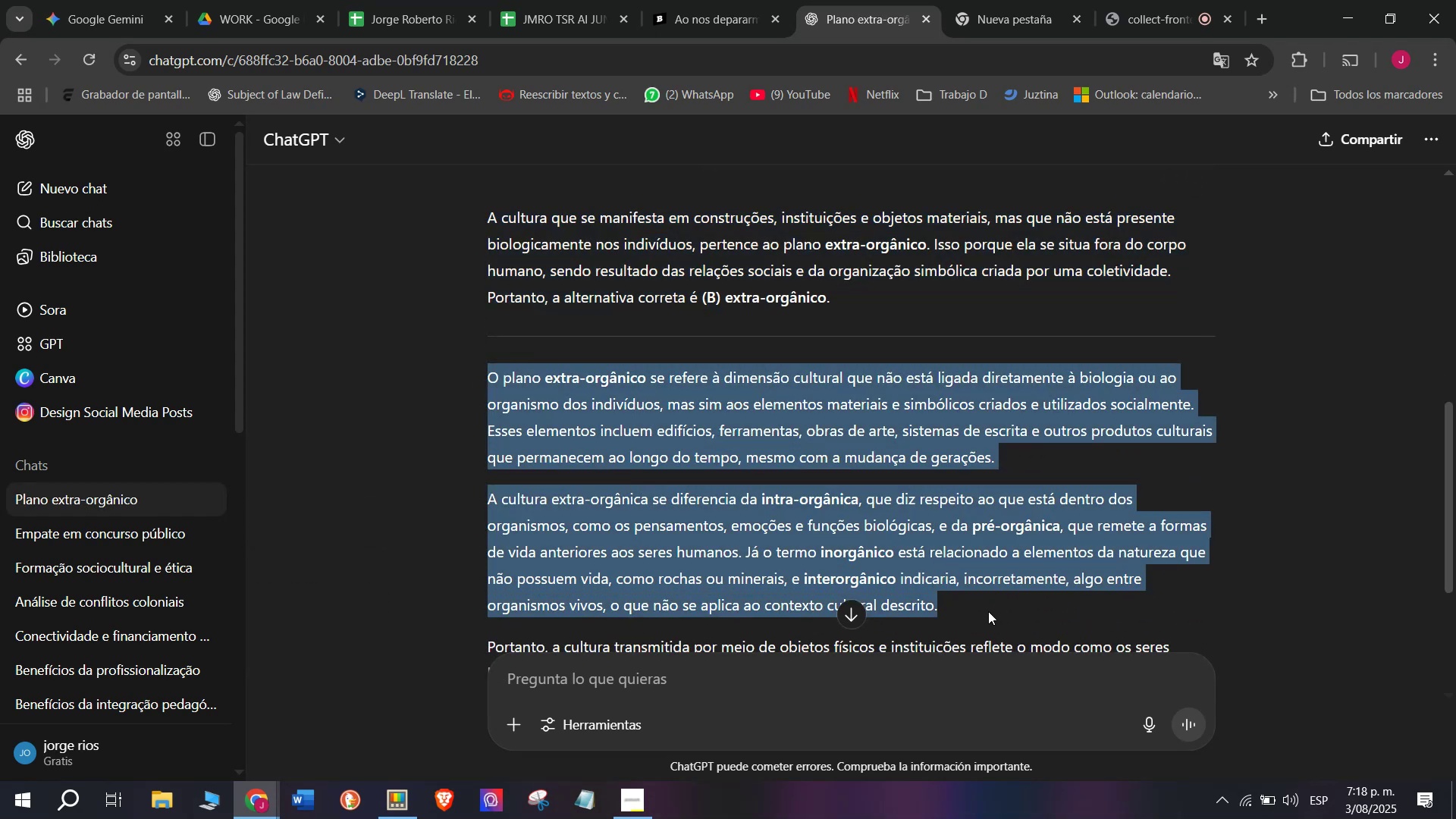 
key(Control+C)
 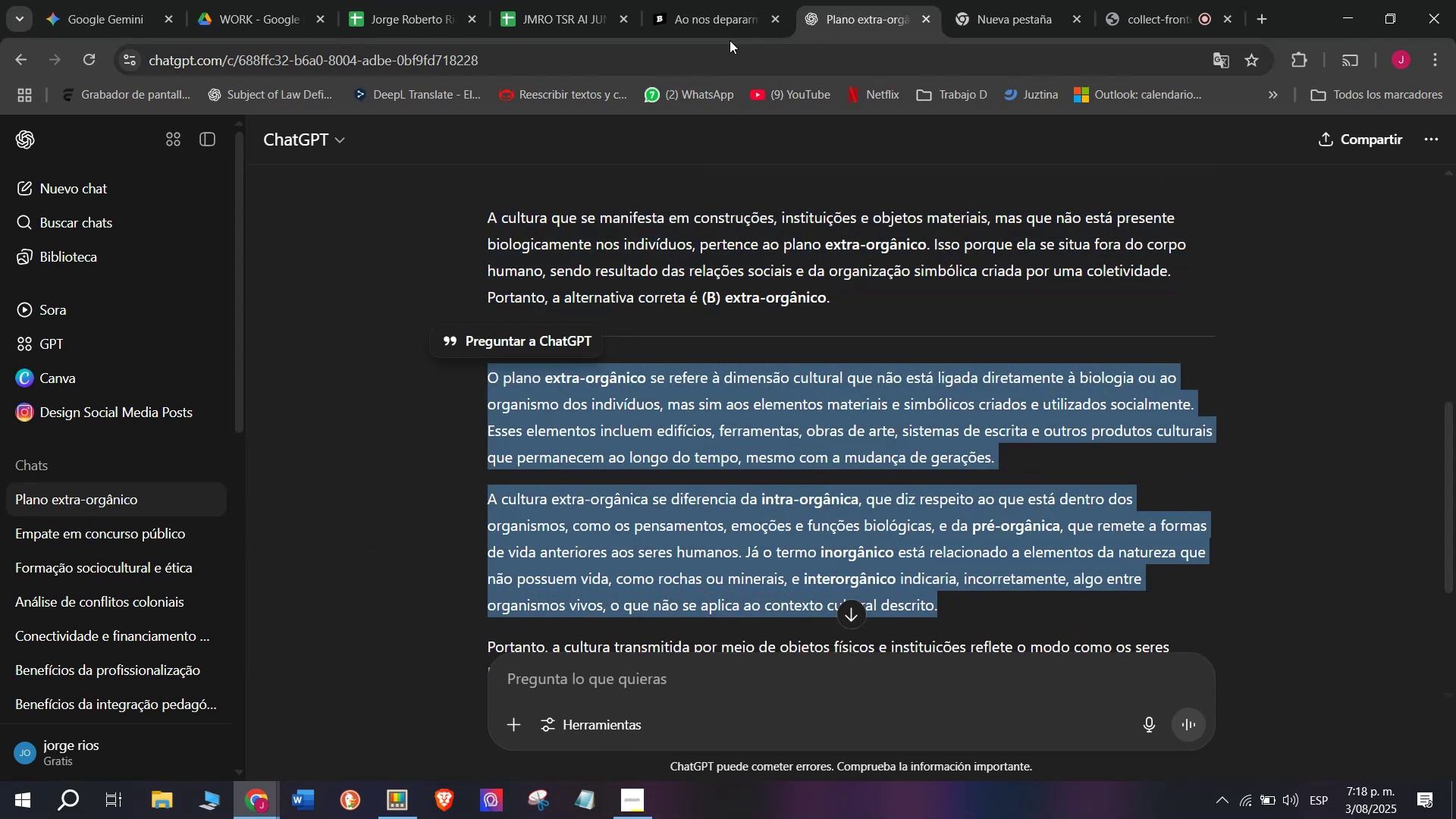 
left_click([727, 14])
 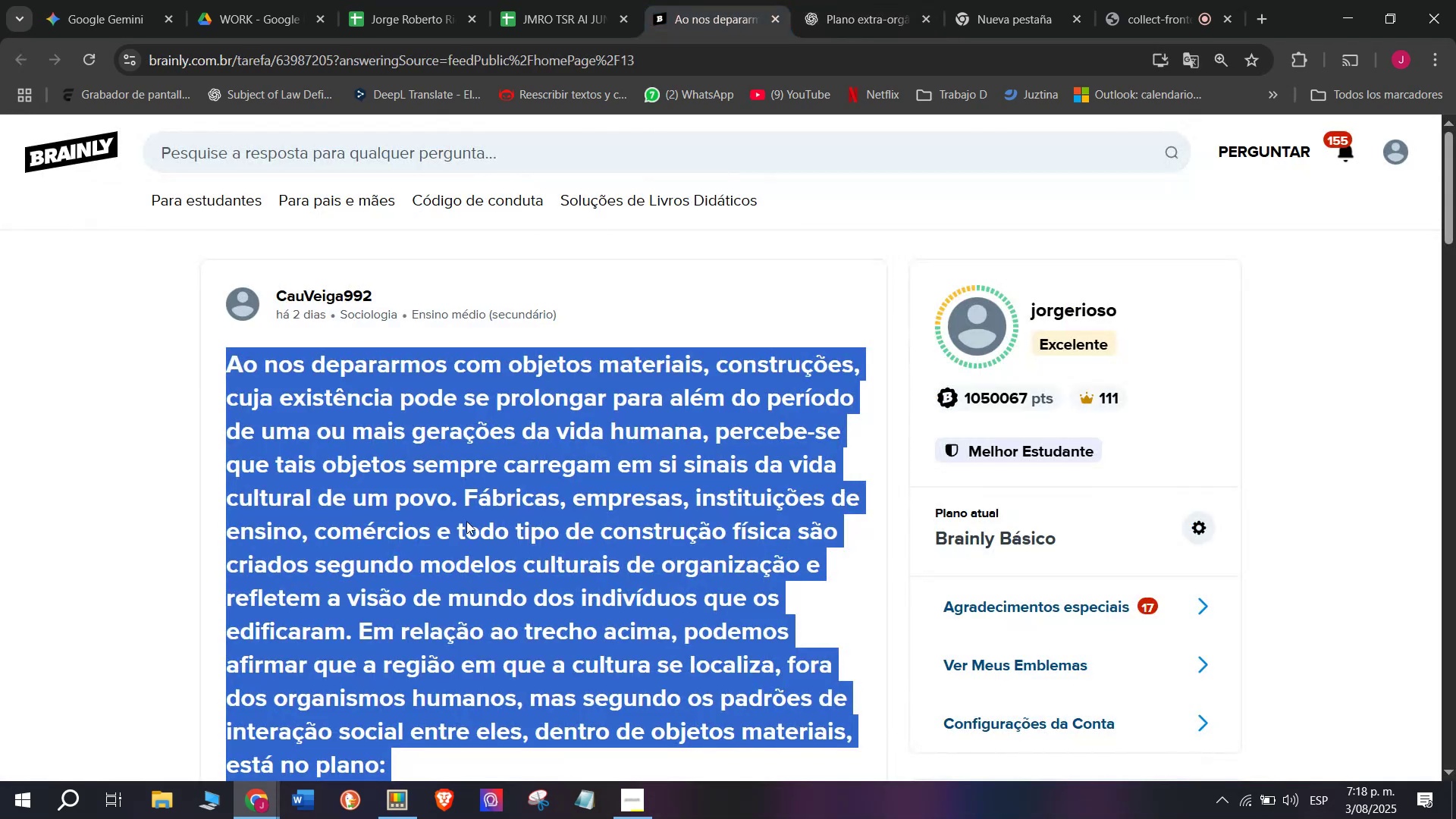 
scroll: coordinate [468, 538], scroll_direction: down, amount: 1.0
 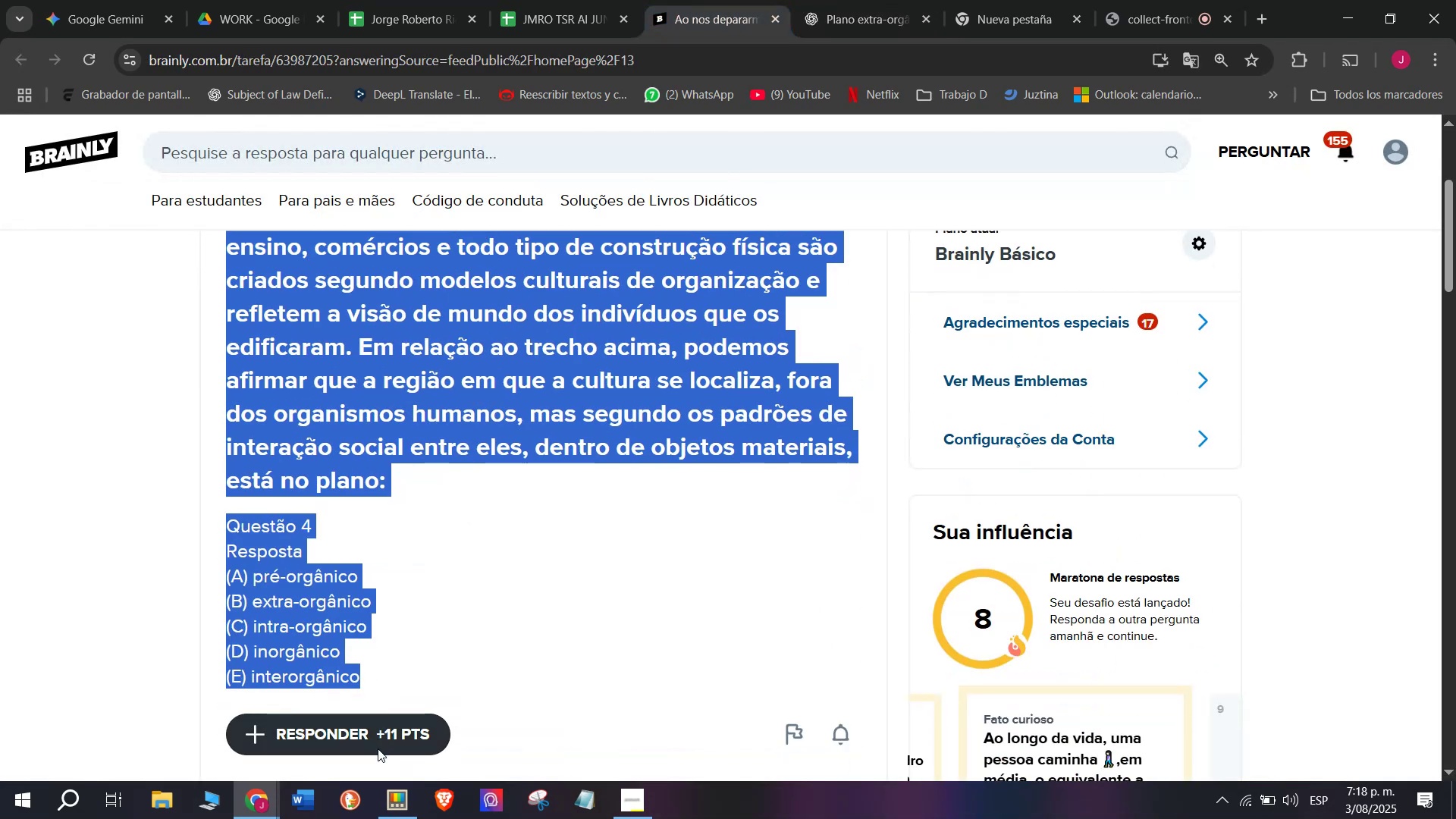 
left_click([378, 748])
 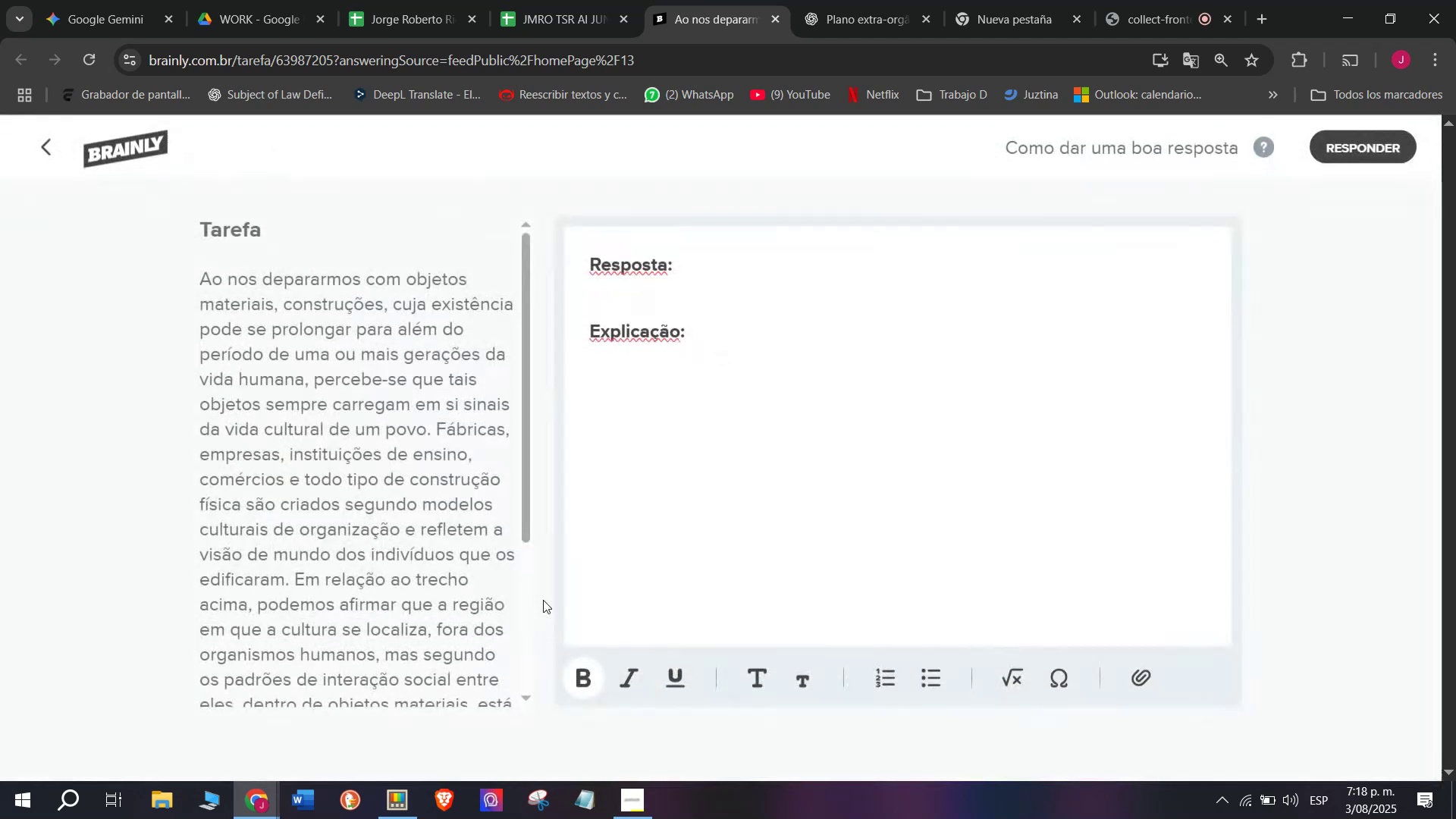 
left_click_drag(start_coordinate=[679, 481], to_coordinate=[500, 205])
 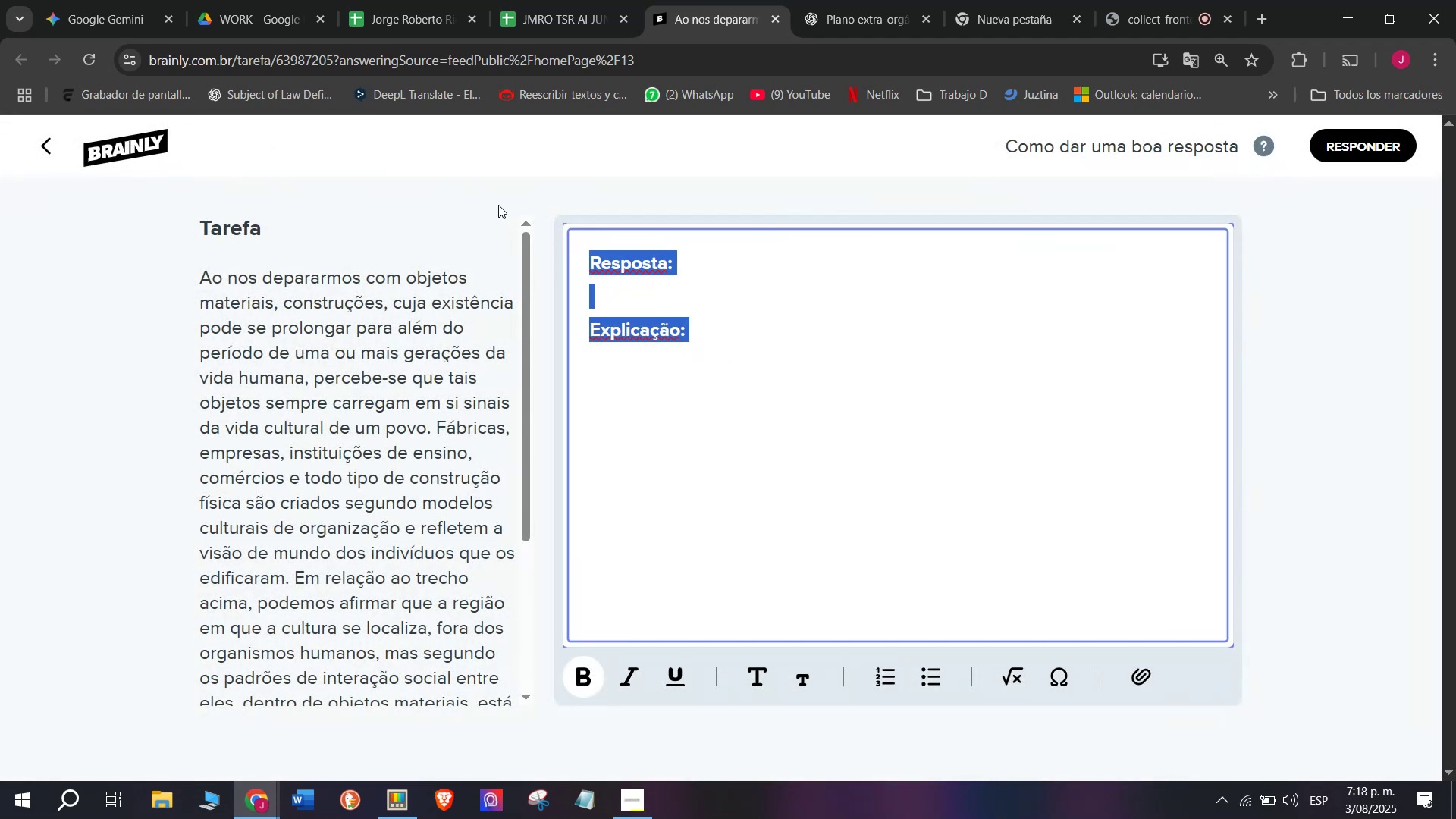 
key(Meta+V)
 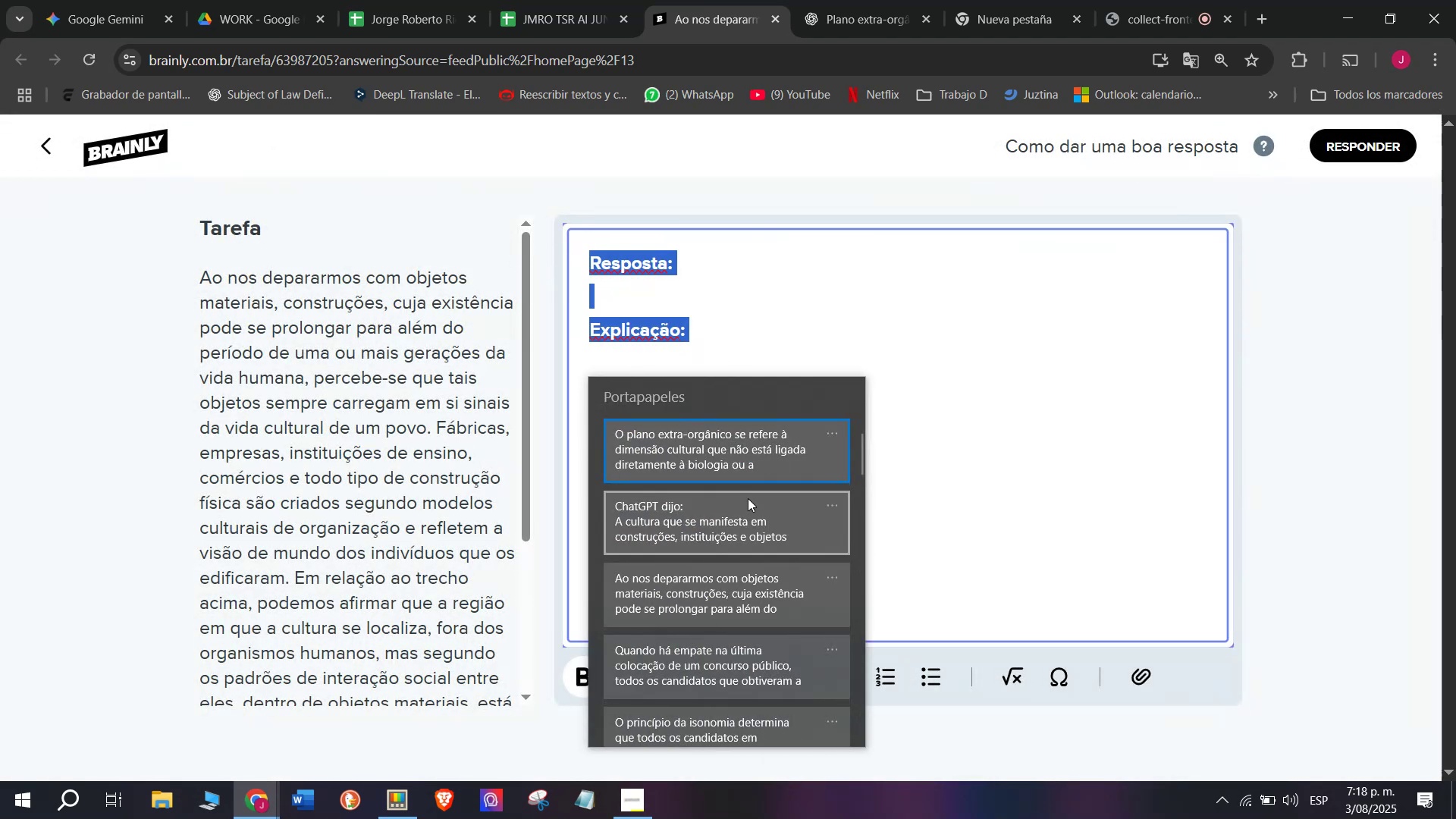 
key(Control+ControlLeft)
 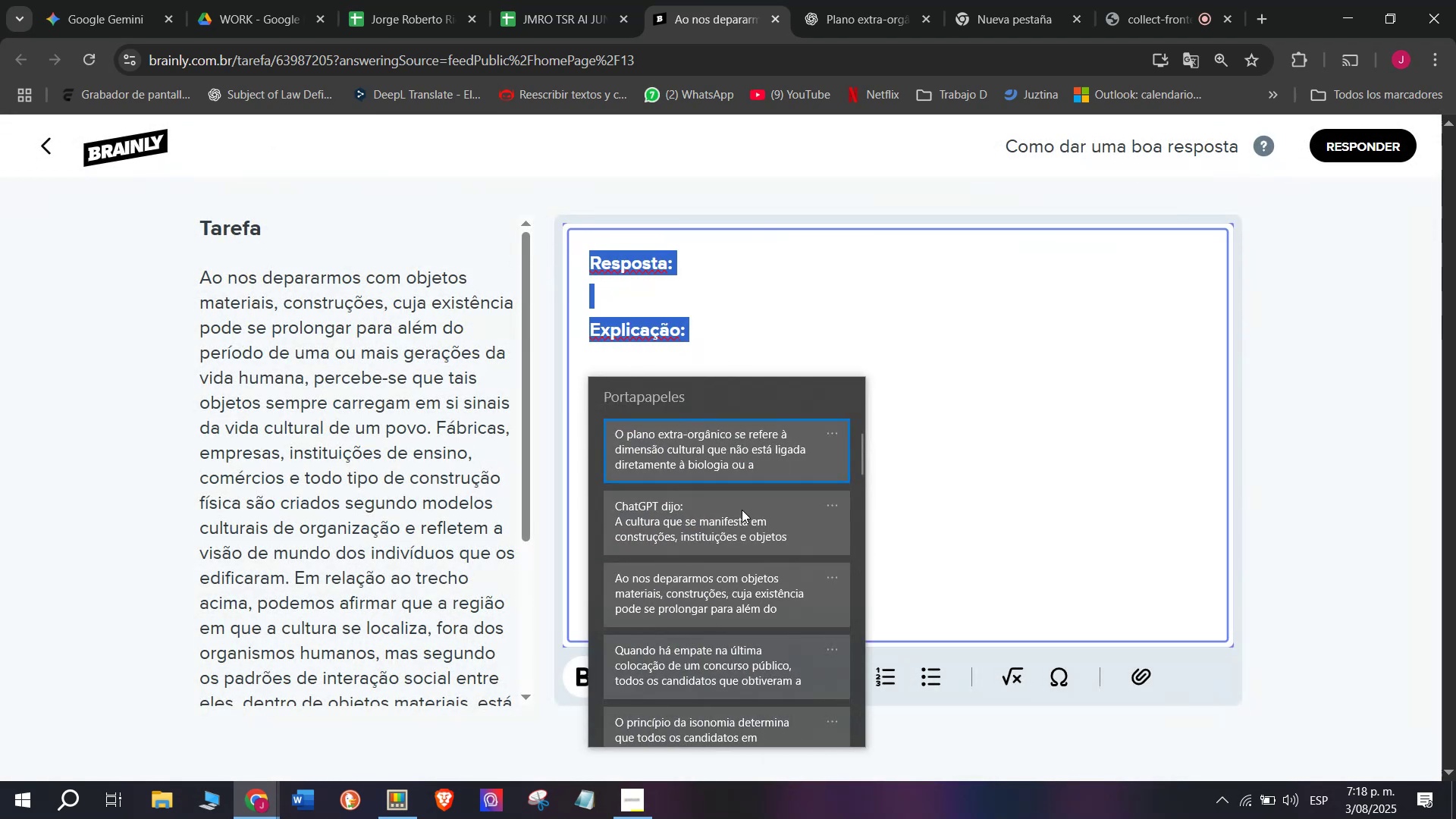 
key(Control+V)
 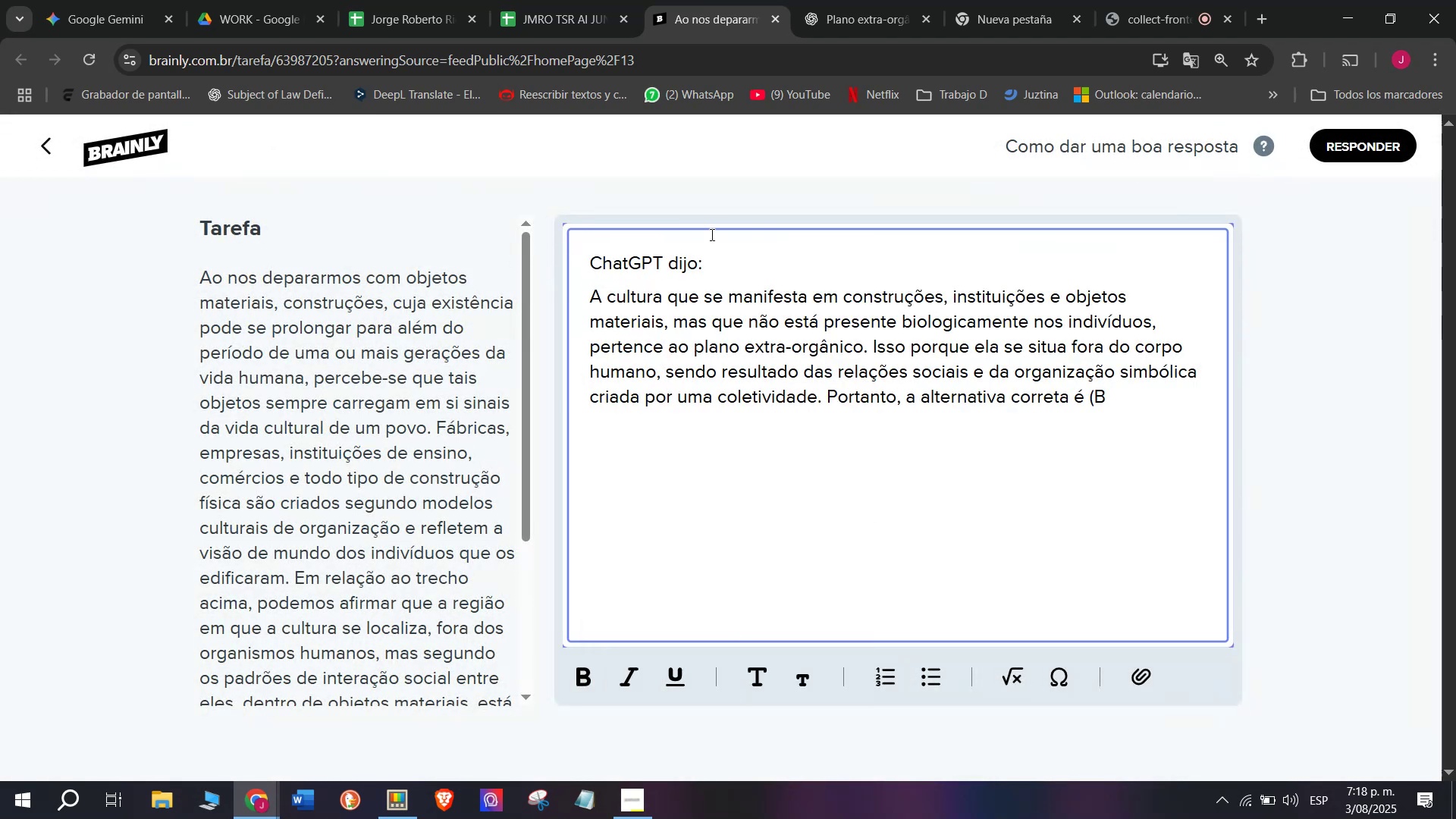 
left_click_drag(start_coordinate=[706, 256], to_coordinate=[437, 211])
 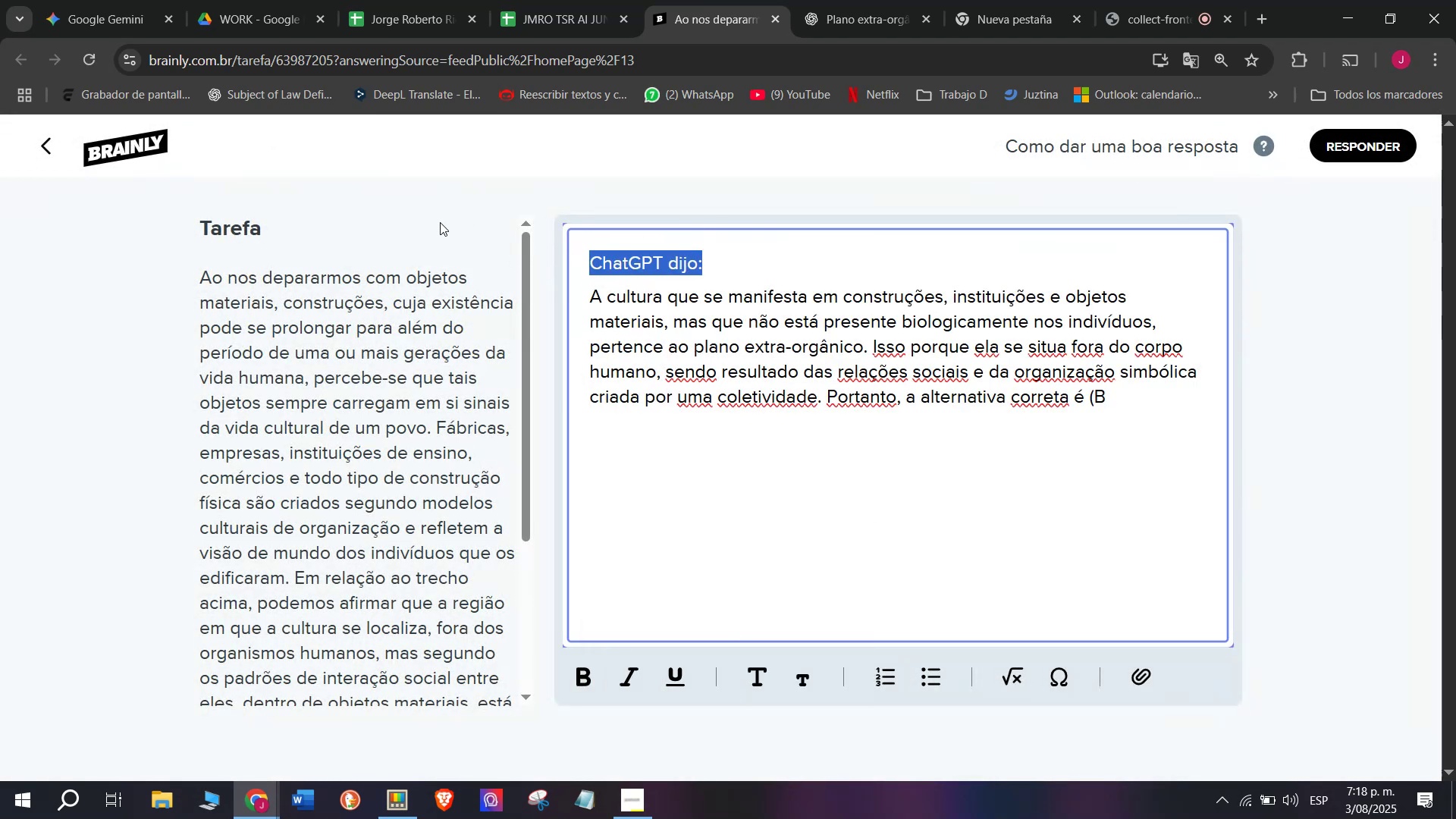 
key(Backspace)
 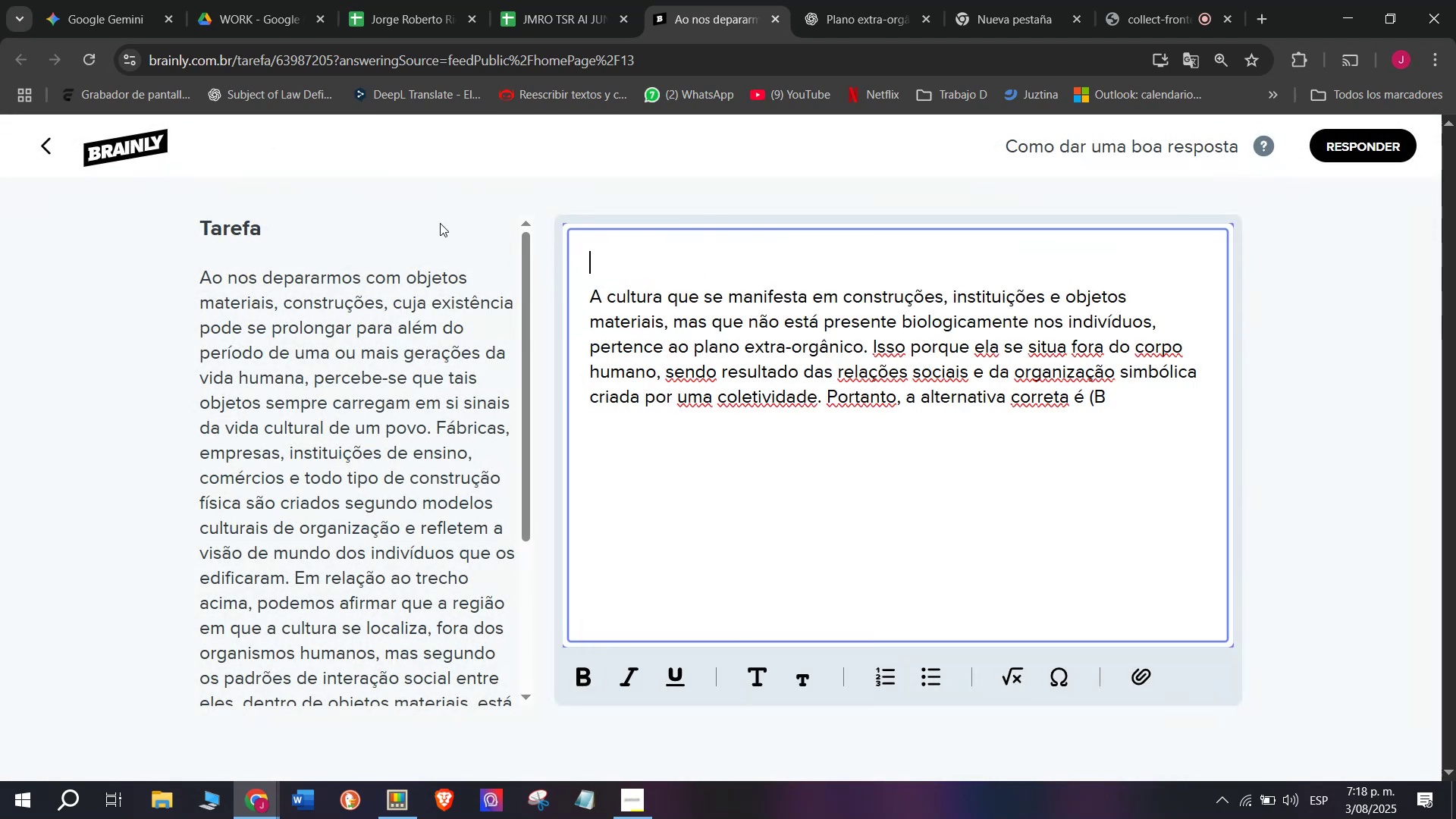 
key(Backspace)
 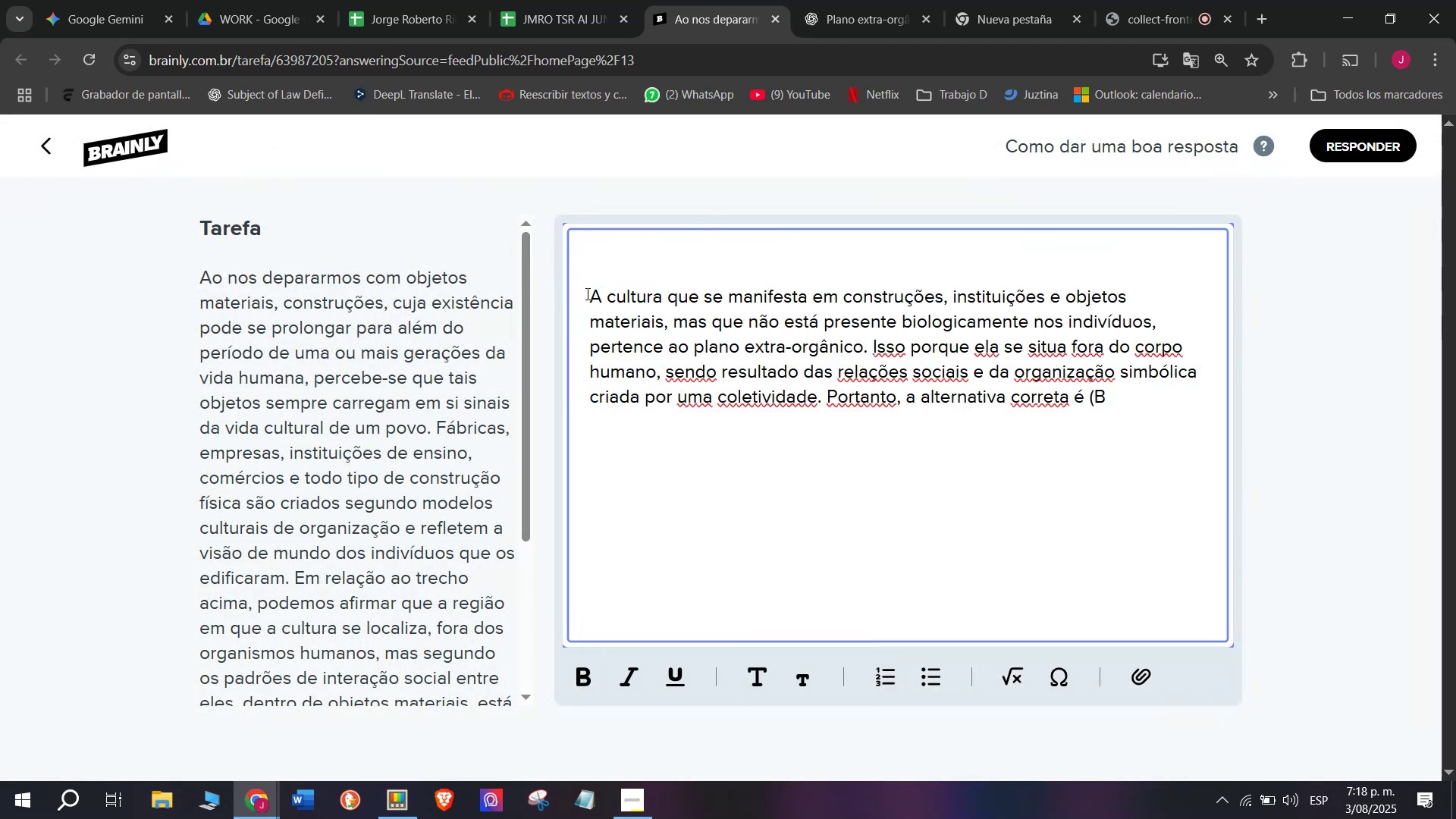 
left_click([592, 290])
 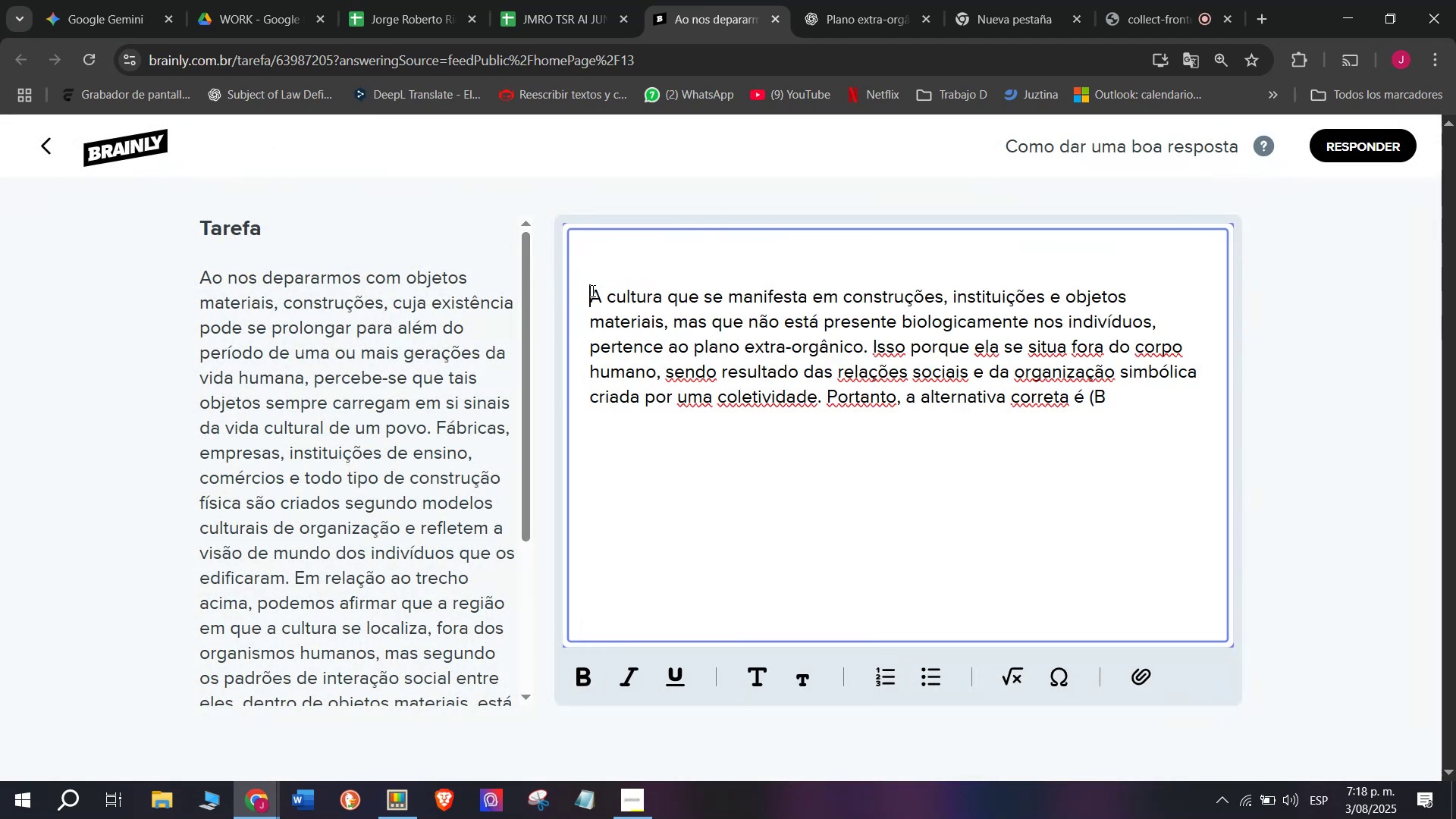 
key(Backspace)
 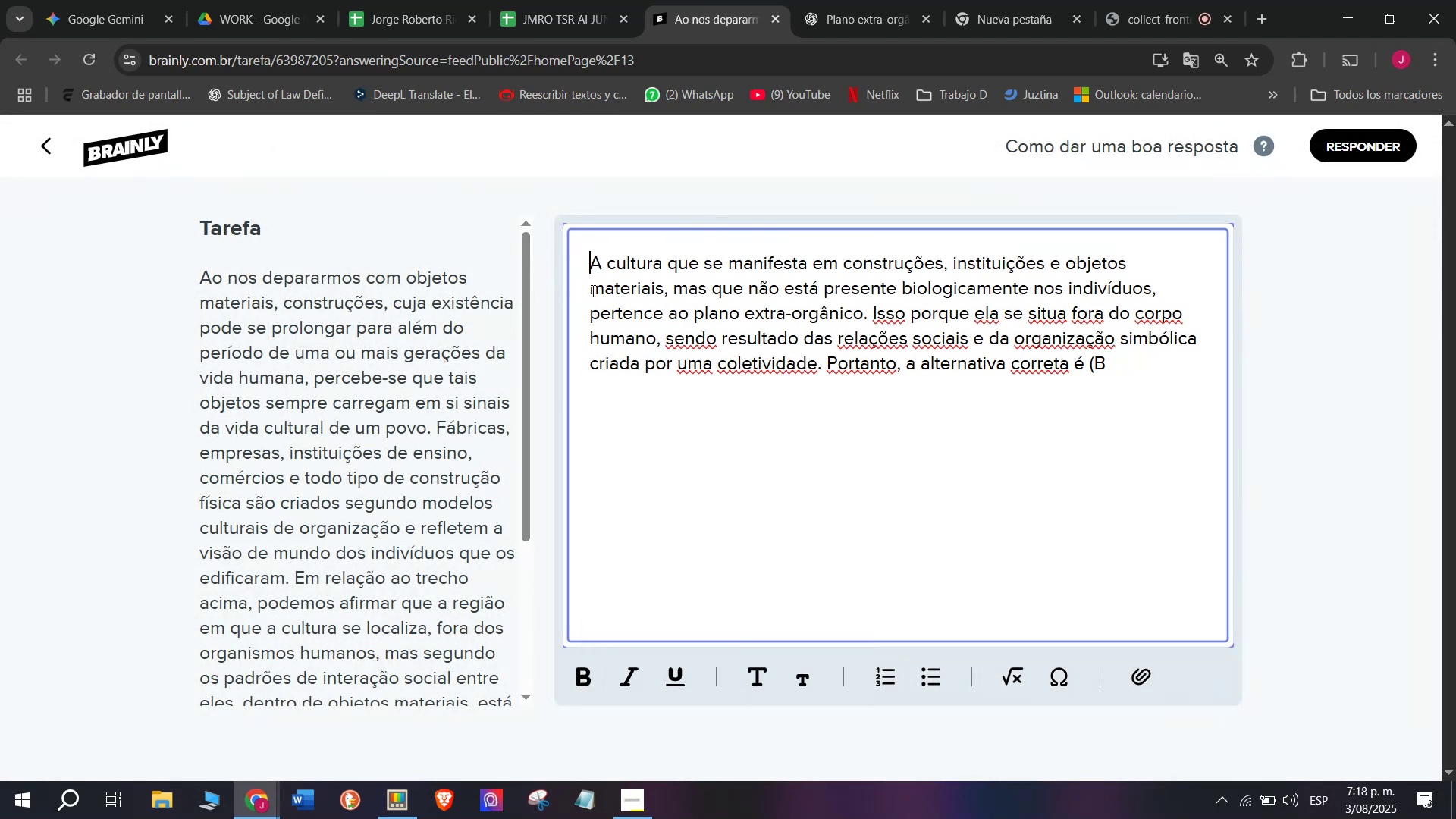 
key(Backspace)
 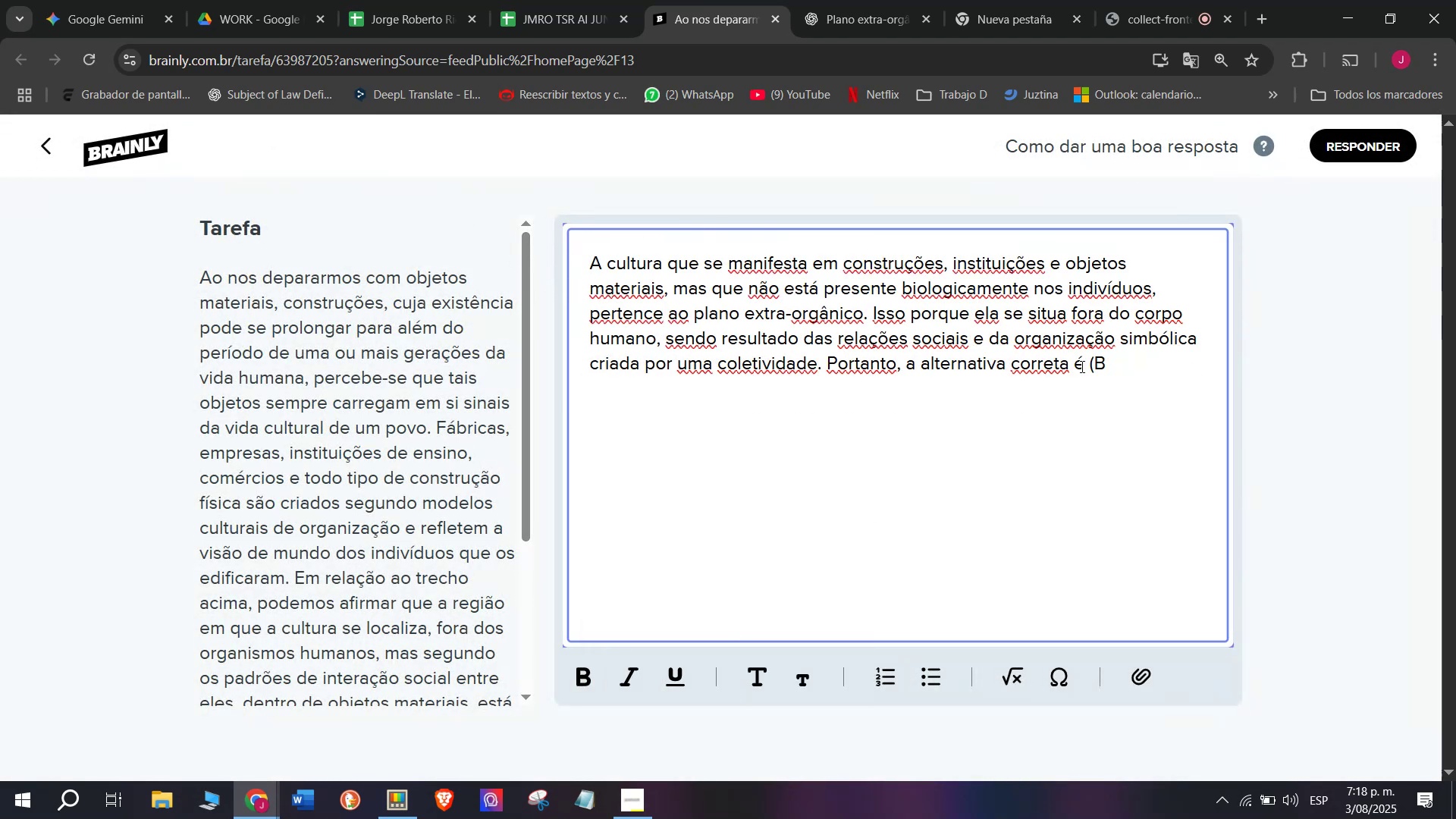 
left_click([1095, 364])
 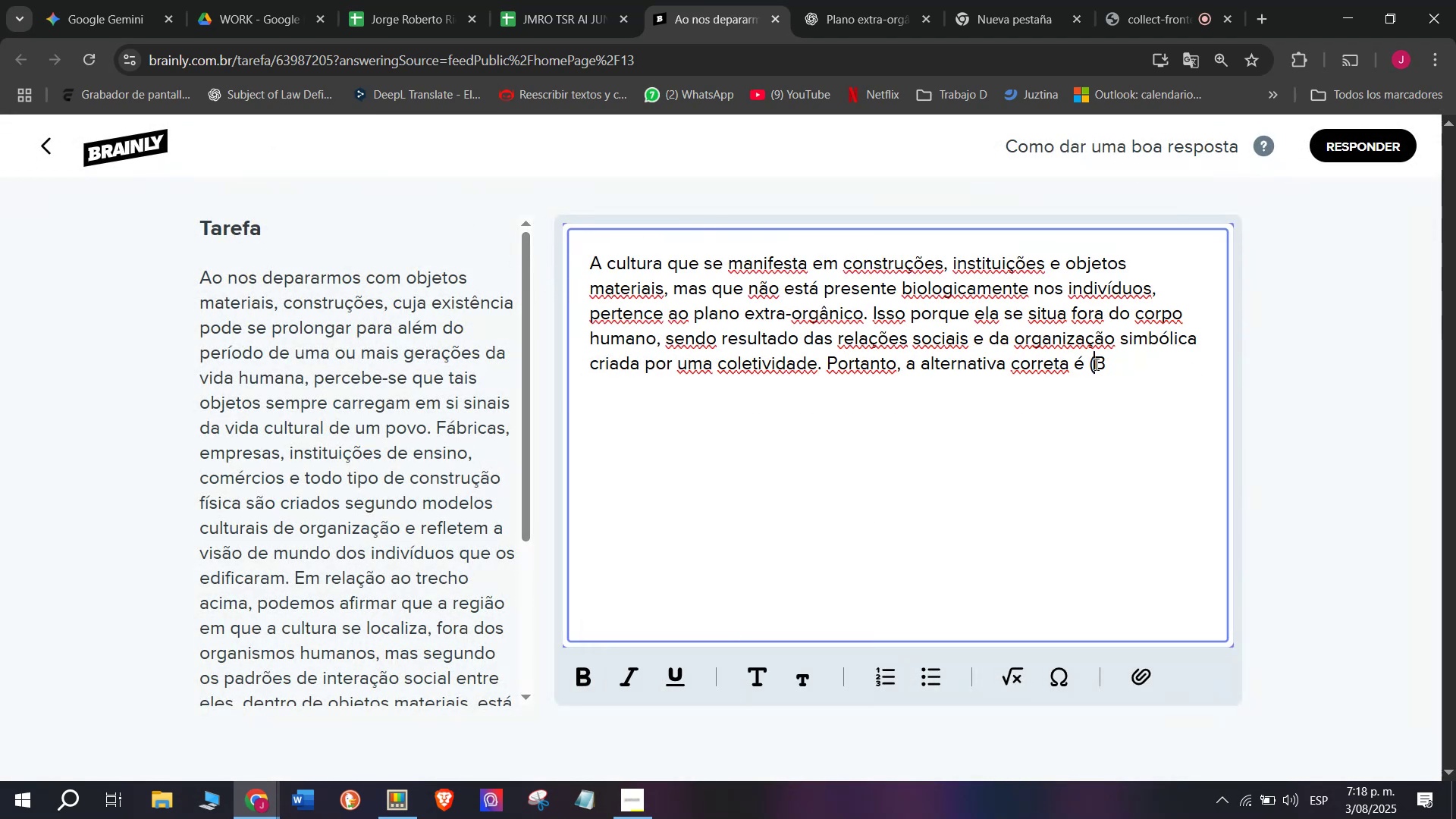 
key(Backspace)
 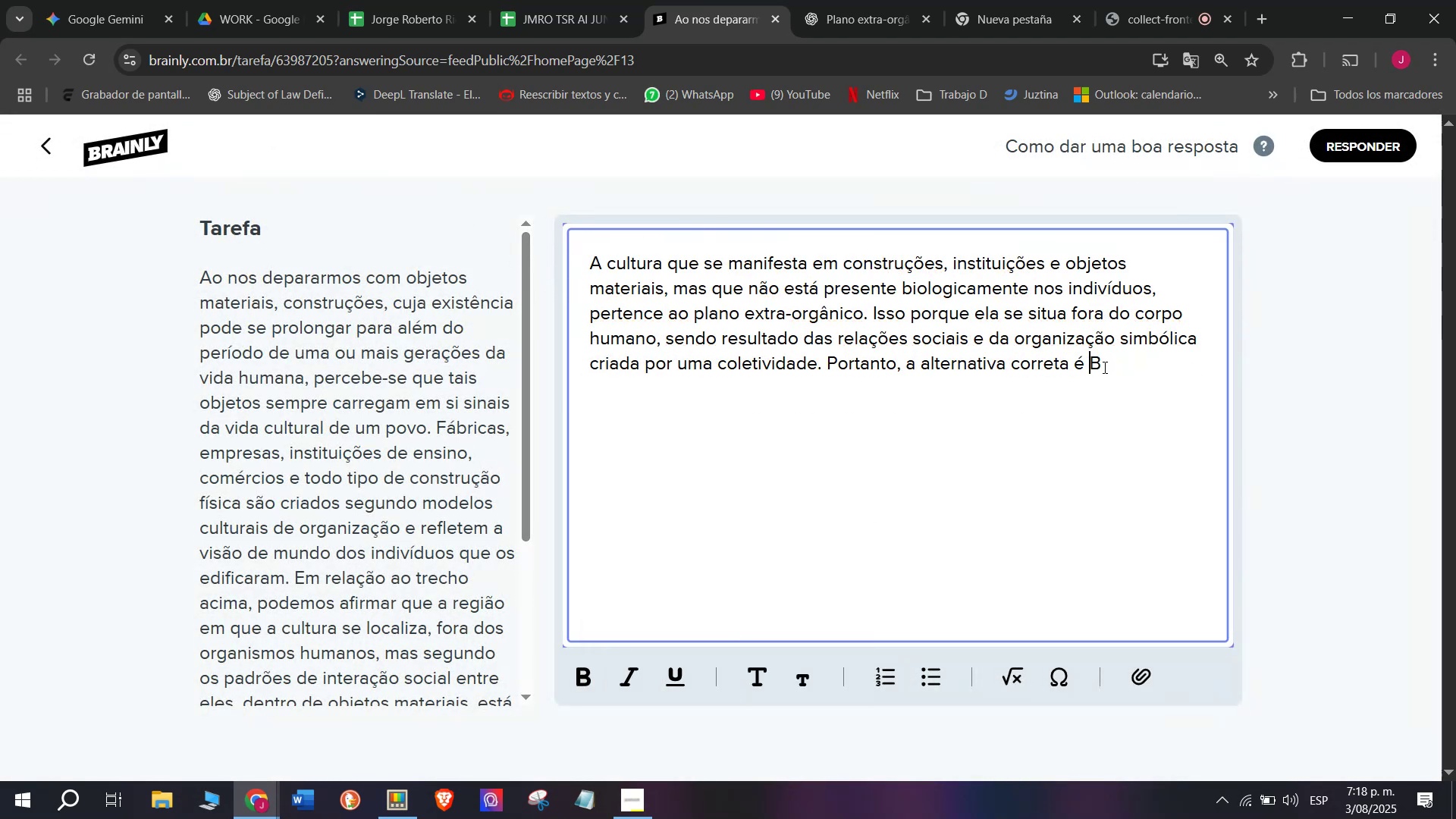 
left_click([1103, 365])
 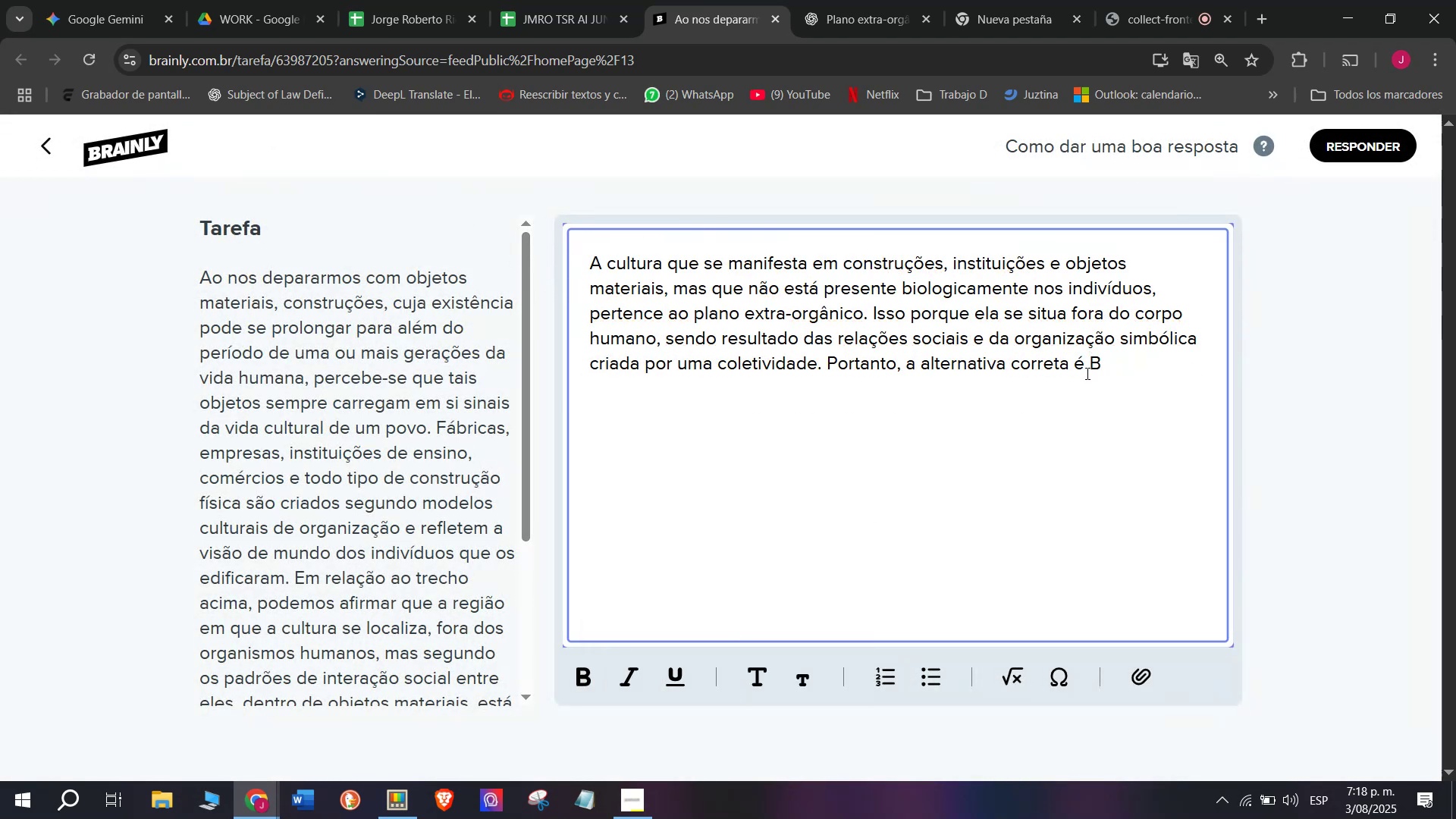 
key(Period)
 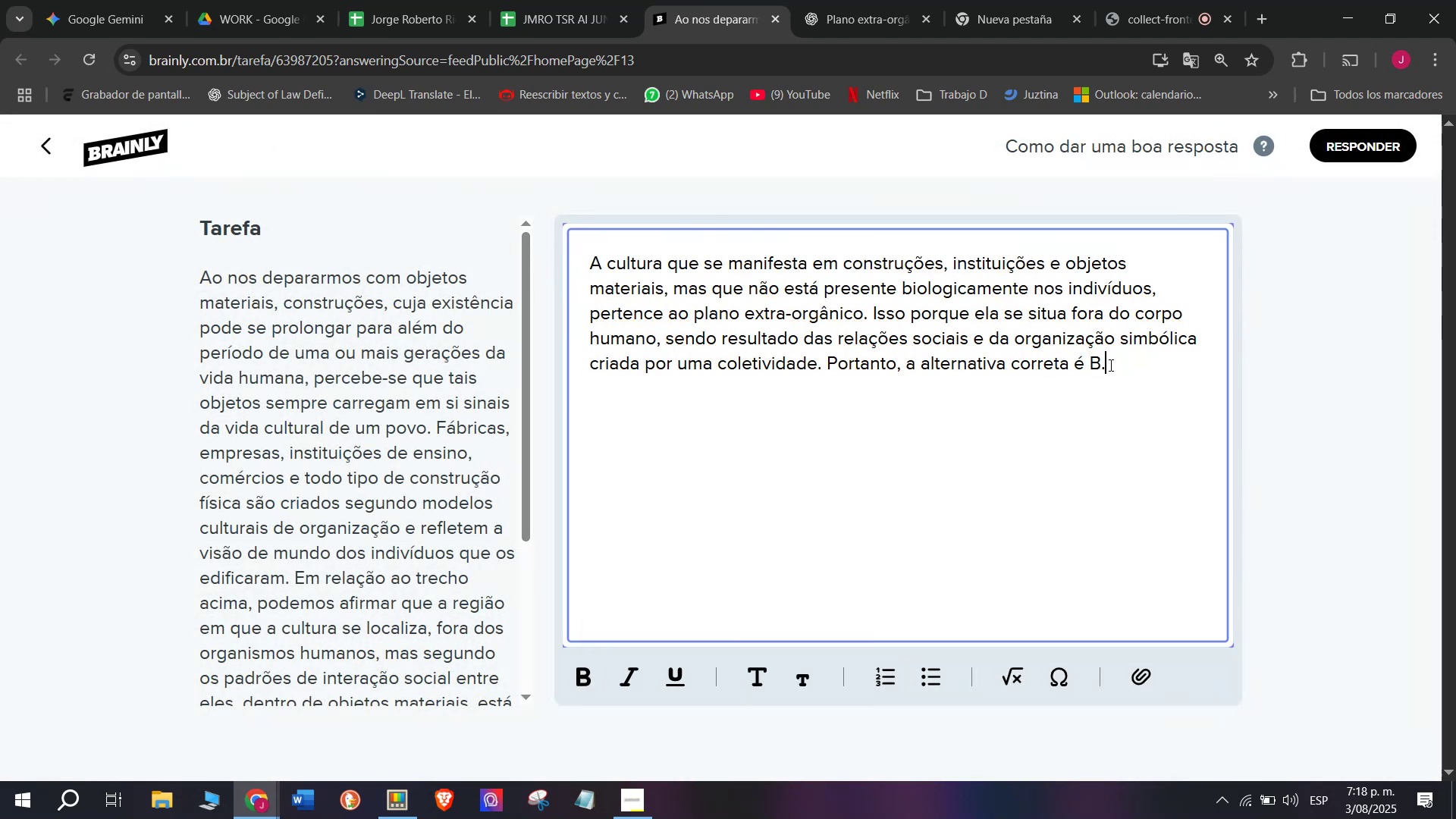 
left_click_drag(start_coordinate=[1112, 362], to_coordinate=[821, 368])
 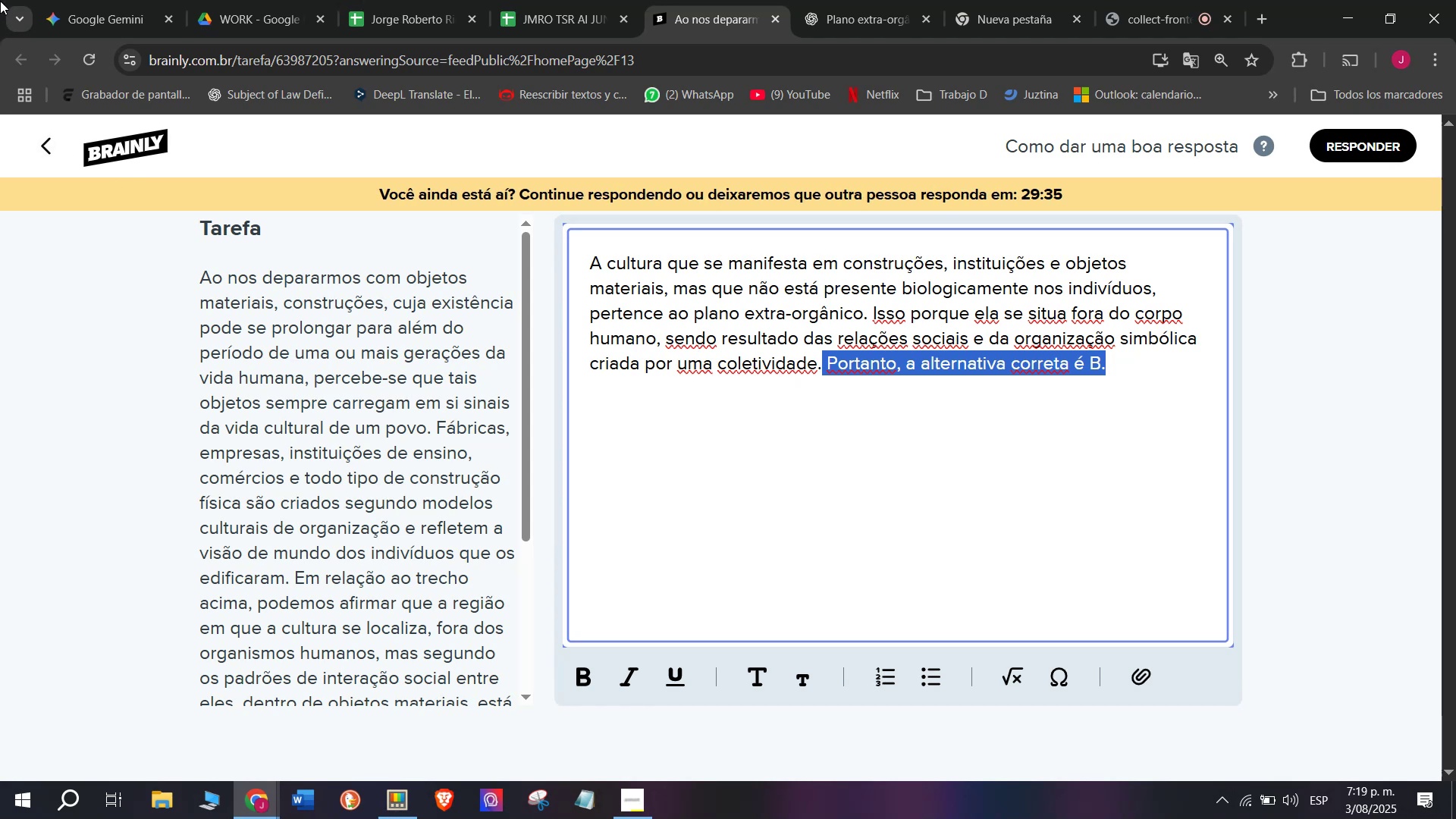 
wait(49.57)
 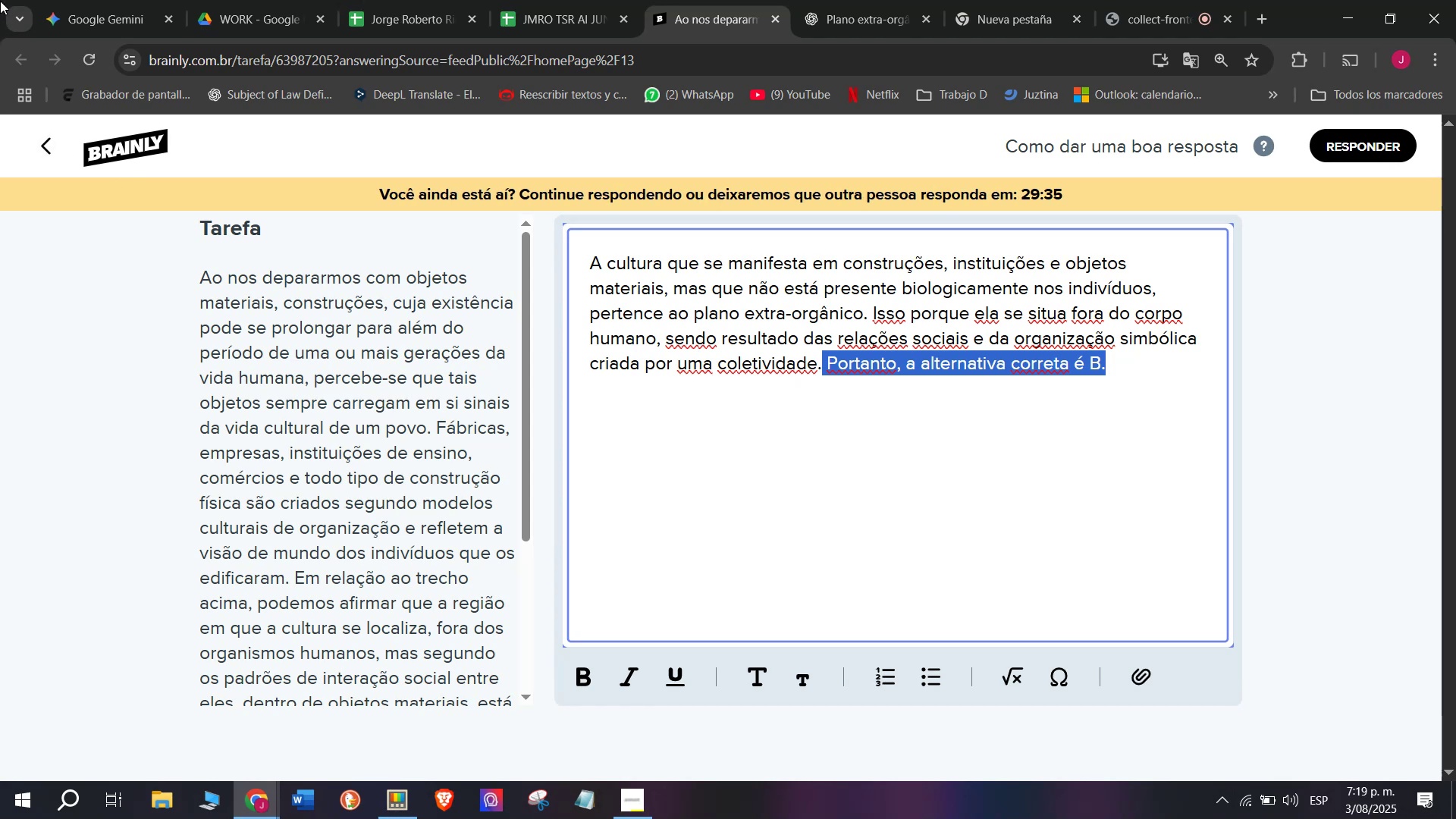 
key(K)
 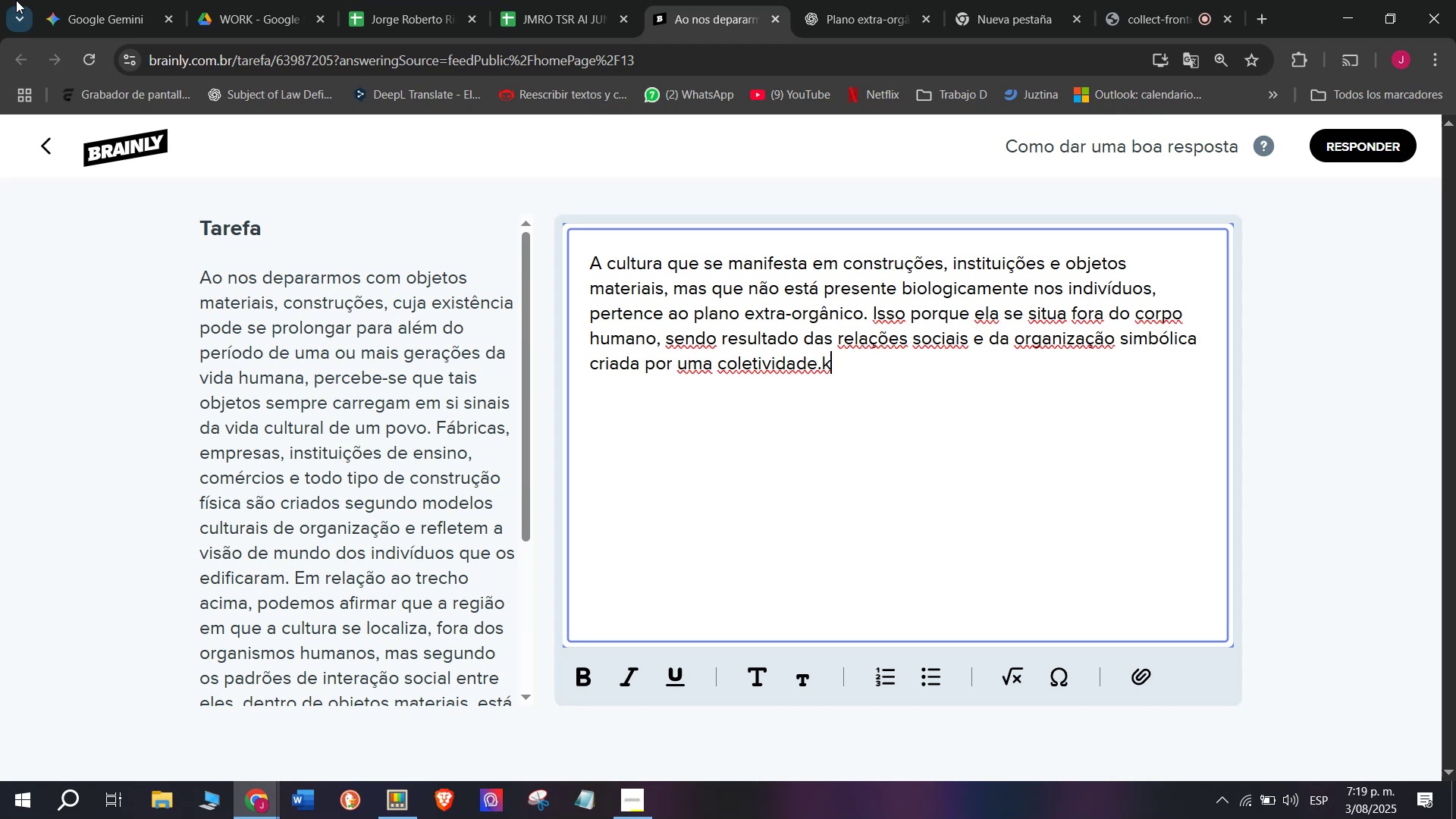 
key(Backspace)
 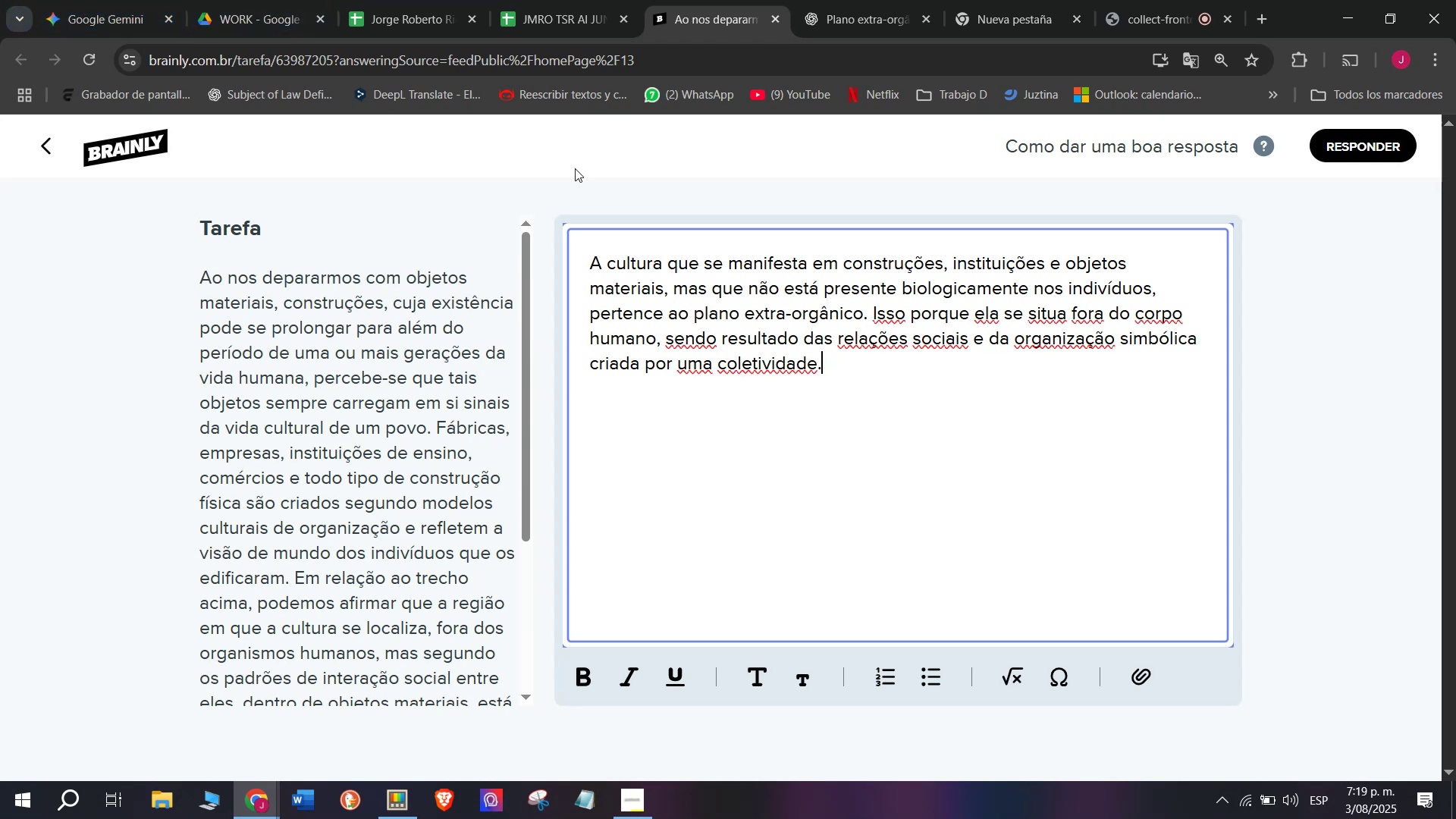 
key(Space)
 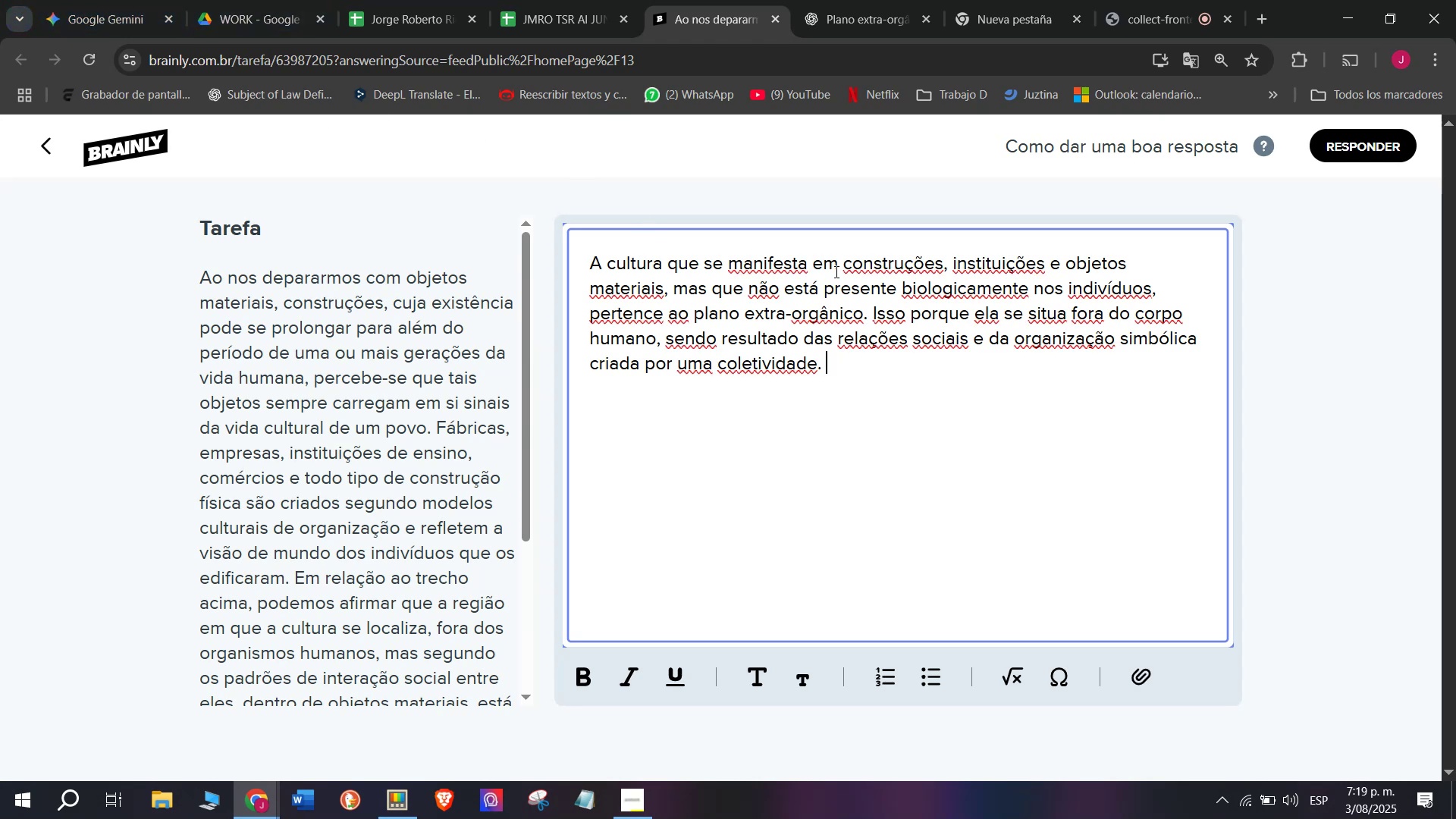 
key(Meta+V)
 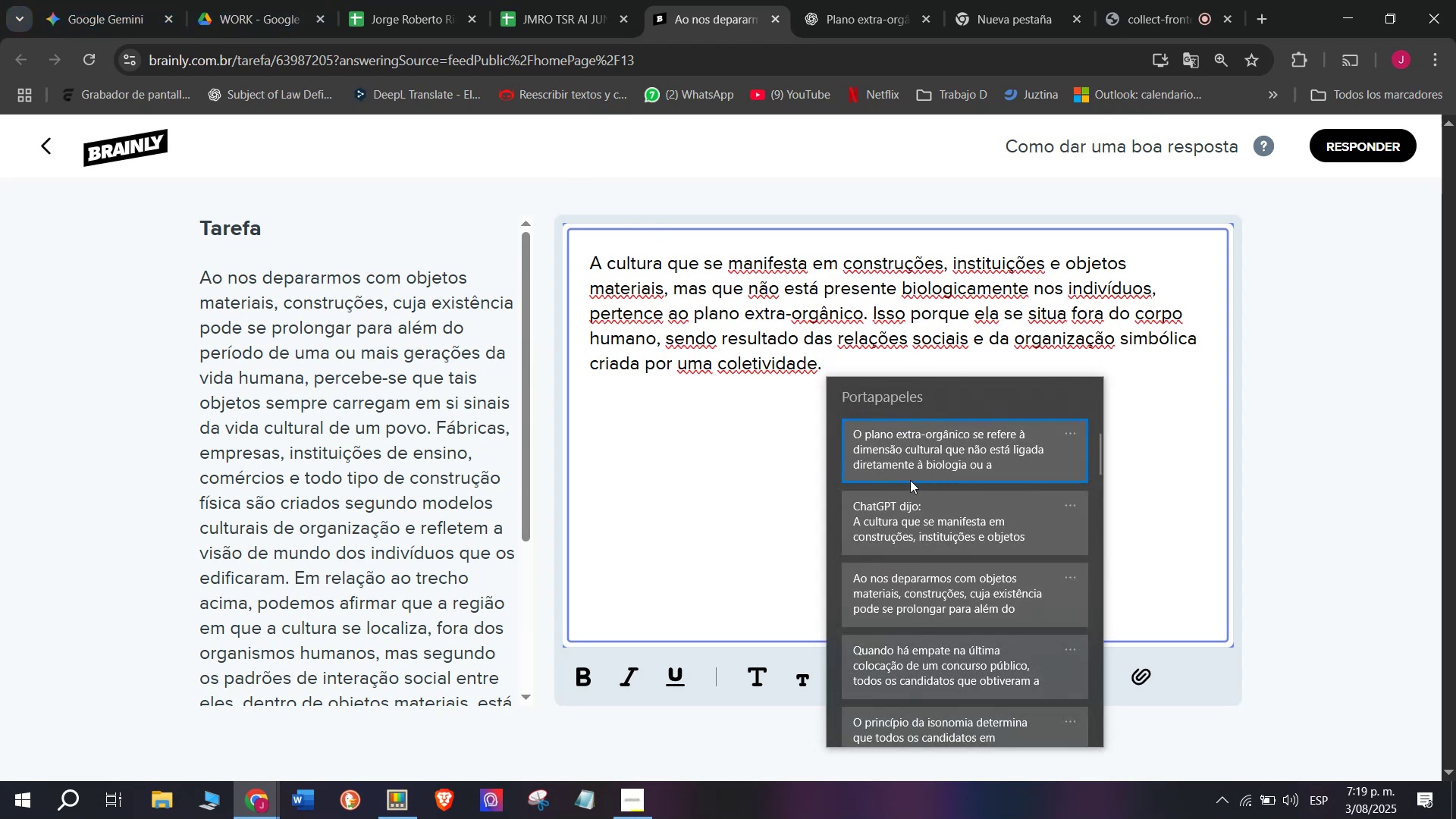 
left_click_drag(start_coordinate=[752, 474], to_coordinate=[752, 470])
 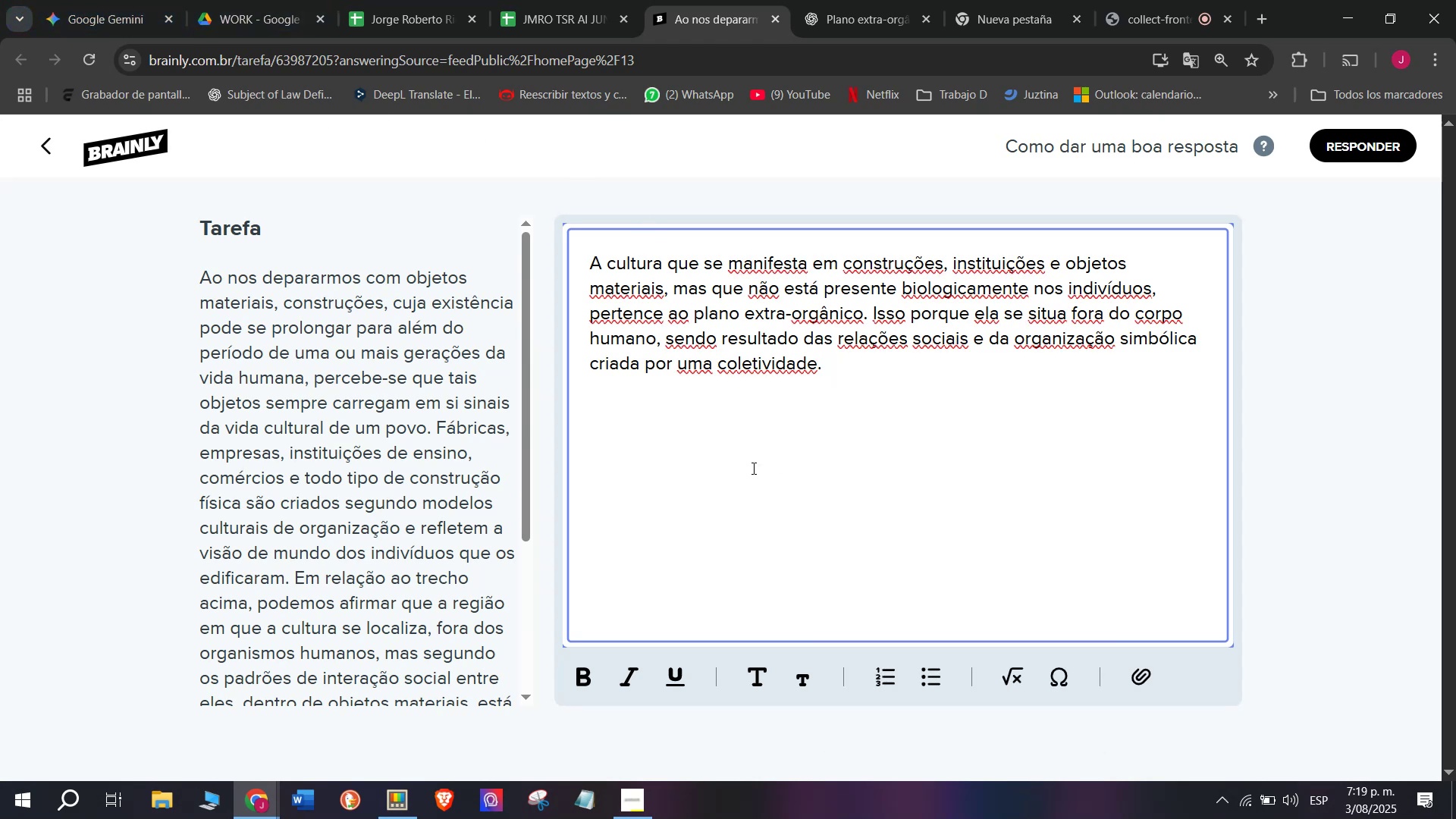 
key(Enter)
 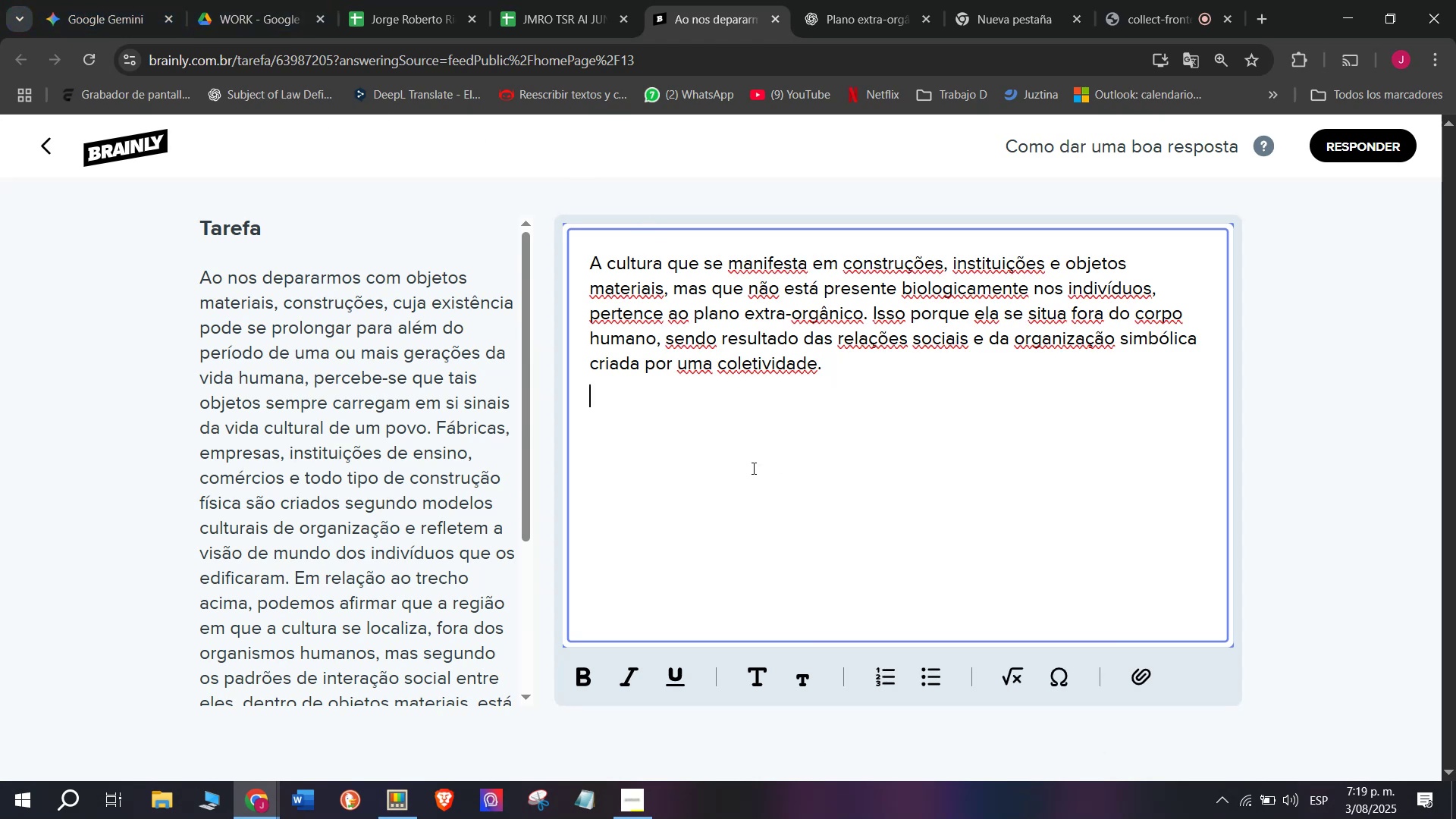 
key(Enter)
 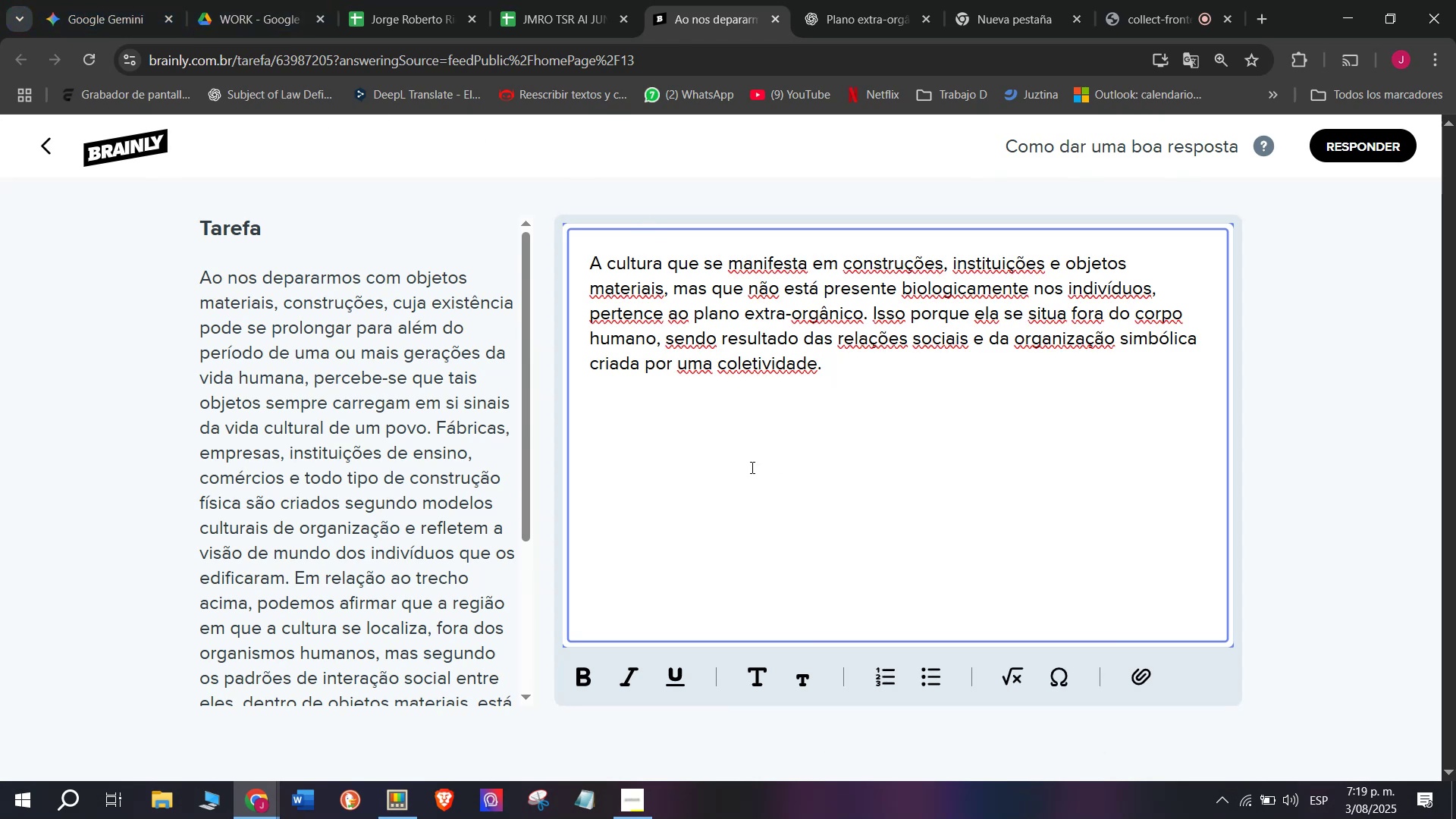 
key(Meta+MetaLeft)
 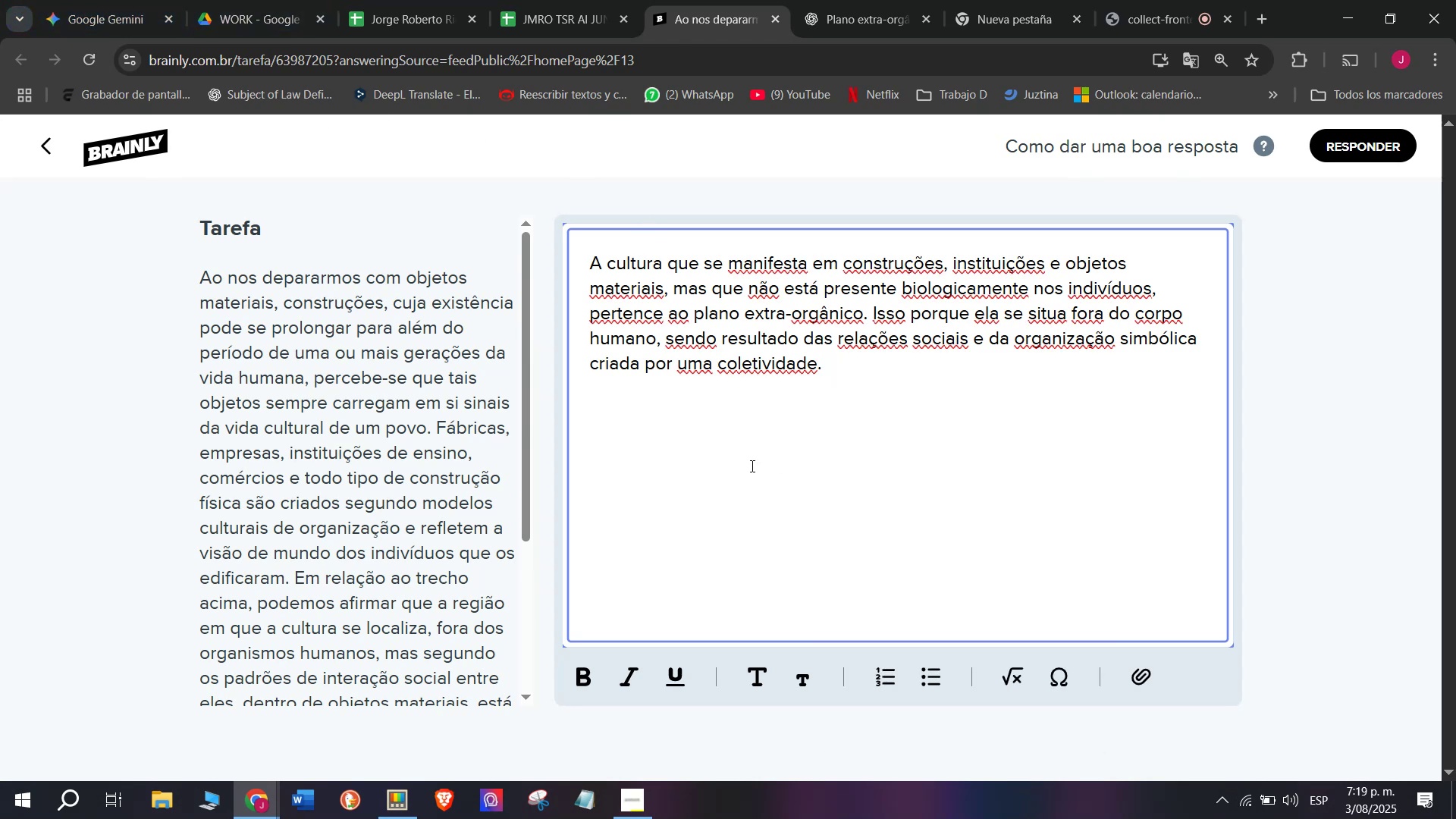 
key(Meta+V)
 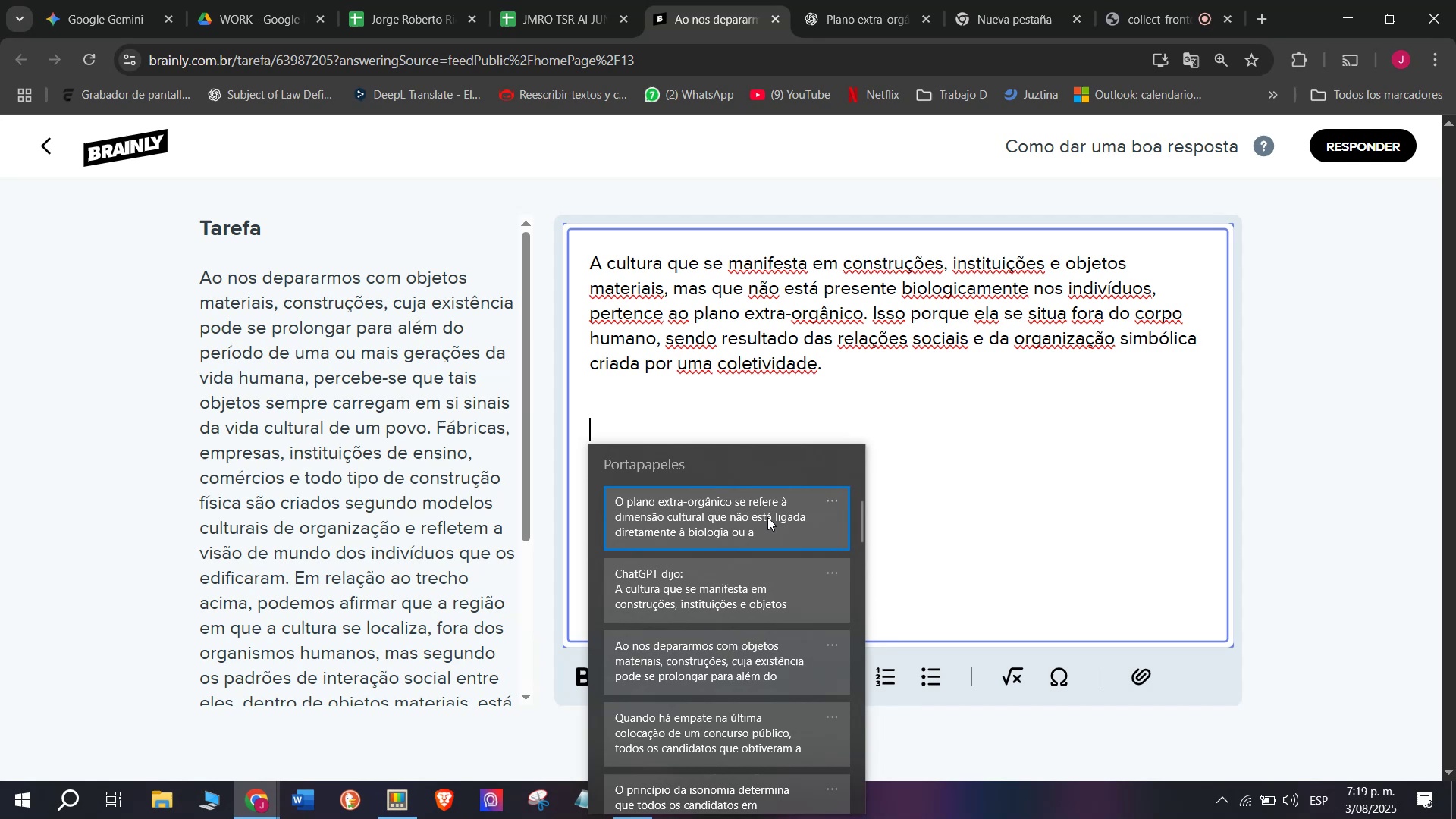 
key(Control+ControlLeft)
 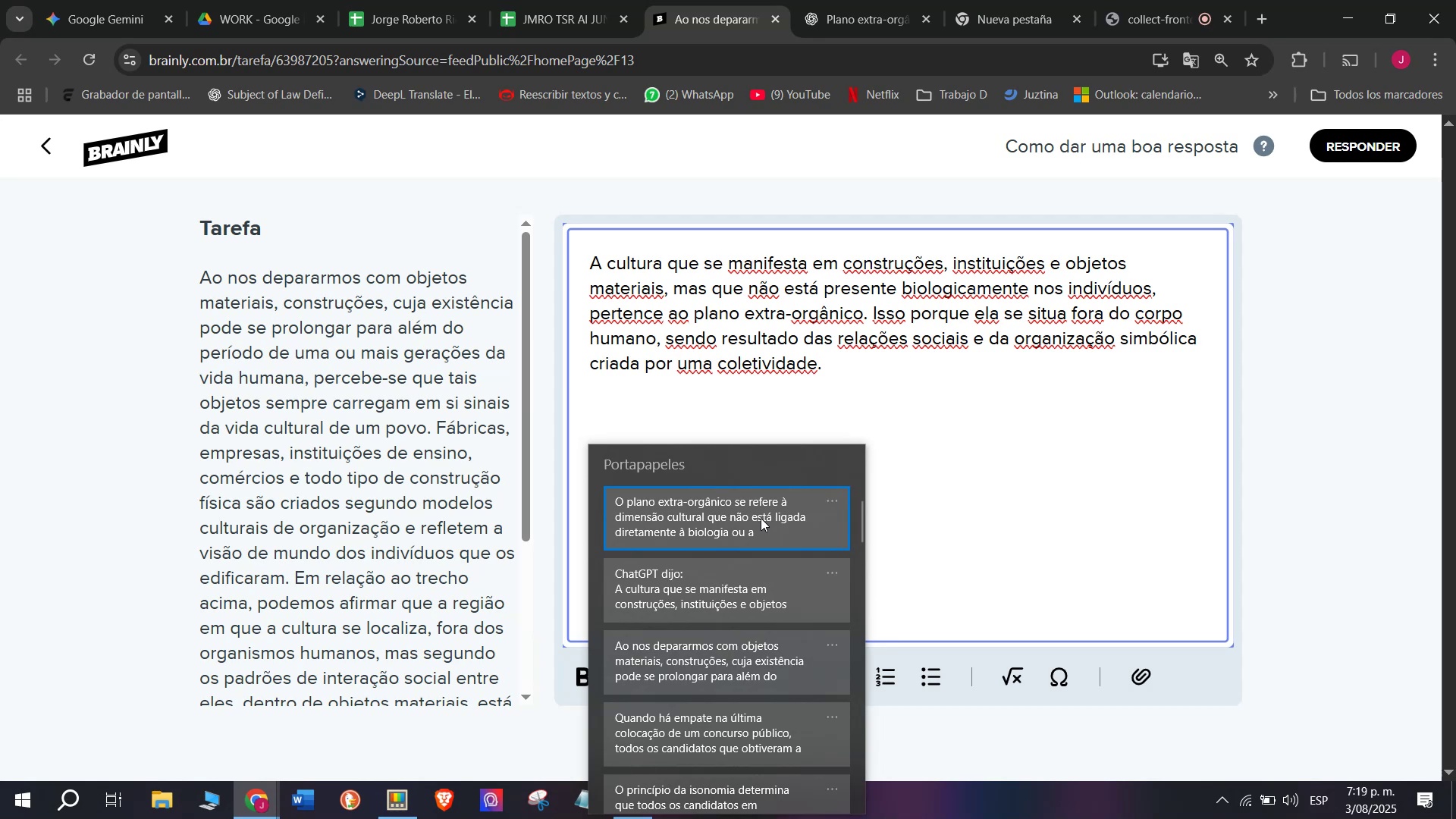 
key(Control+V)
 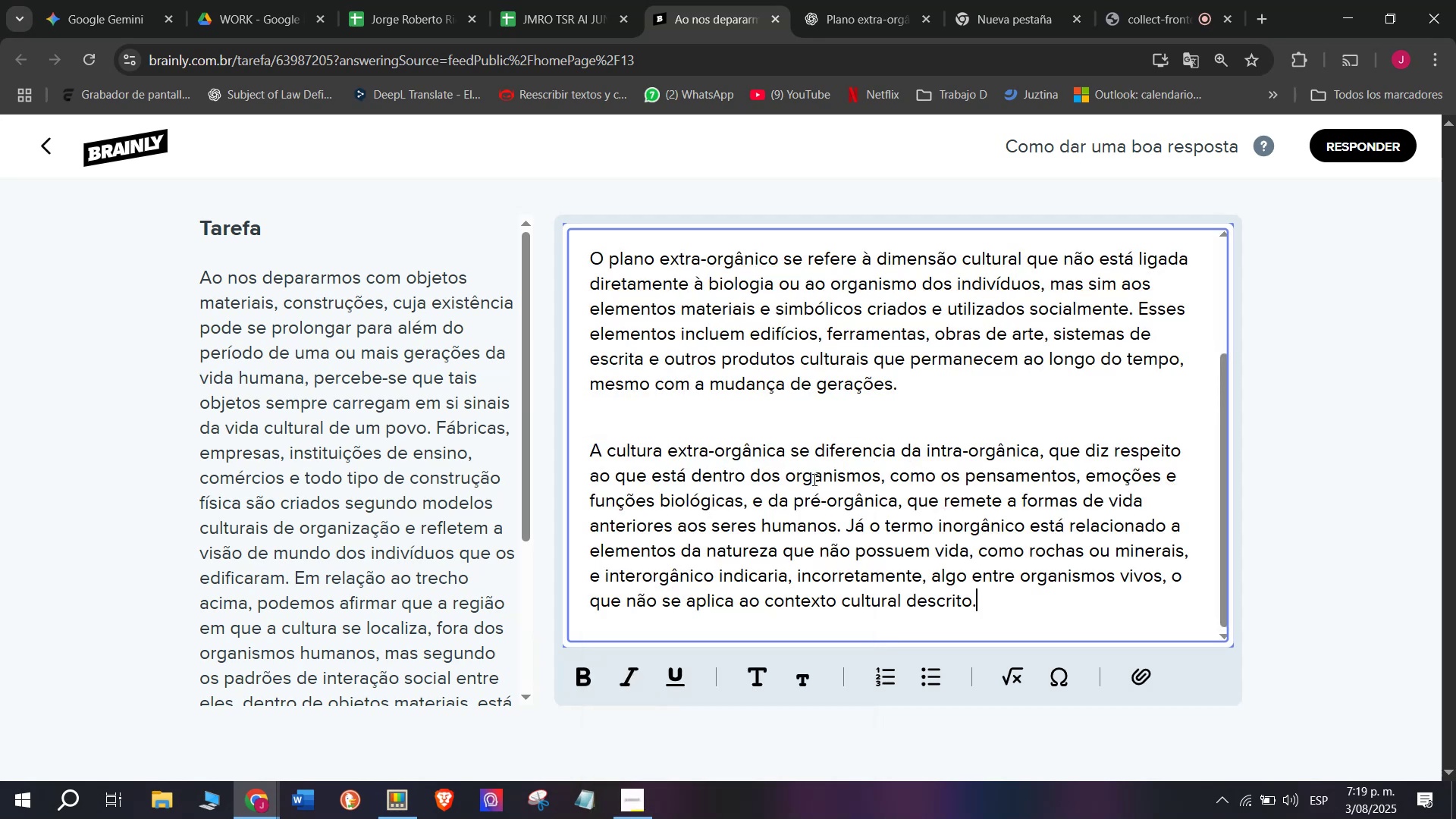 
scroll: coordinate [827, 459], scroll_direction: up, amount: 4.0
 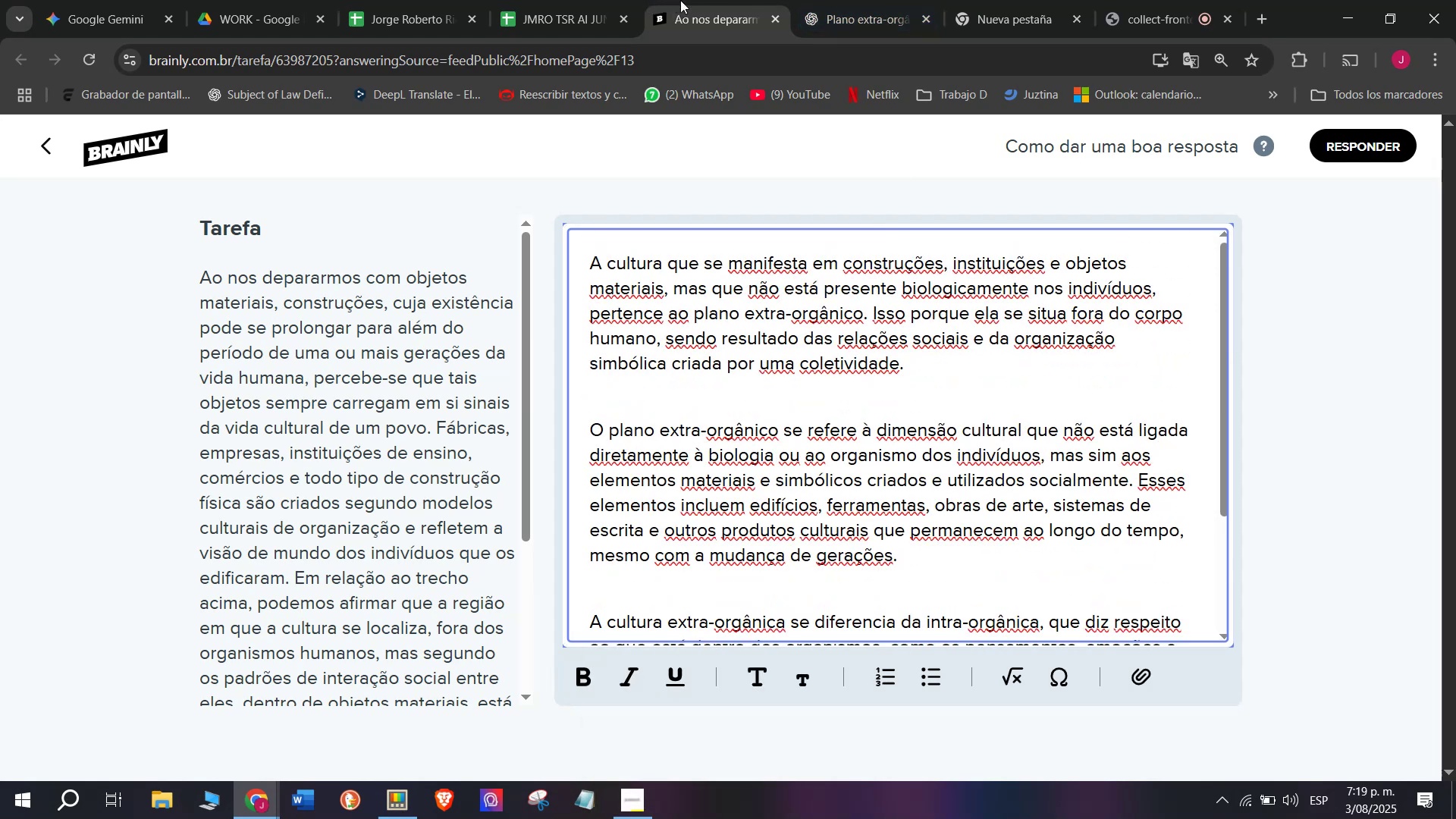 
scroll: coordinate [403, 459], scroll_direction: down, amount: 4.0
 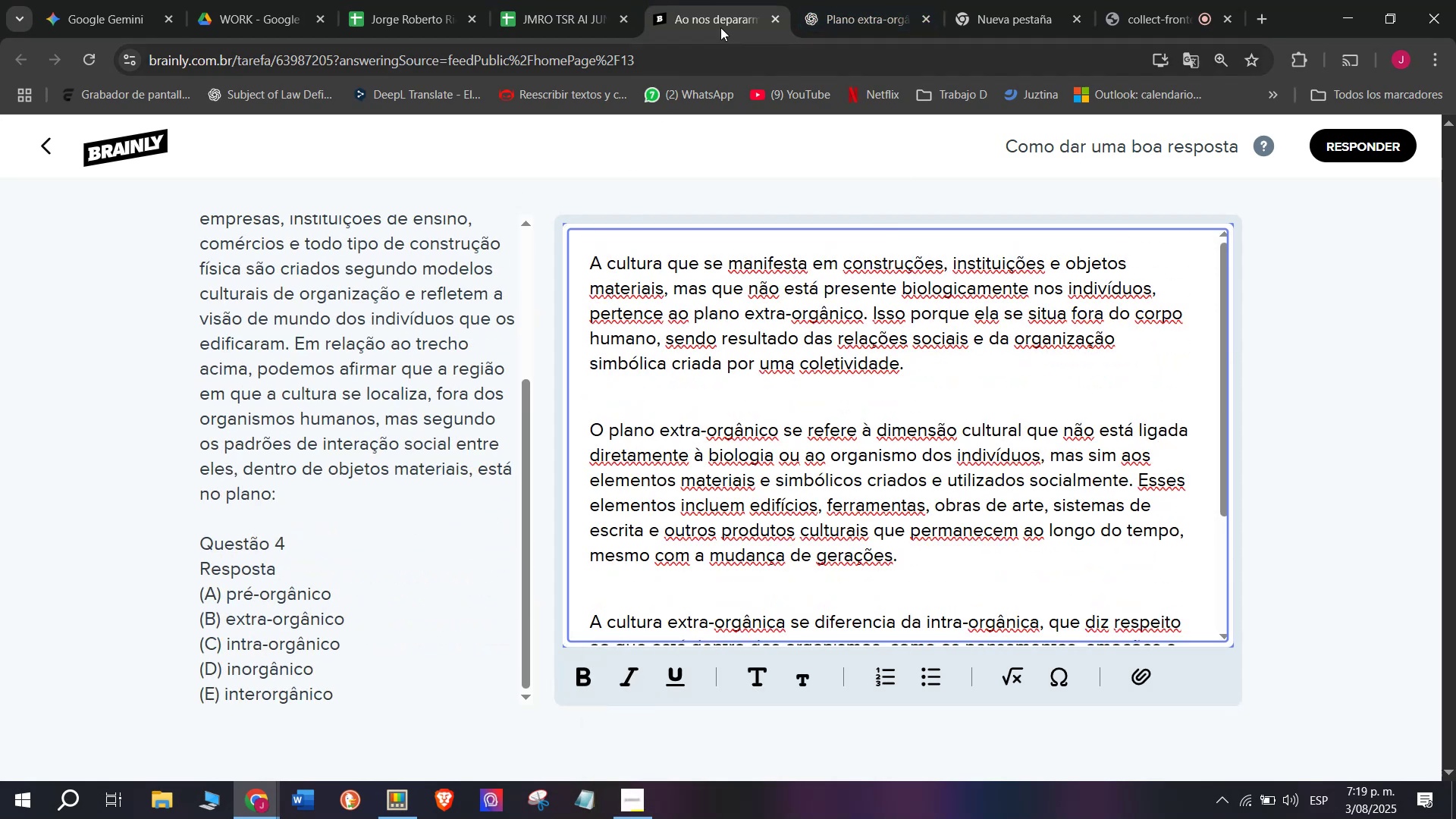 
left_click([839, 0])
 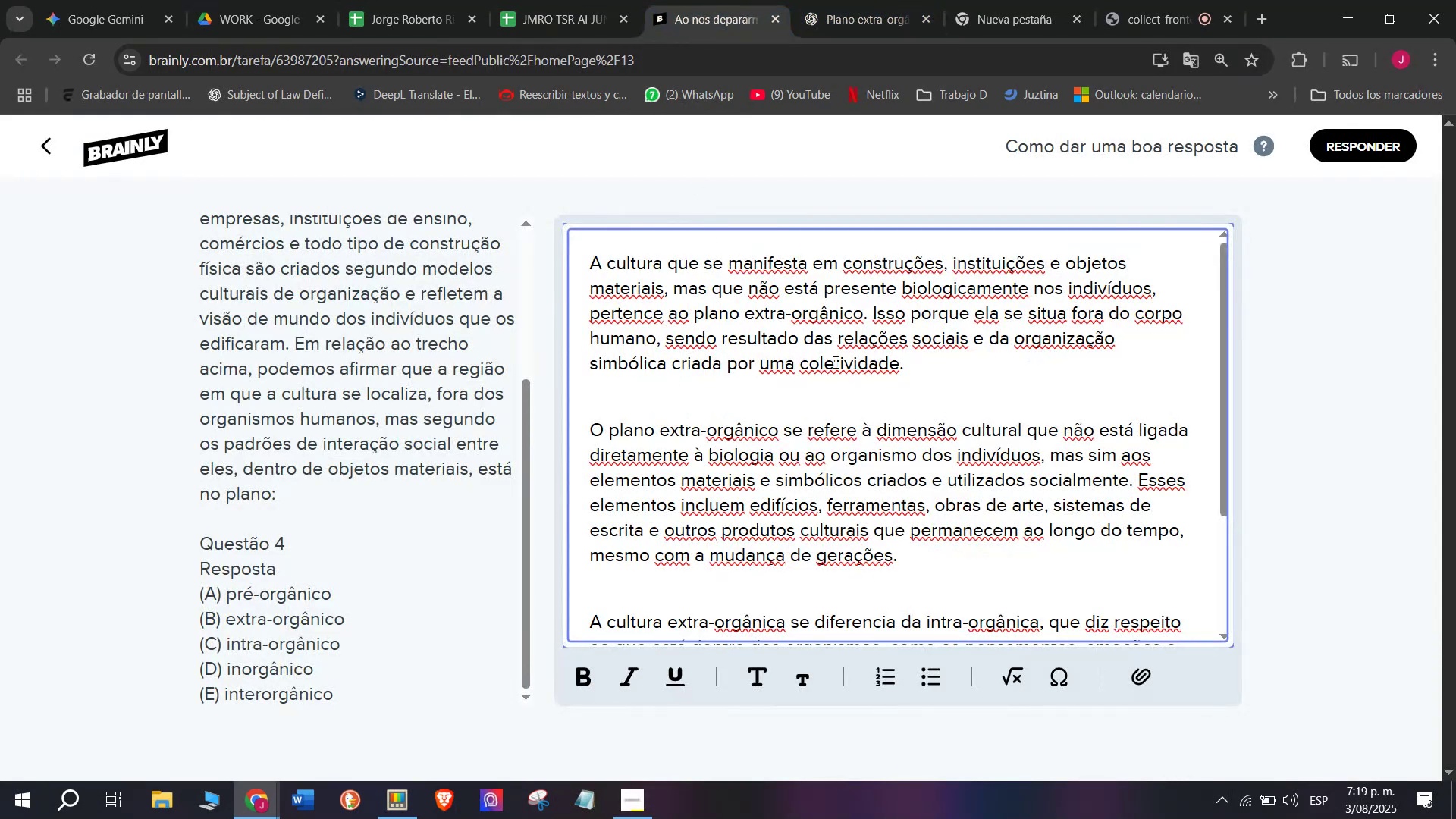 
left_click([926, 359])
 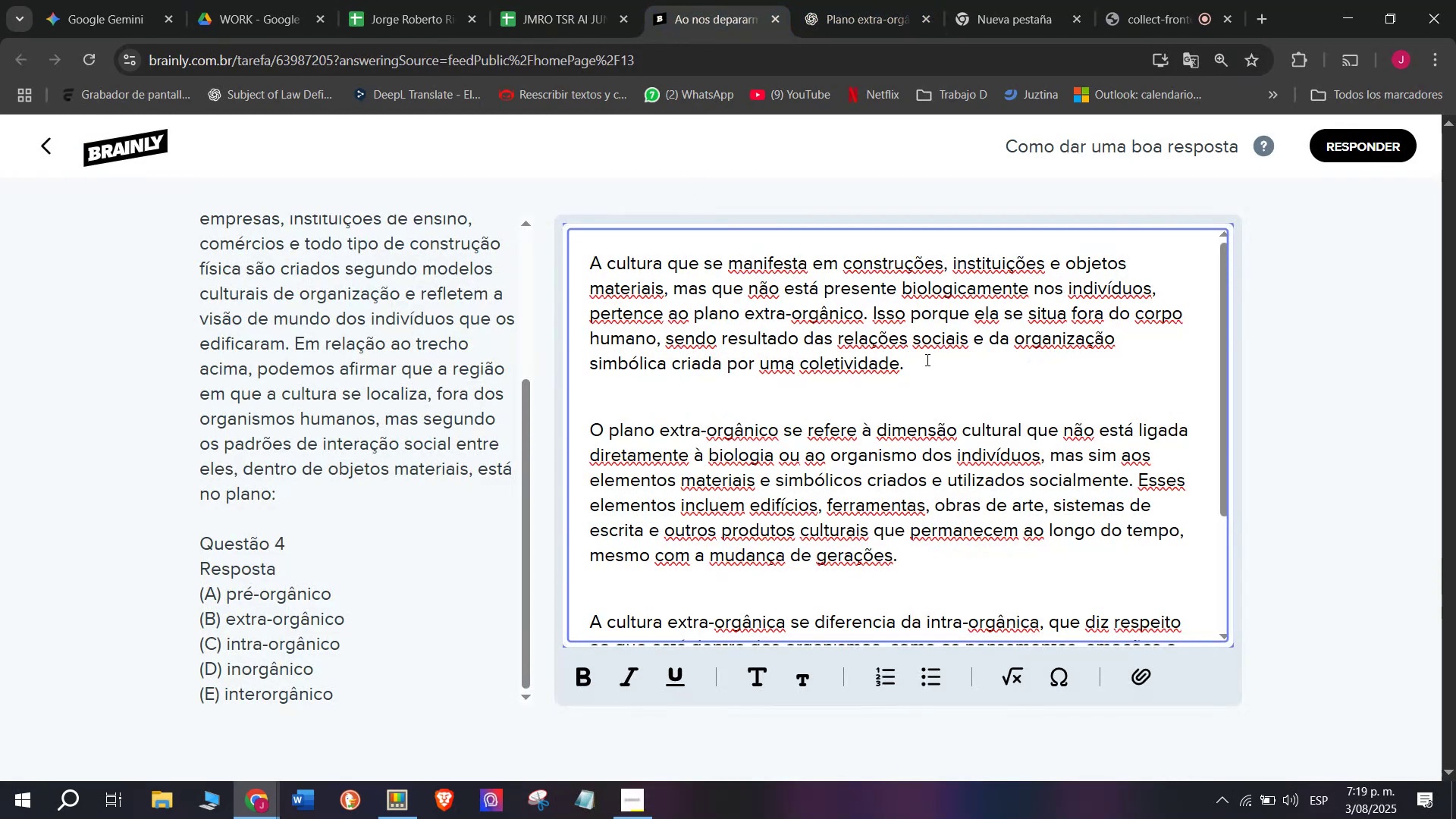 
key(Meta+V)
 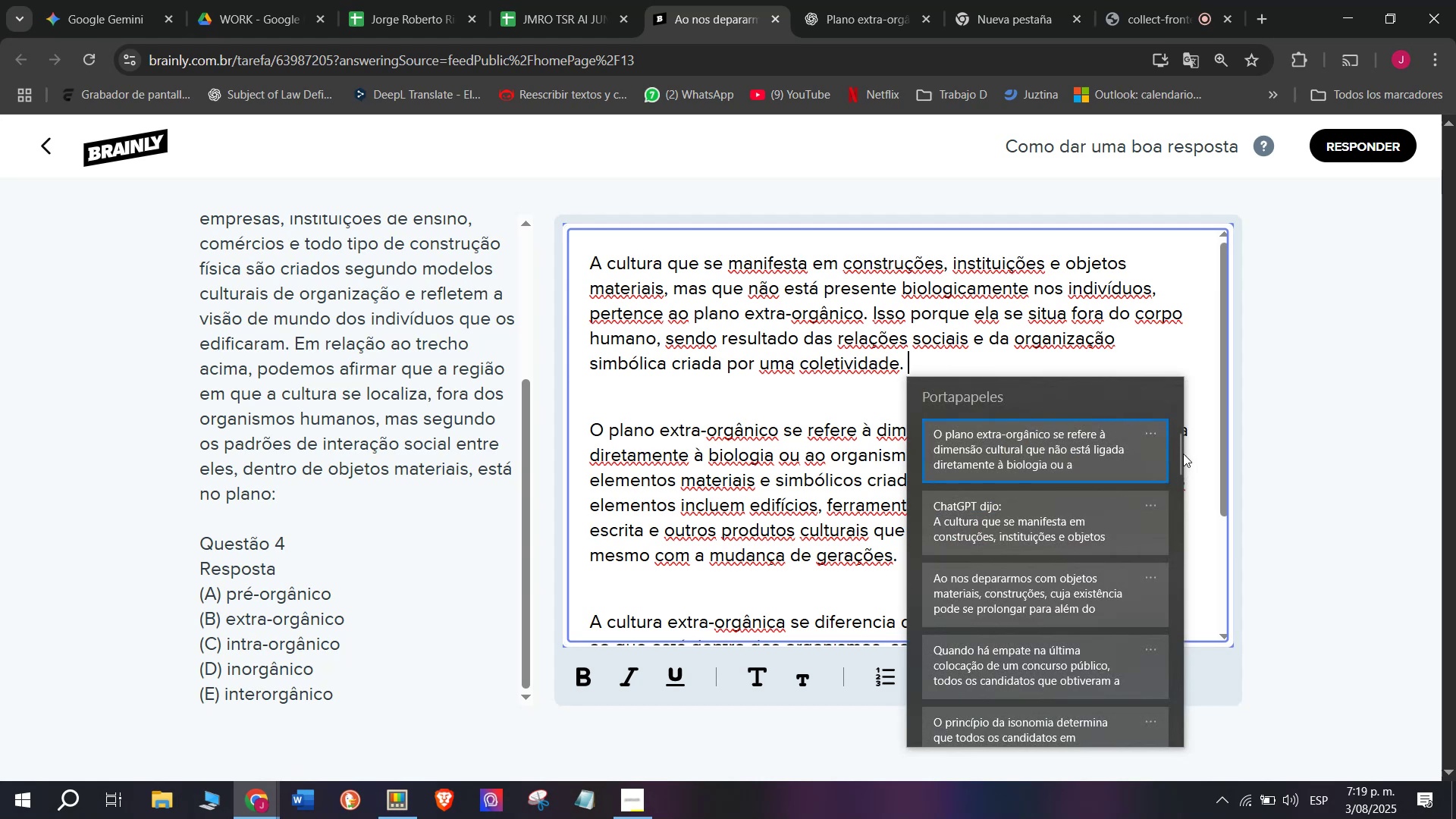 
left_click_drag(start_coordinate=[1178, 453], to_coordinate=[1102, 814])
 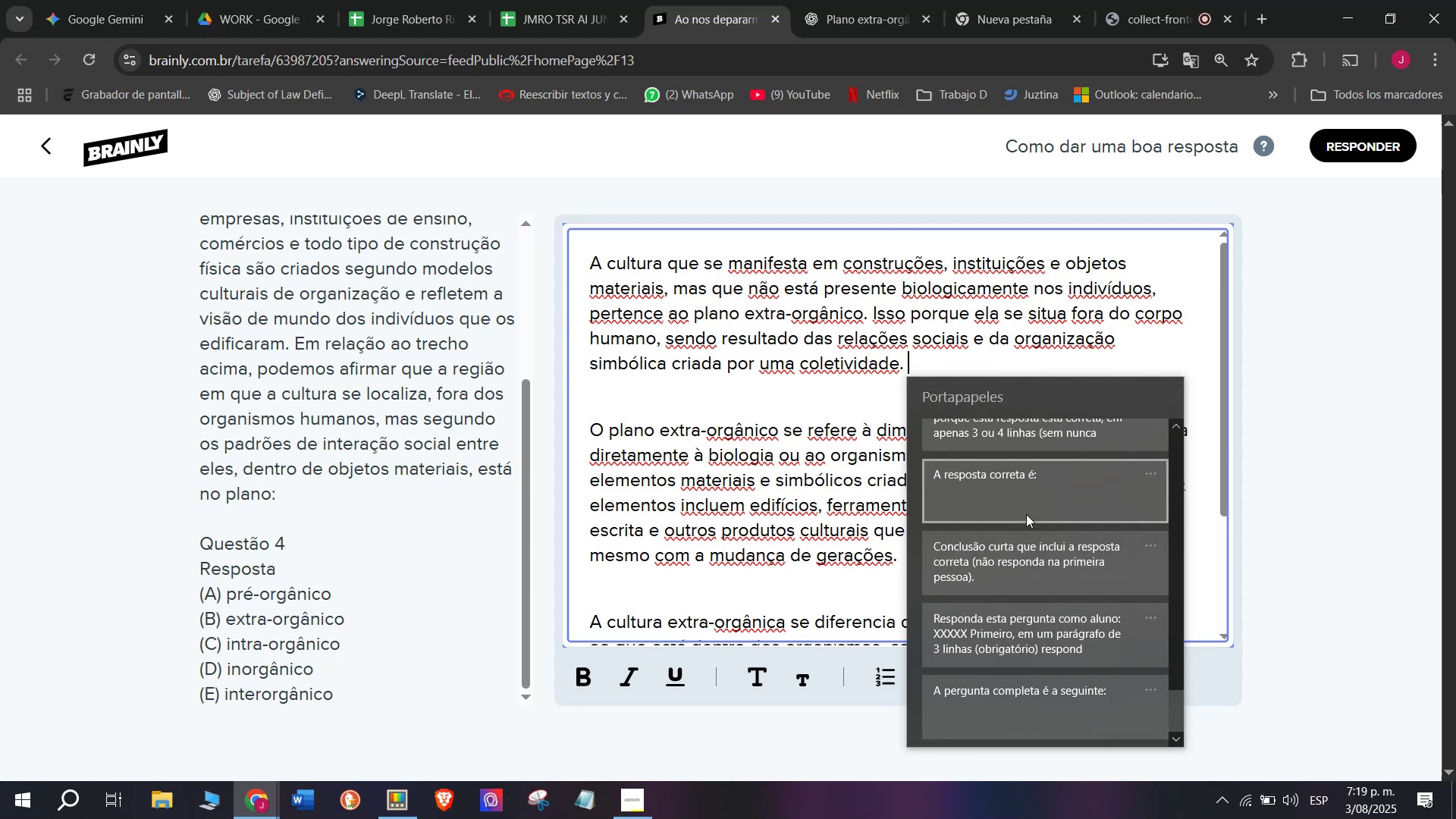 
key(Control+ControlLeft)
 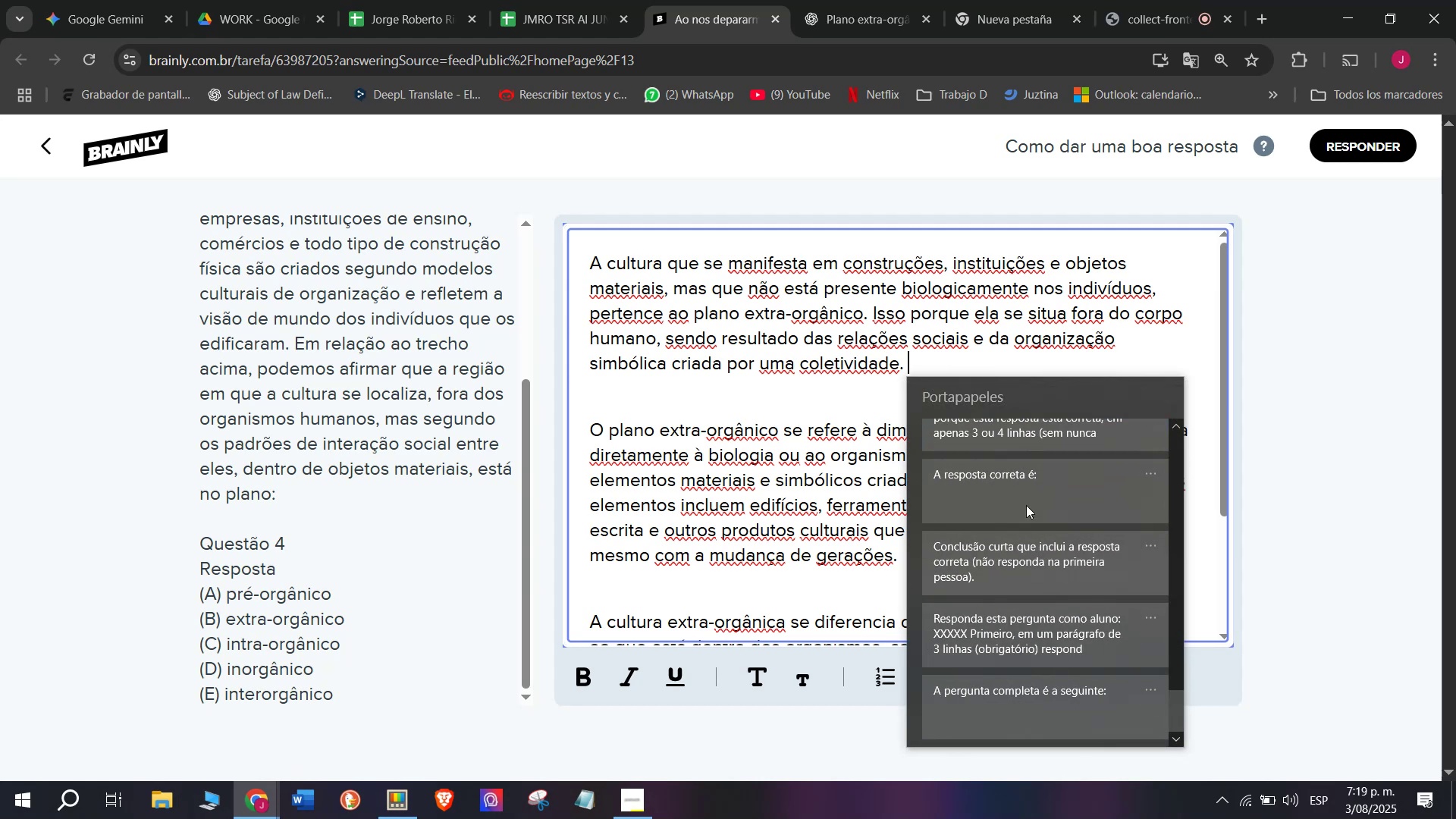 
key(Control+V)
 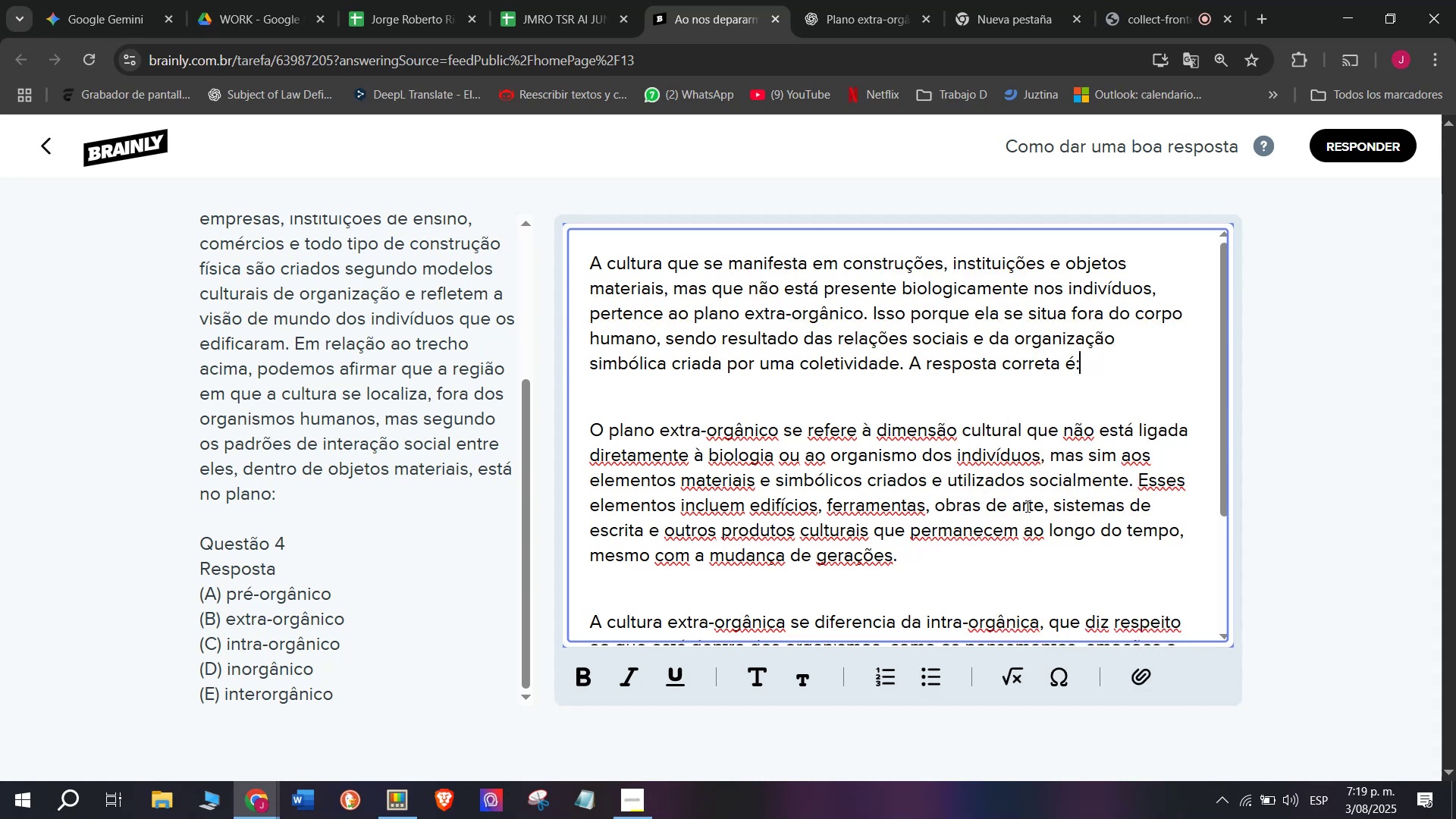 
key(Space)
 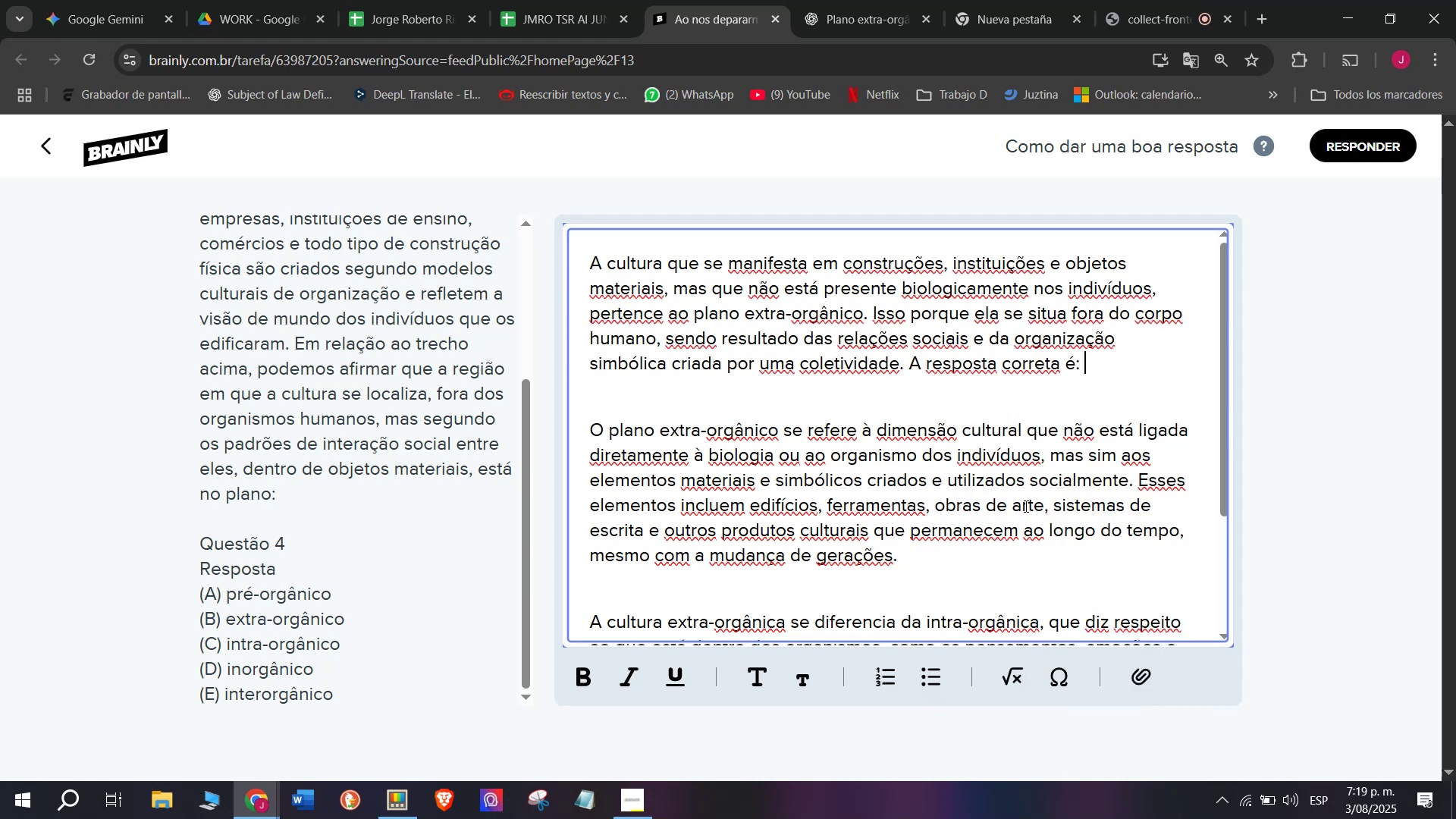 
key(Shift+B)
 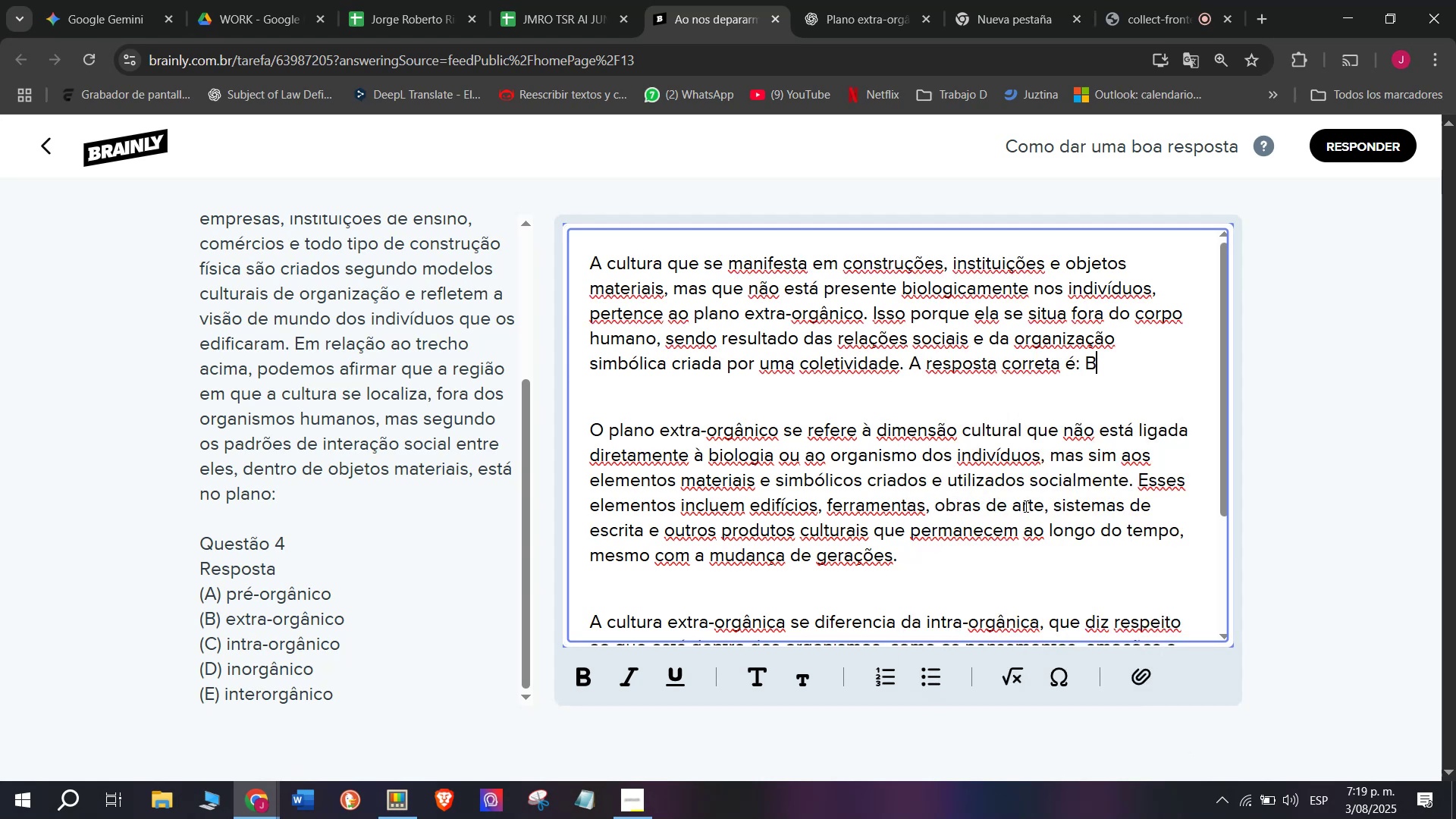 
key(Period)
 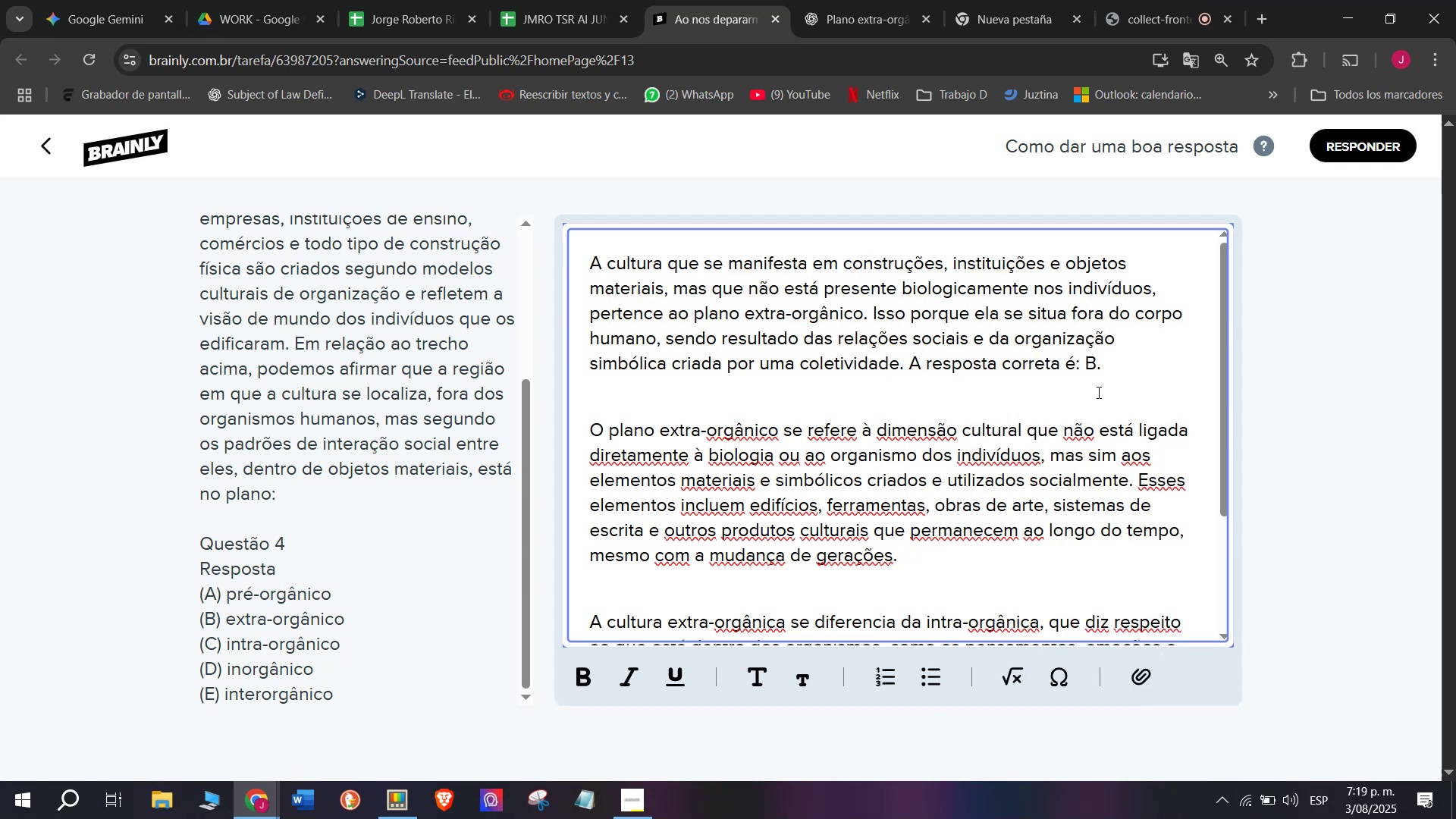 
left_click_drag(start_coordinate=[1104, 371], to_coordinate=[906, 360])
 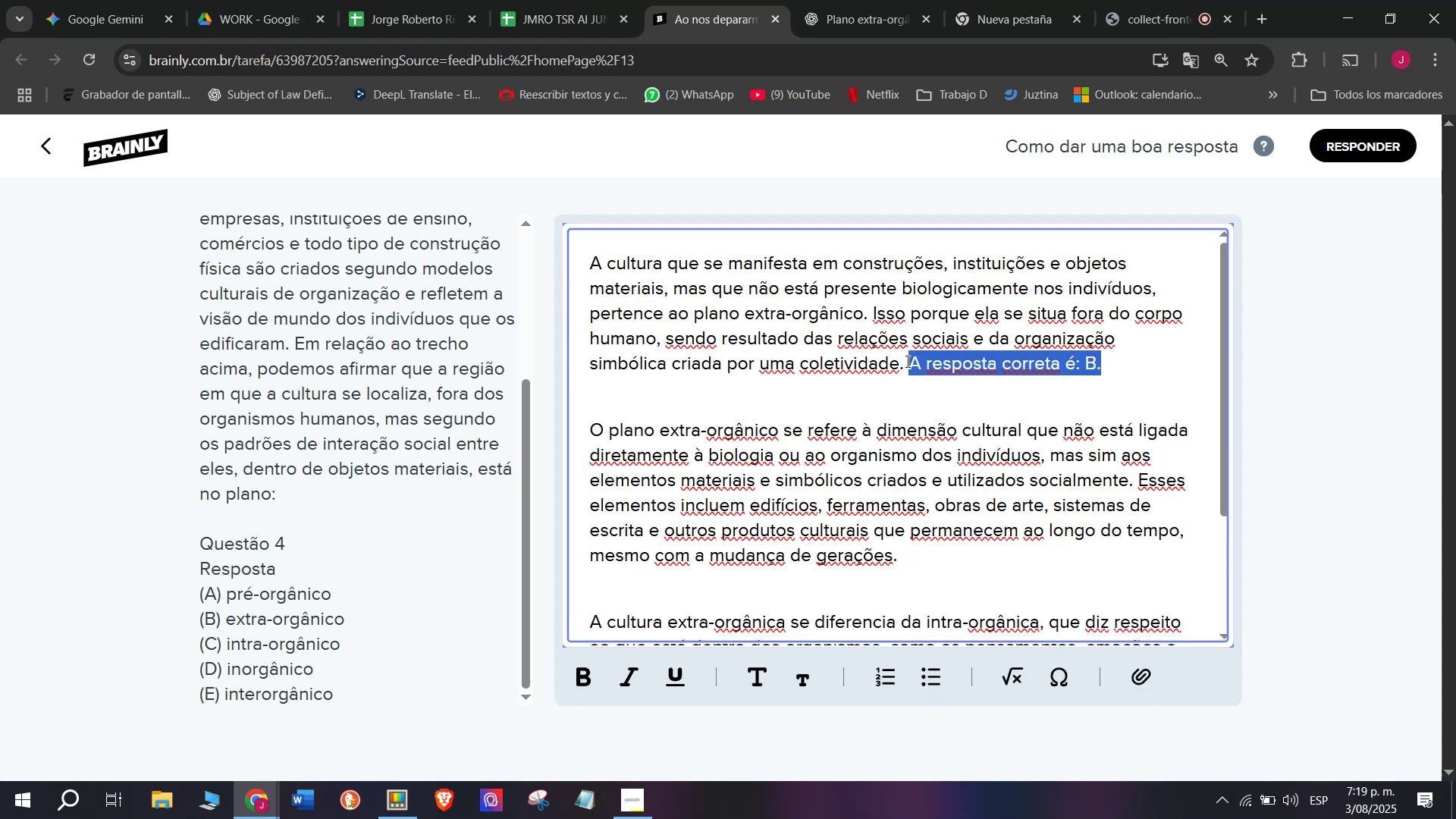 
key(Control+B)
 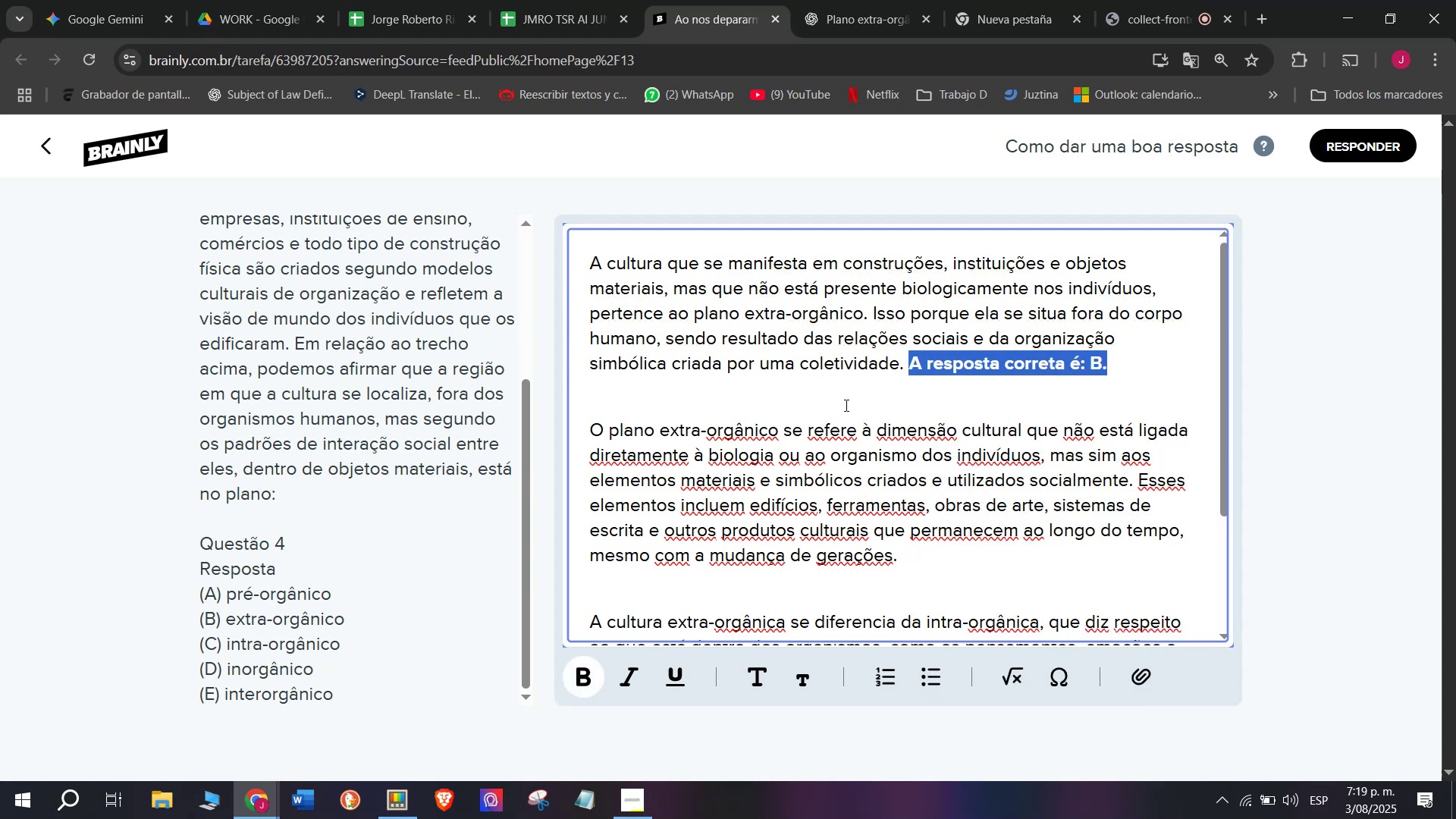 
scroll: coordinate [845, 402], scroll_direction: down, amount: 5.0
 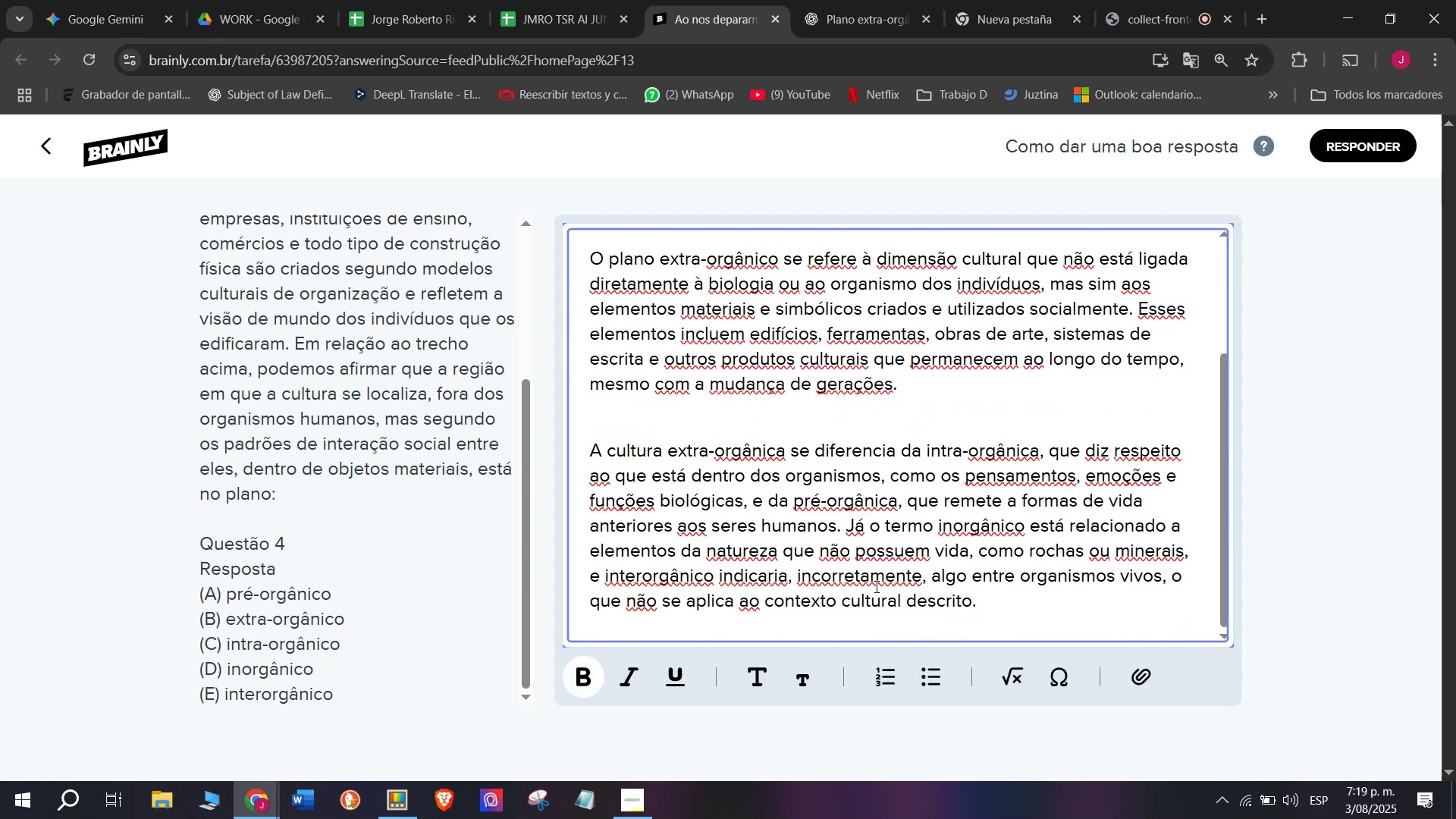 
left_click_drag(start_coordinate=[1021, 596], to_coordinate=[403, 88])
 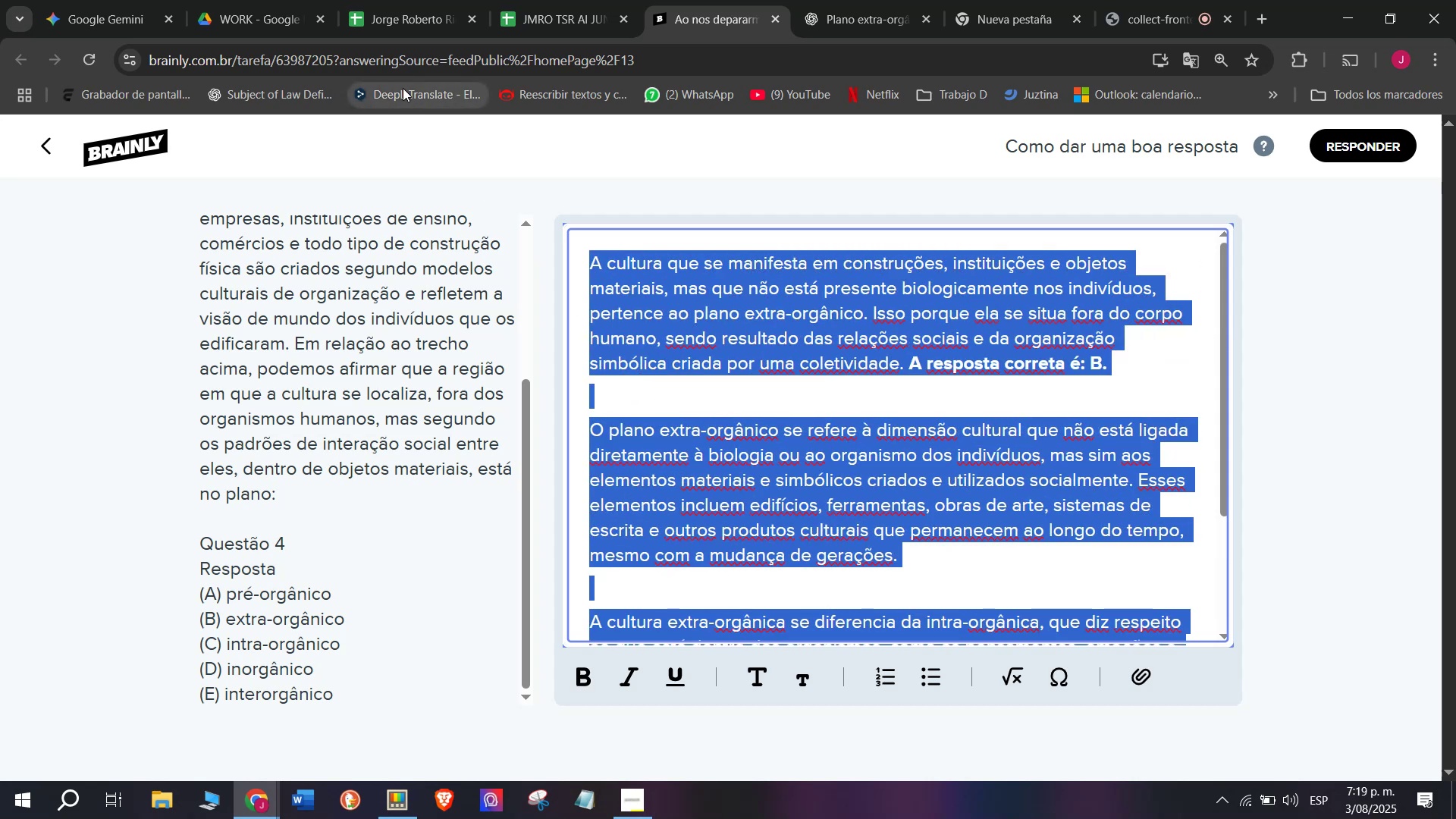 
key(Control+C)
 